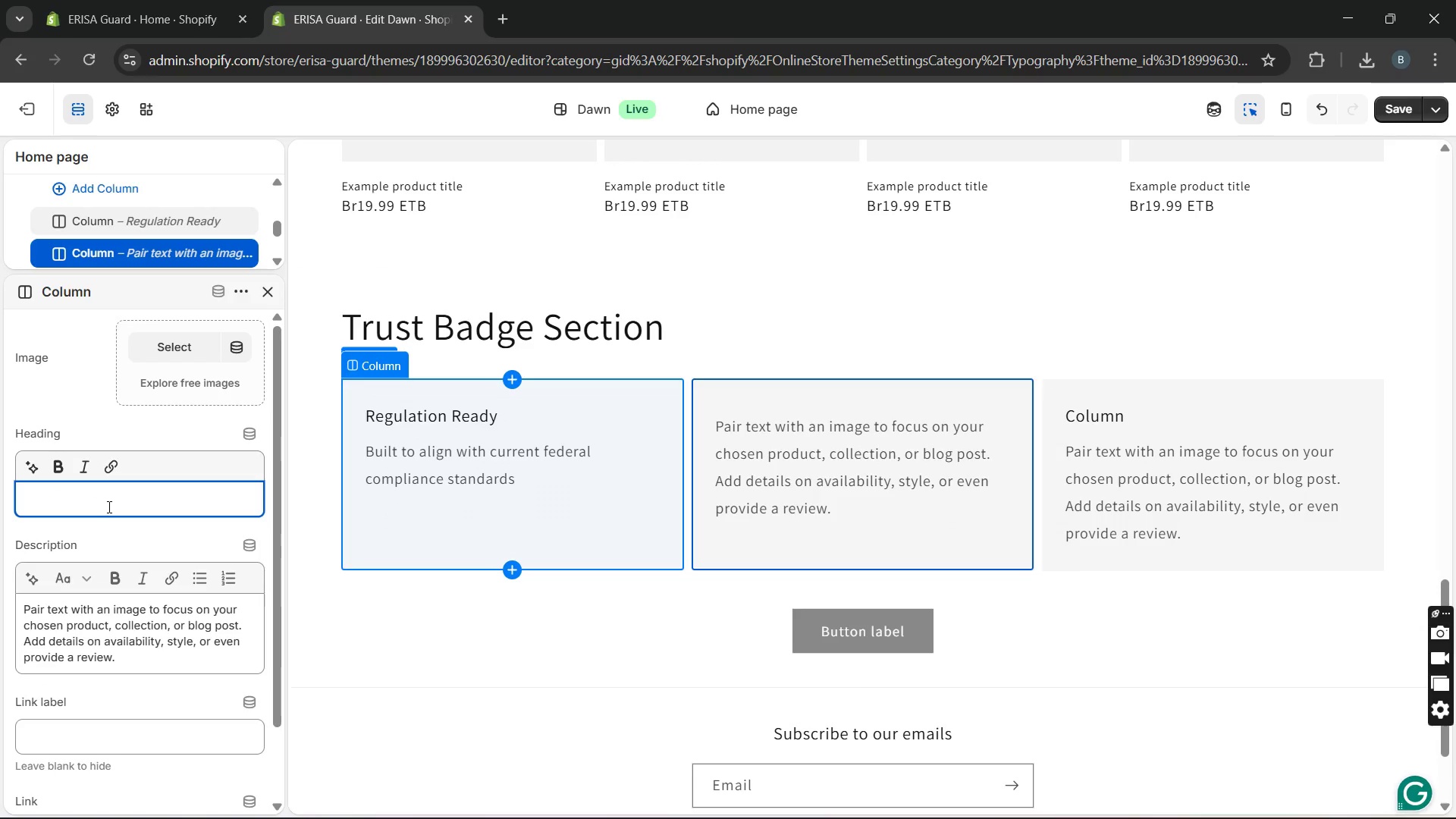 
key(Backspace)
key(Backspace)
key(Backspace)
key(Backspace)
key(Backspace)
key(Backspace)
type(Audit-)
key(Backspace)
type( friendly)
 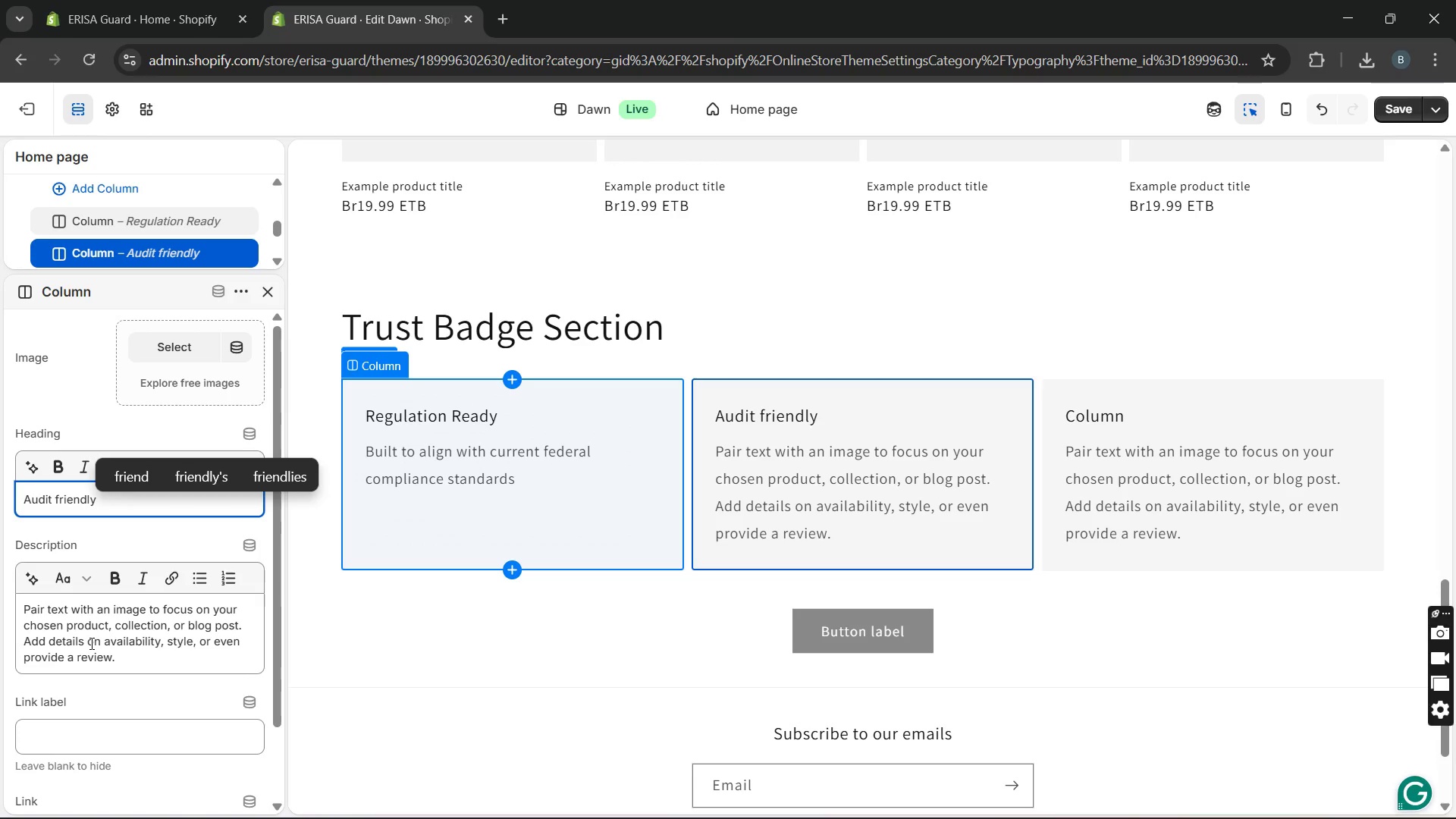 
double_click([90, 643])
 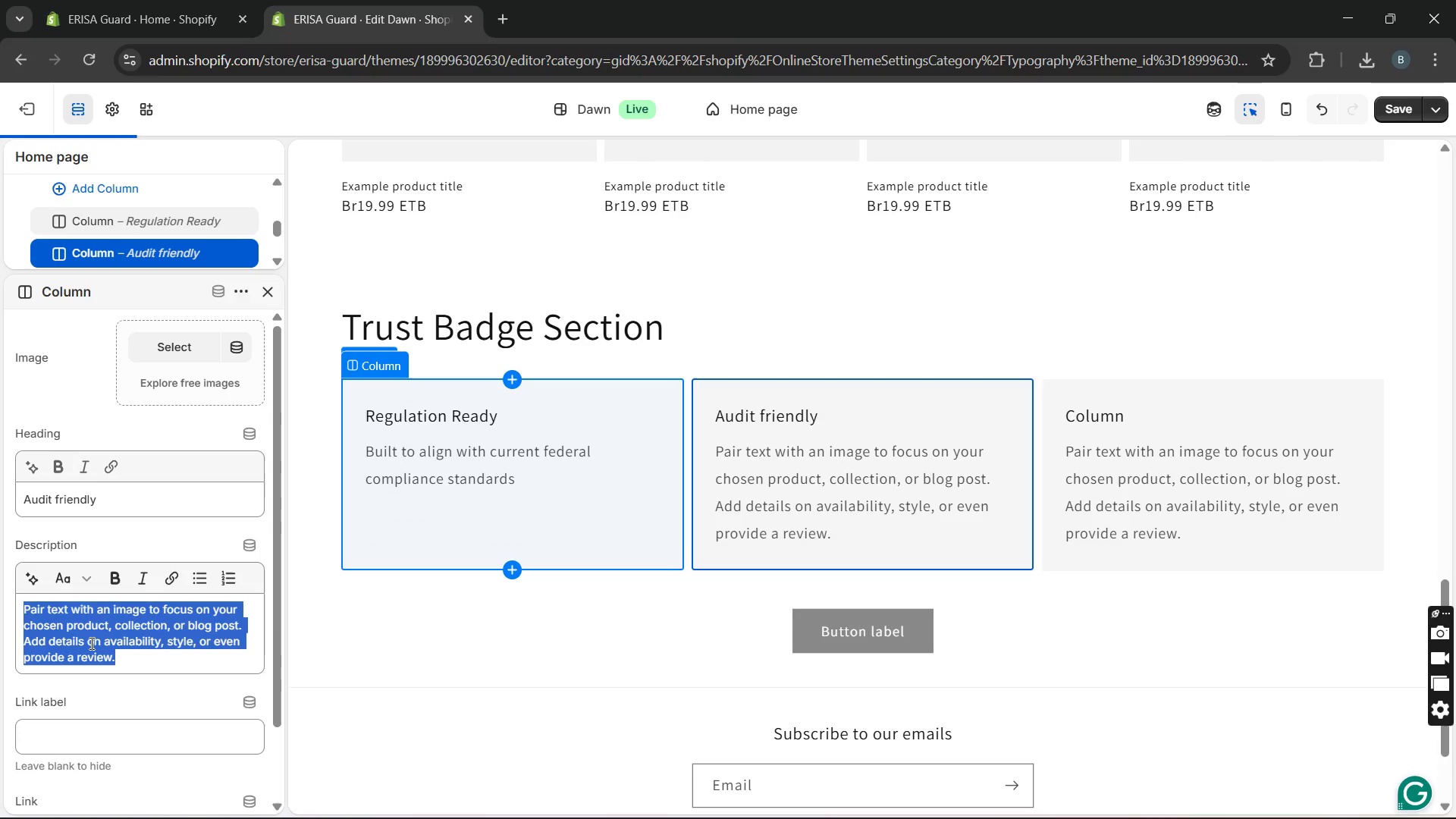 
triple_click([90, 643])
 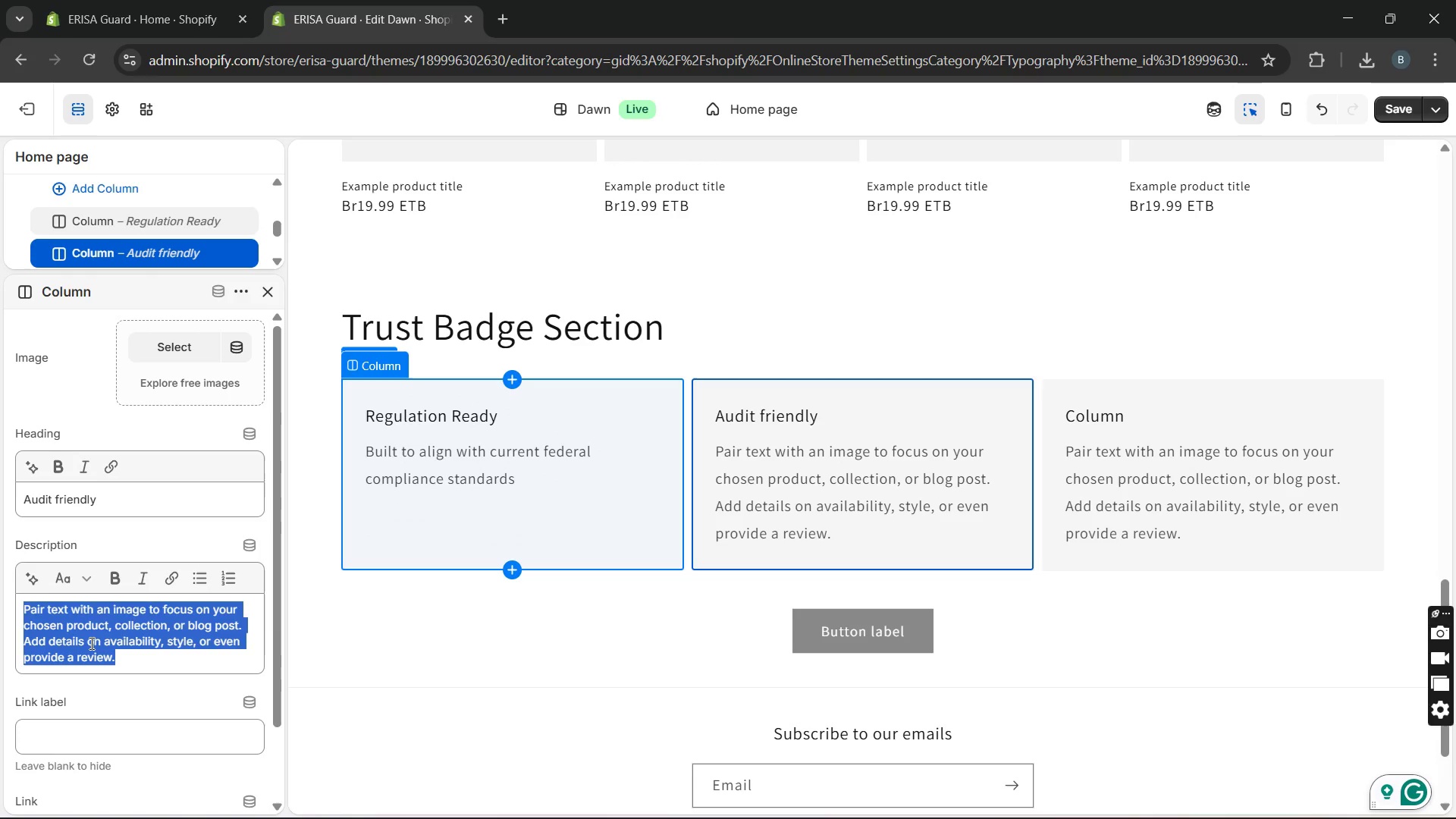 
type(Structured for clarity during inspections and review)
 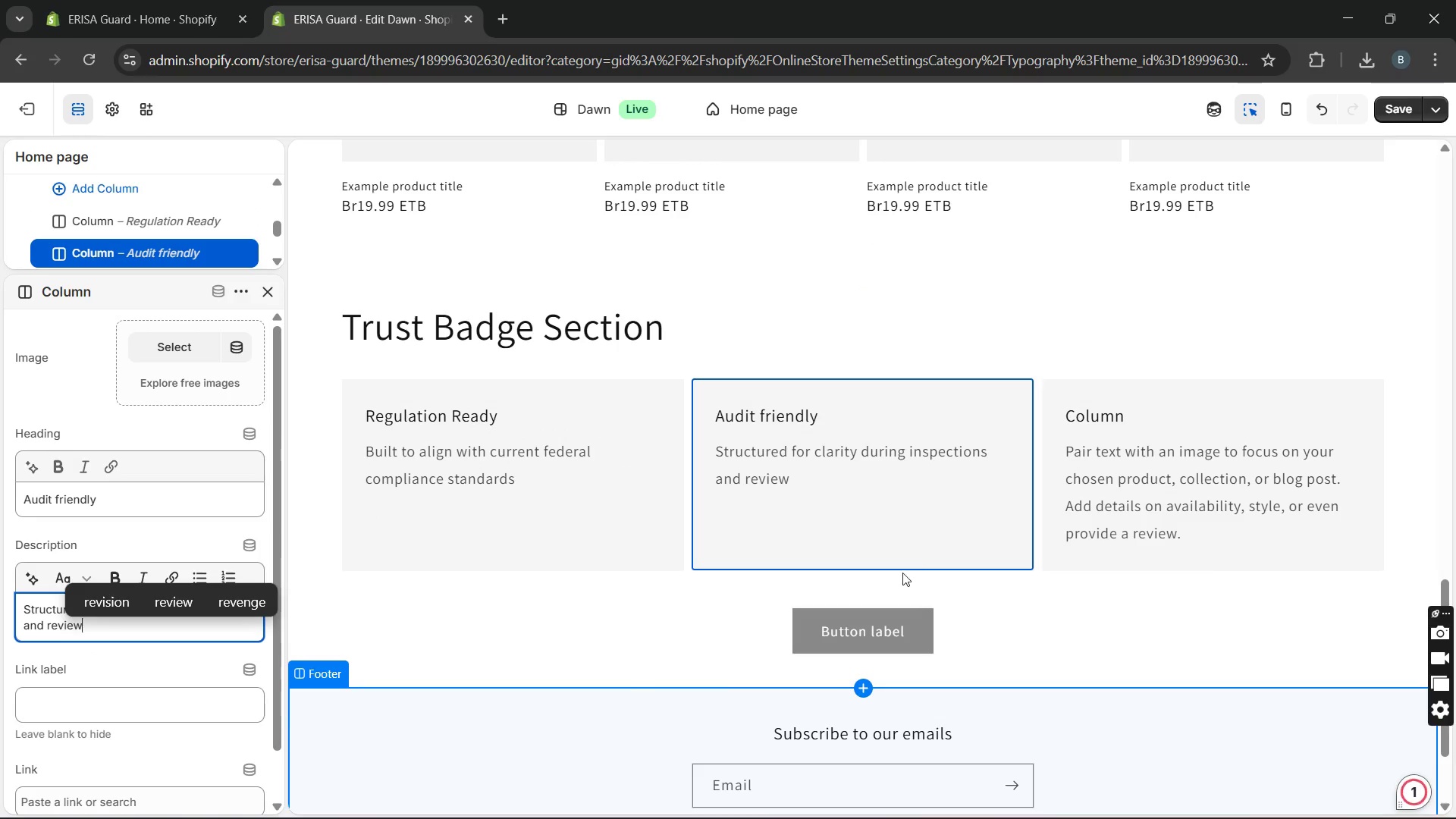 
left_click([1178, 533])
 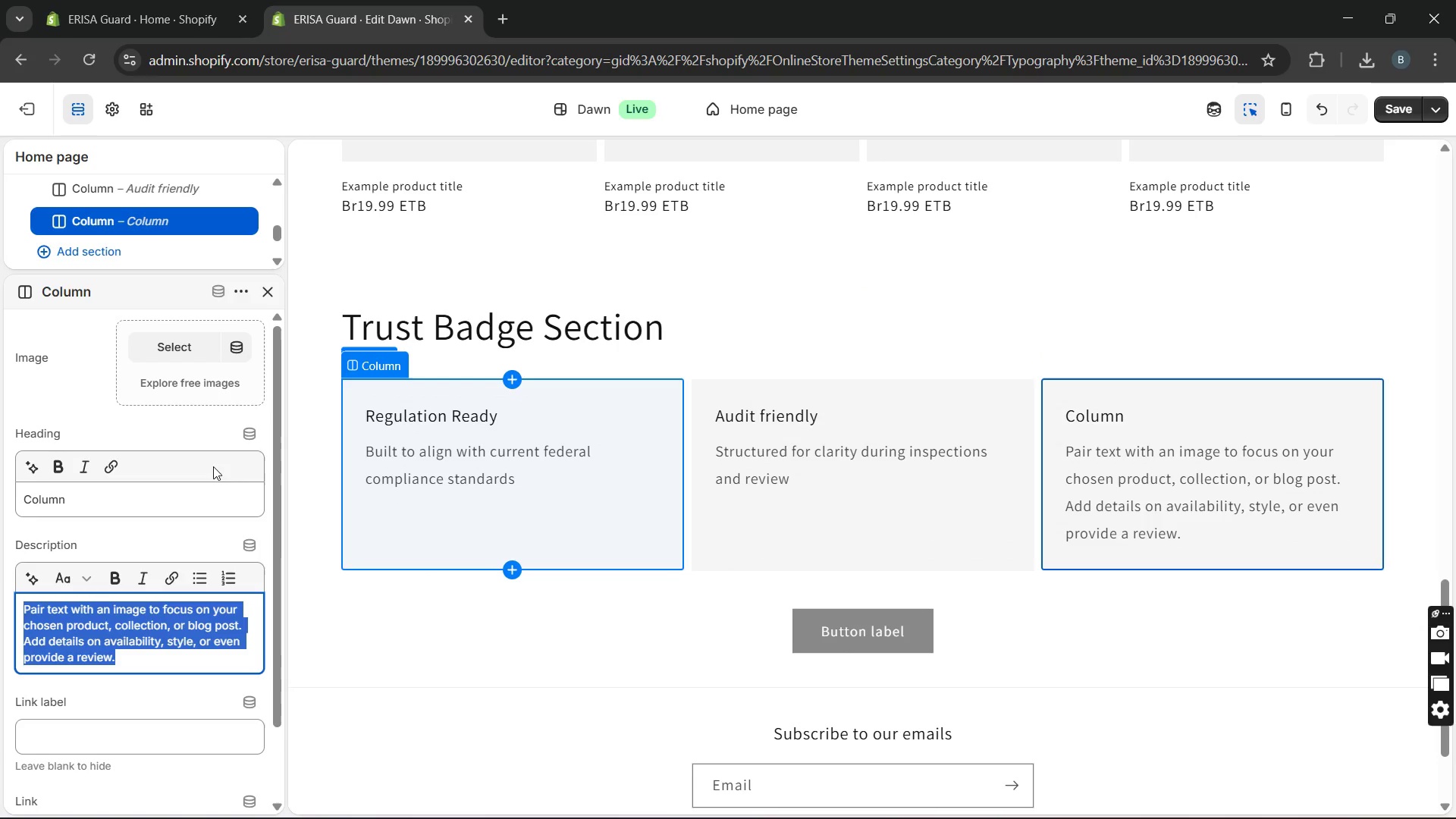 
left_click([168, 494])
 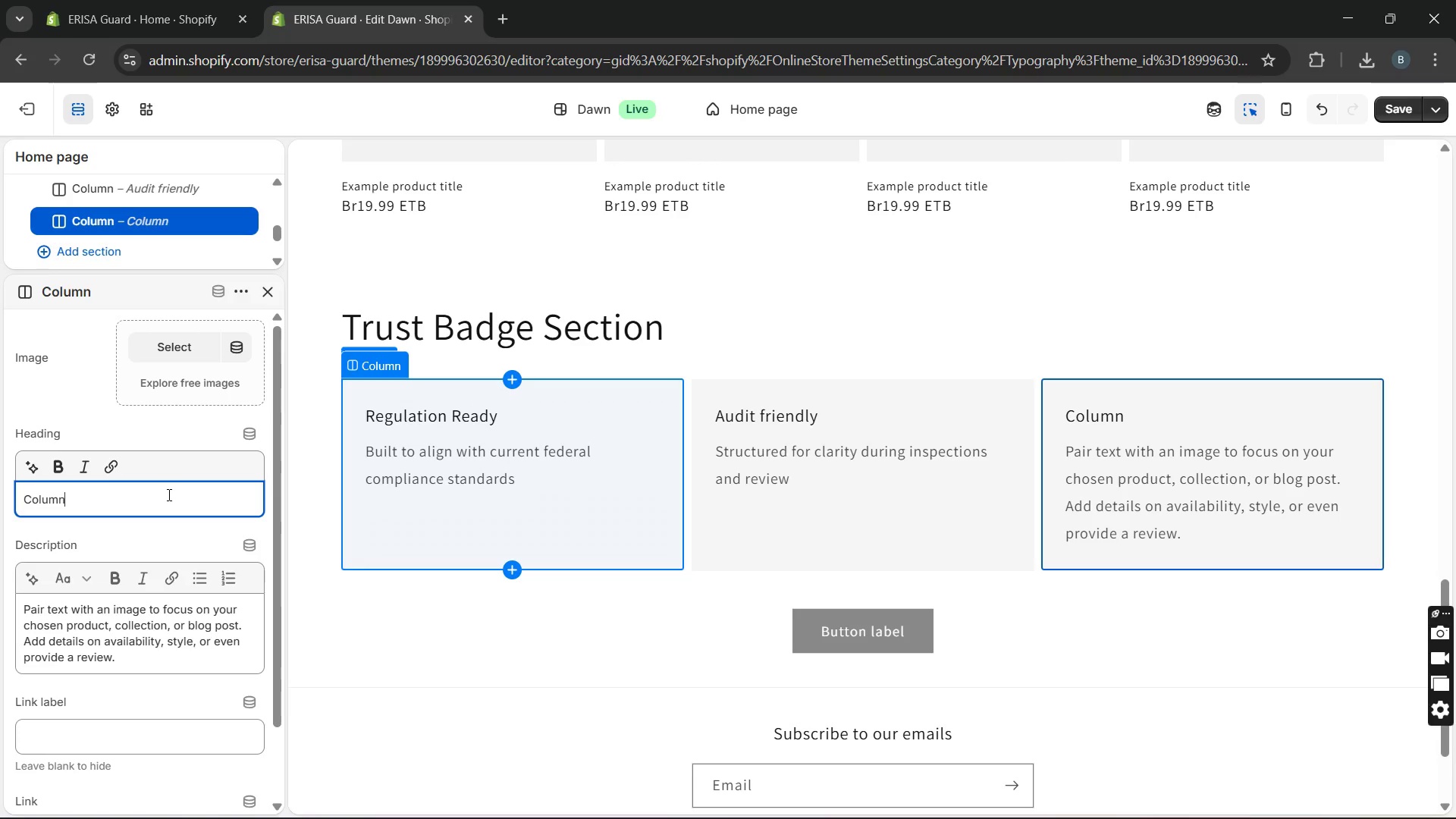 
left_click([168, 494])
 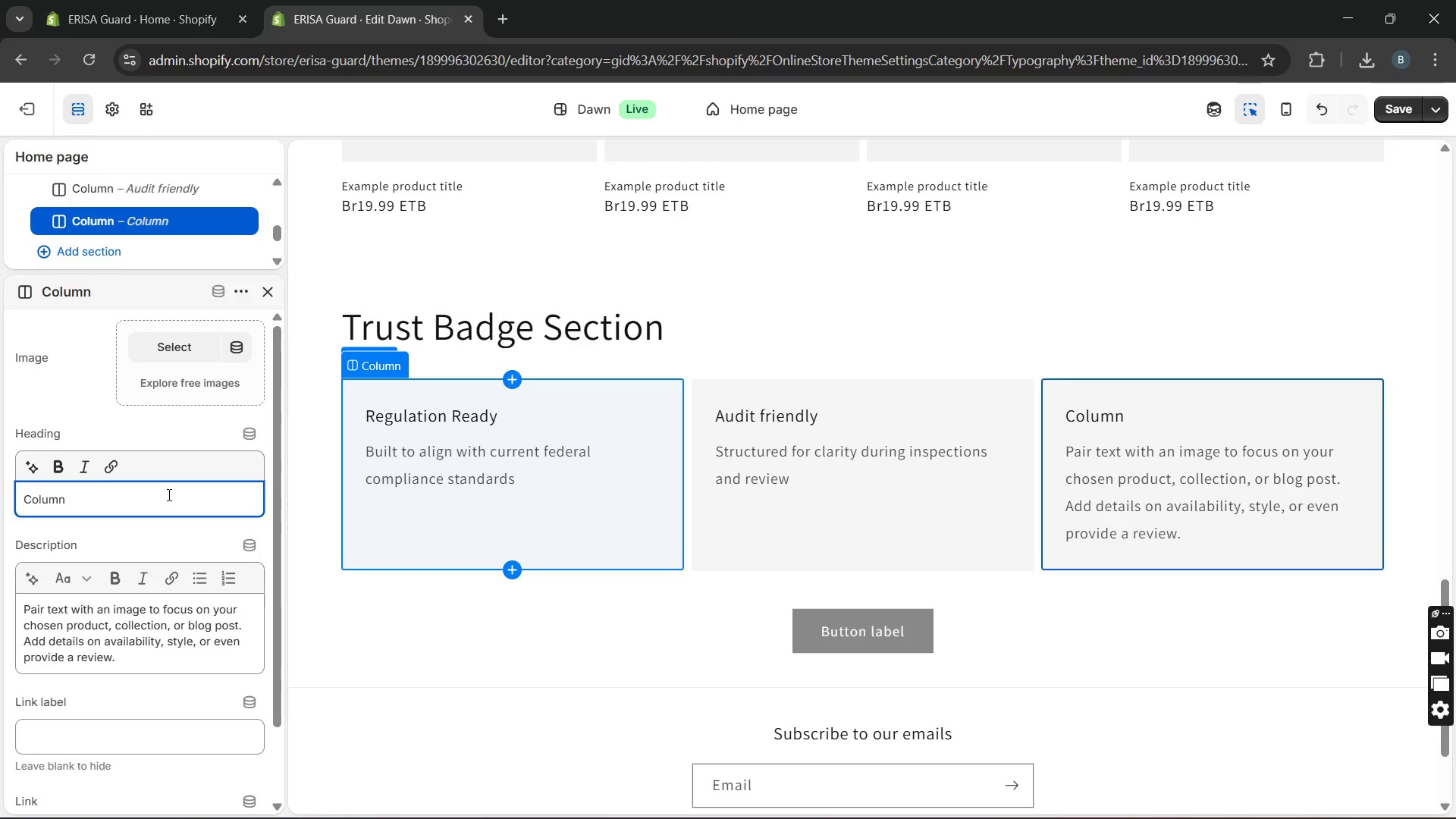 
left_click_drag(start_coordinate=[168, 494], to_coordinate=[1, 506])
 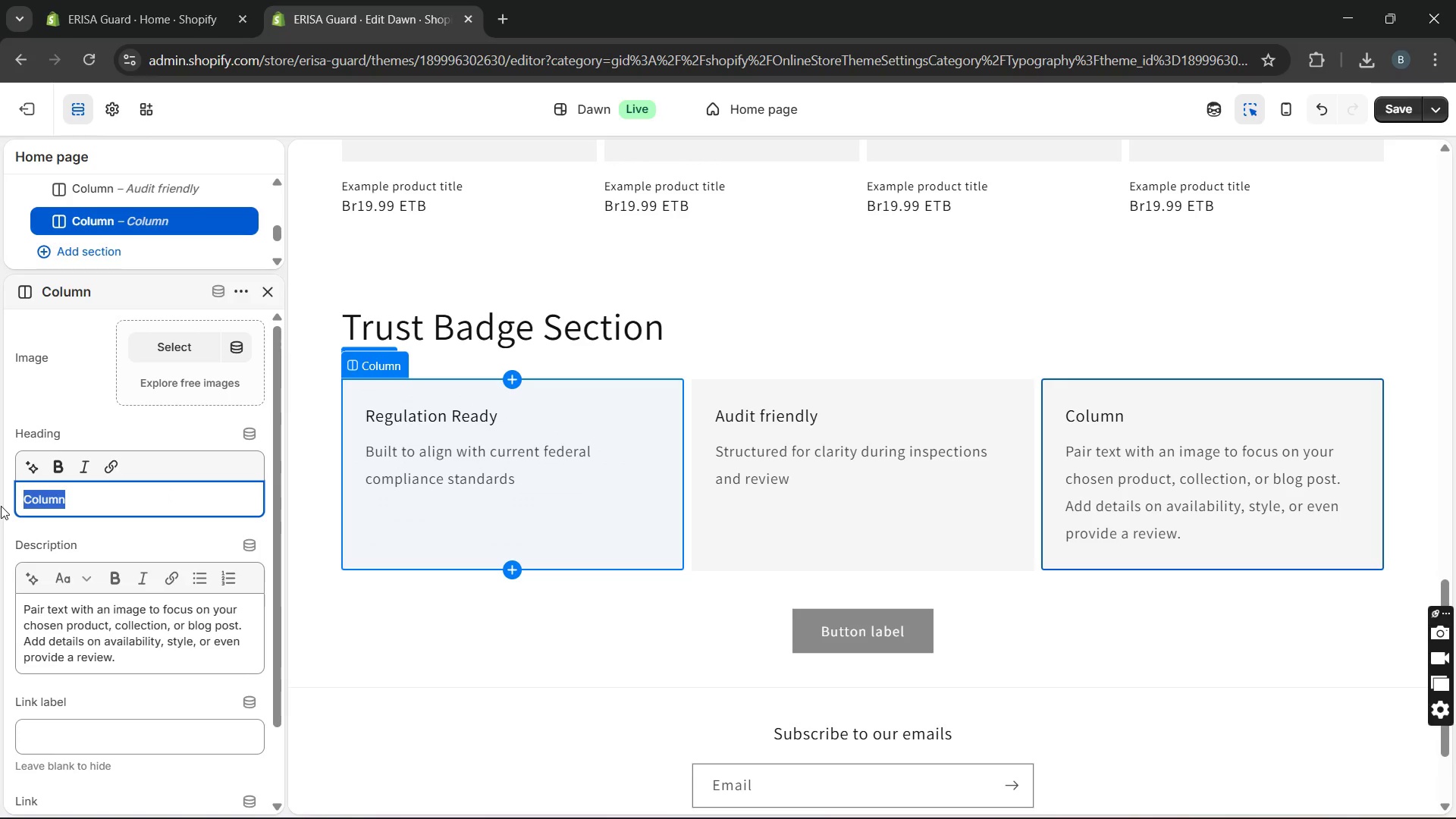 
key(Backspace)
 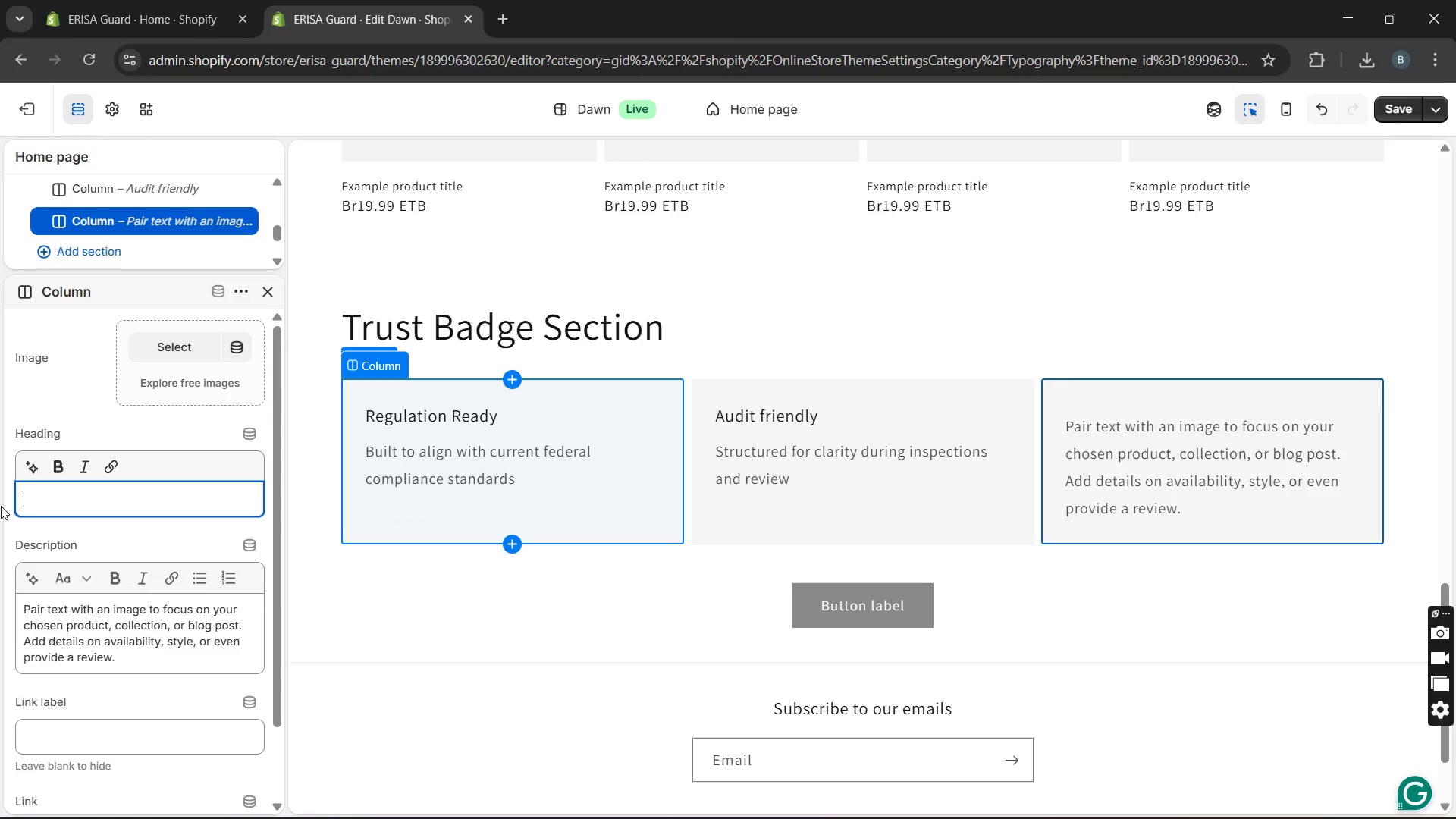 
type(Rsk )
 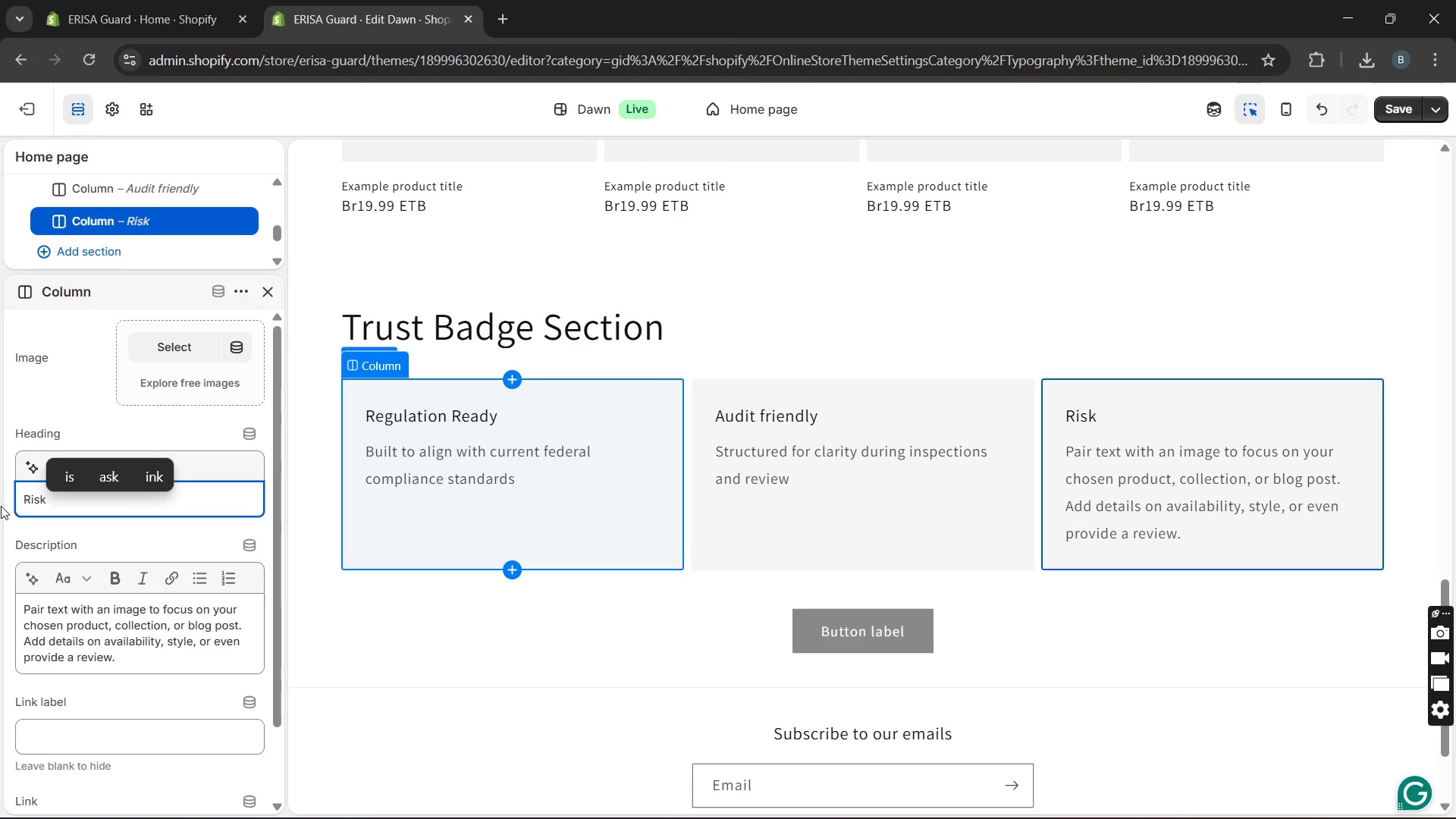 
hold_key(key=I, duration=21.97)
 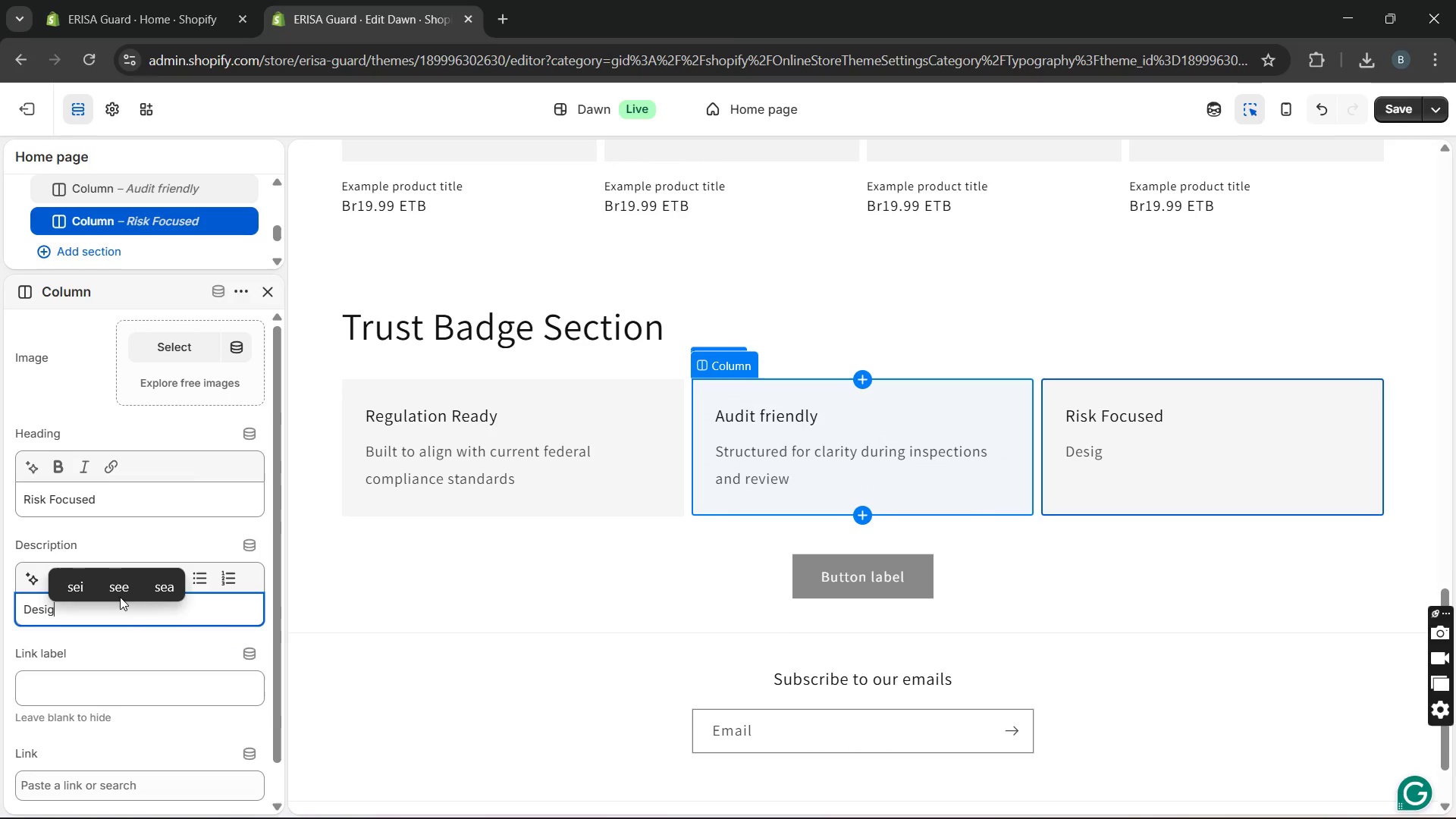 
type(Foused)
 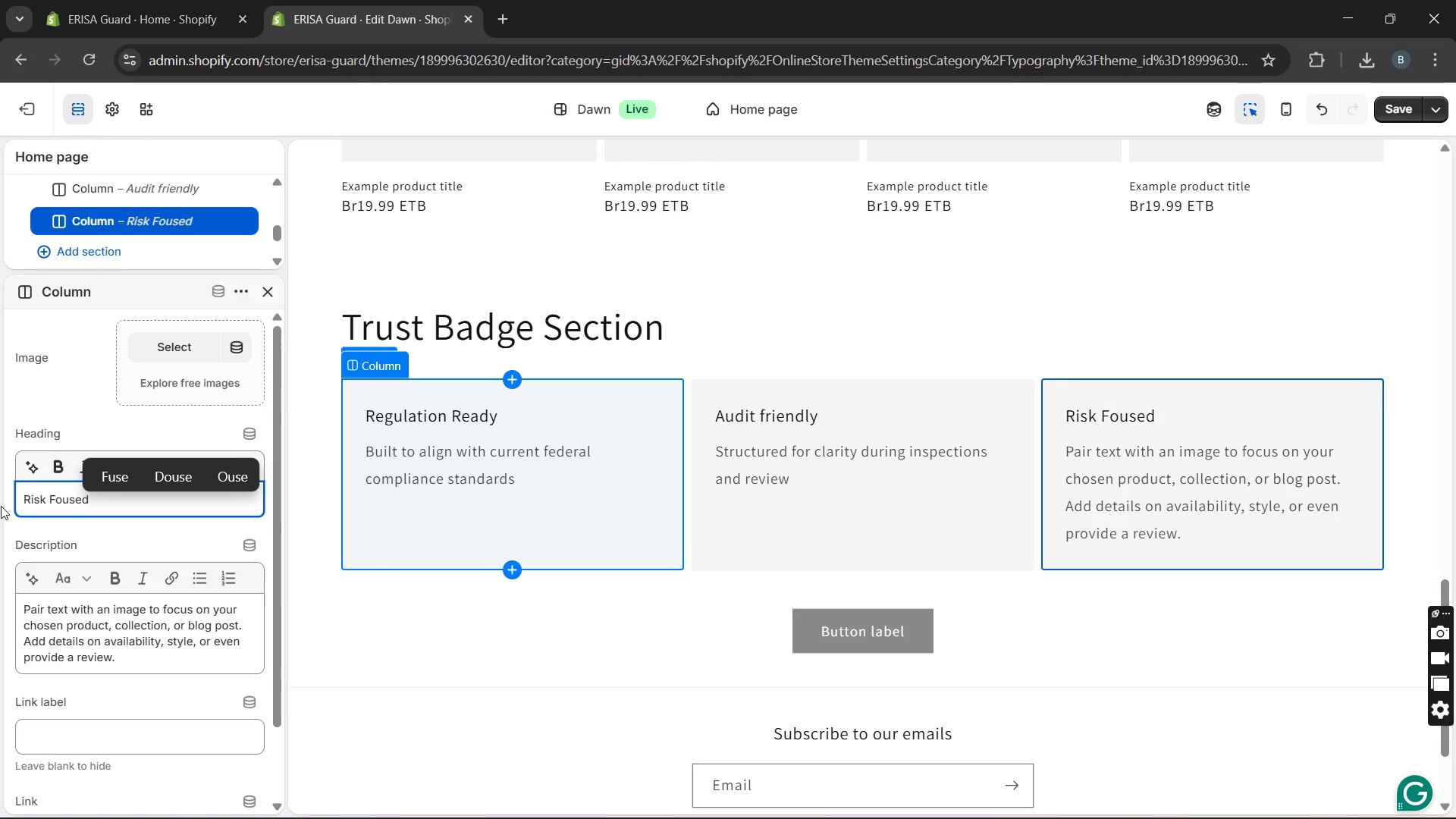 
key(ArrowLeft)
 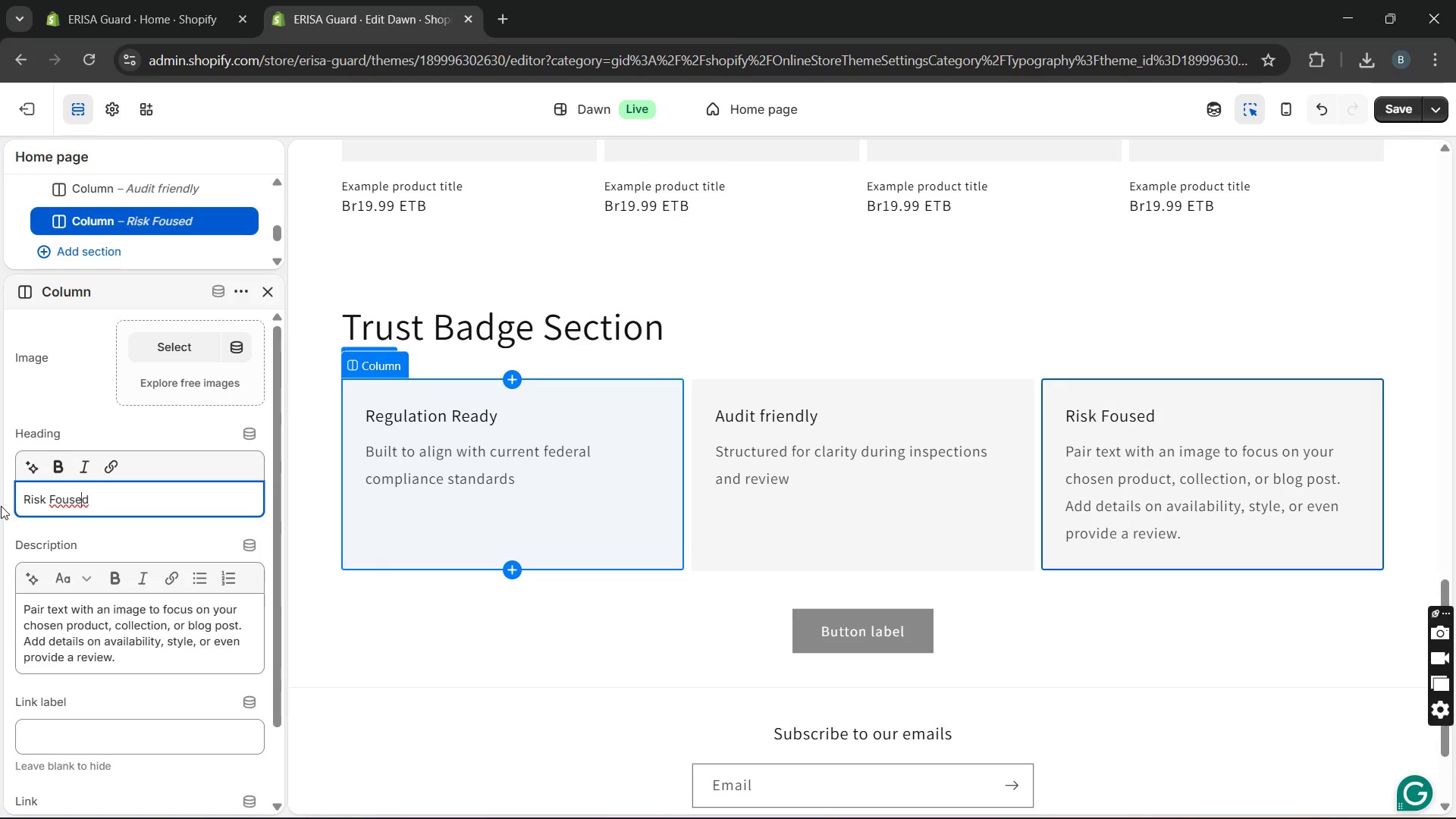 
key(ArrowLeft)
 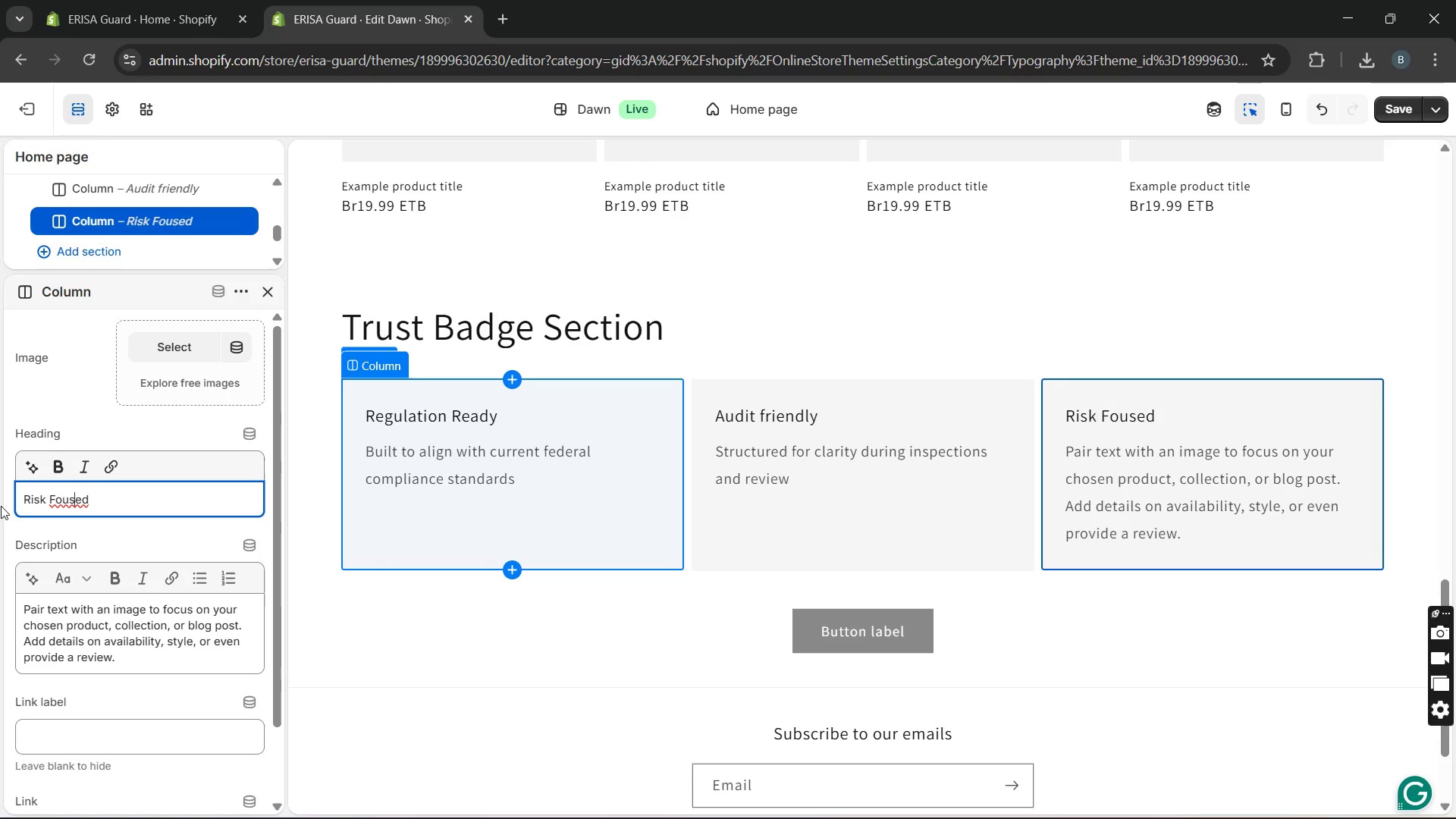 
key(ArrowLeft)
 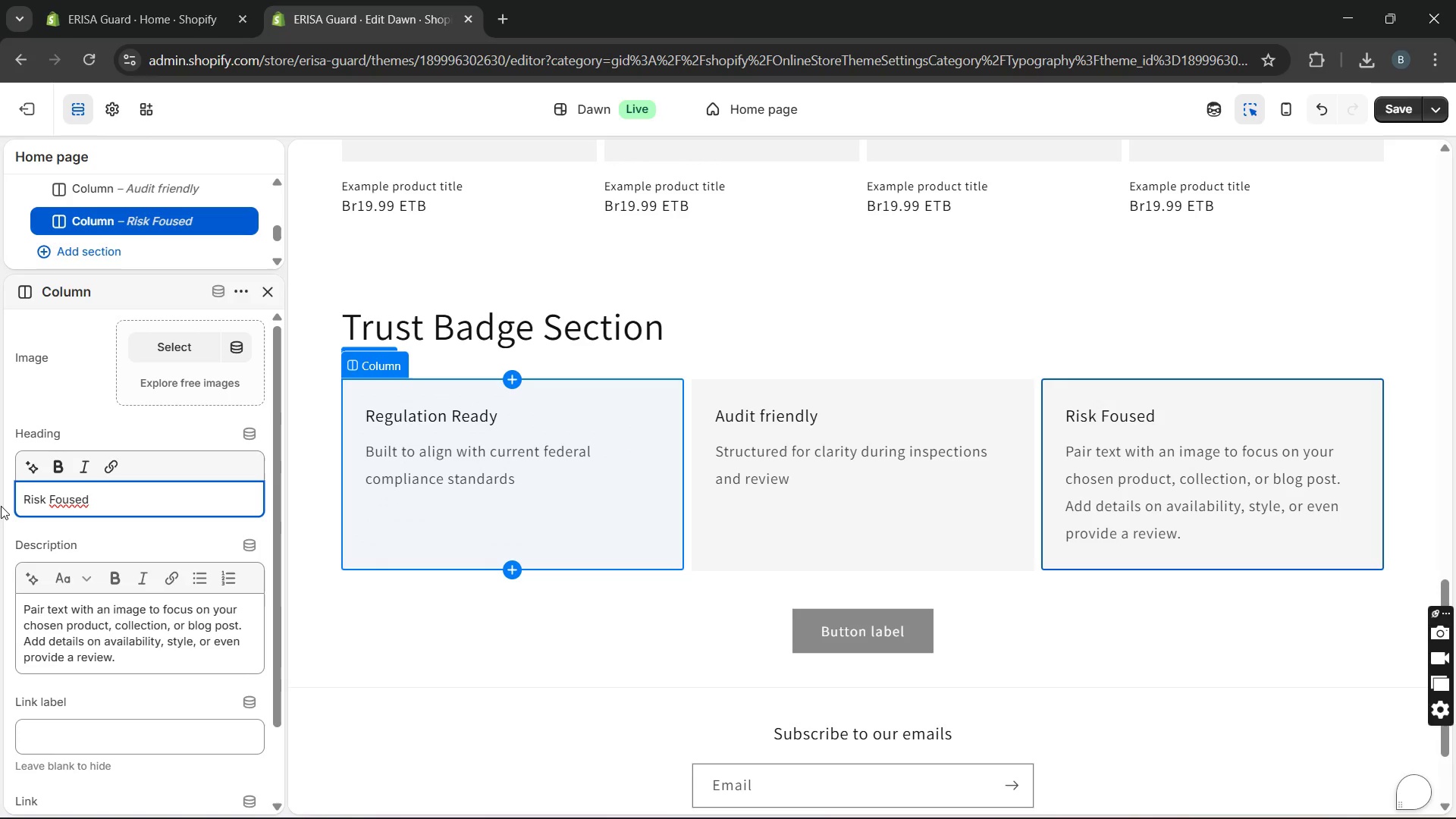 
key(ArrowLeft)
 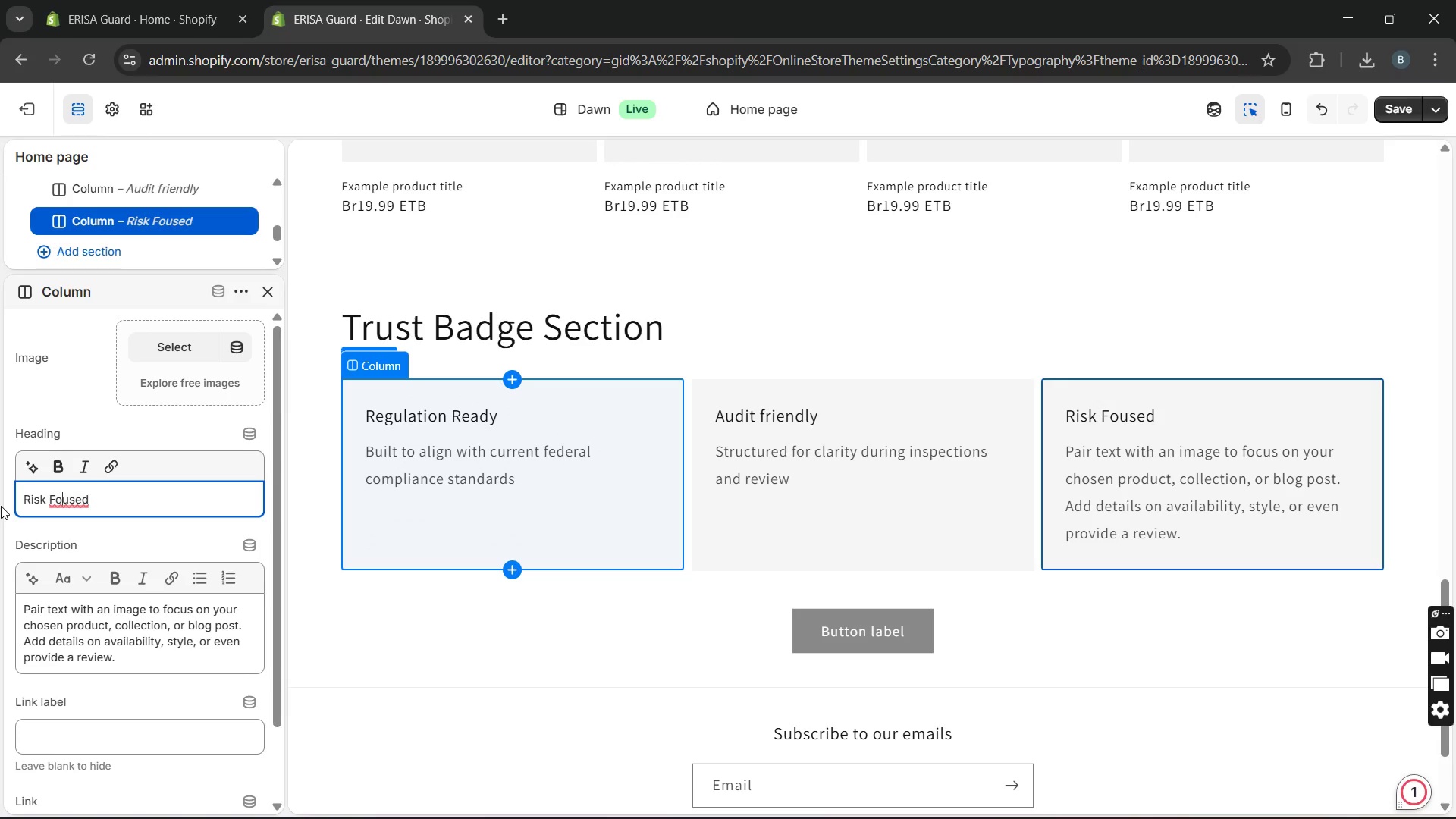 
key(C)
 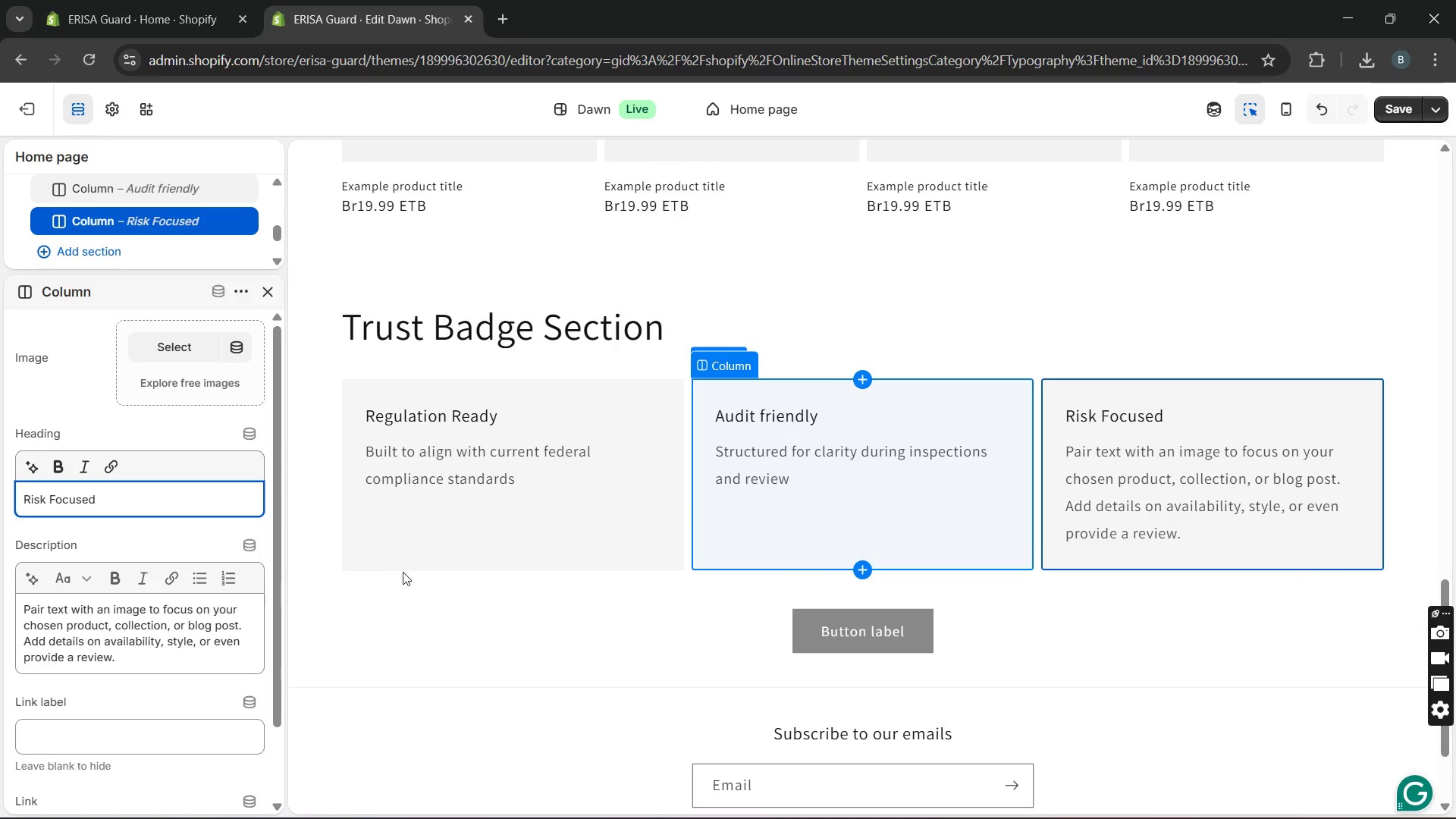 
double_click([120, 597])
 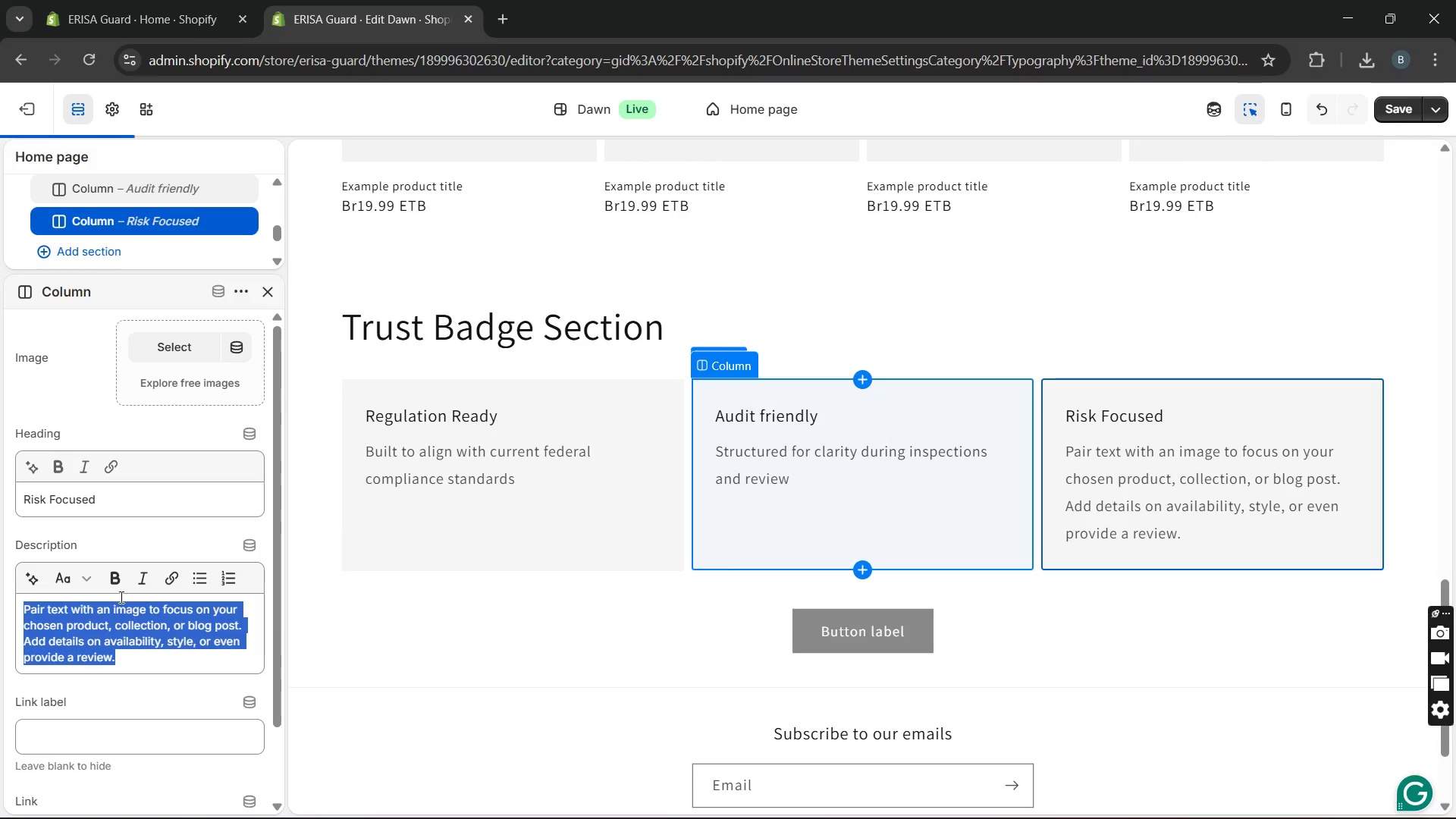 
triple_click([120, 597])
 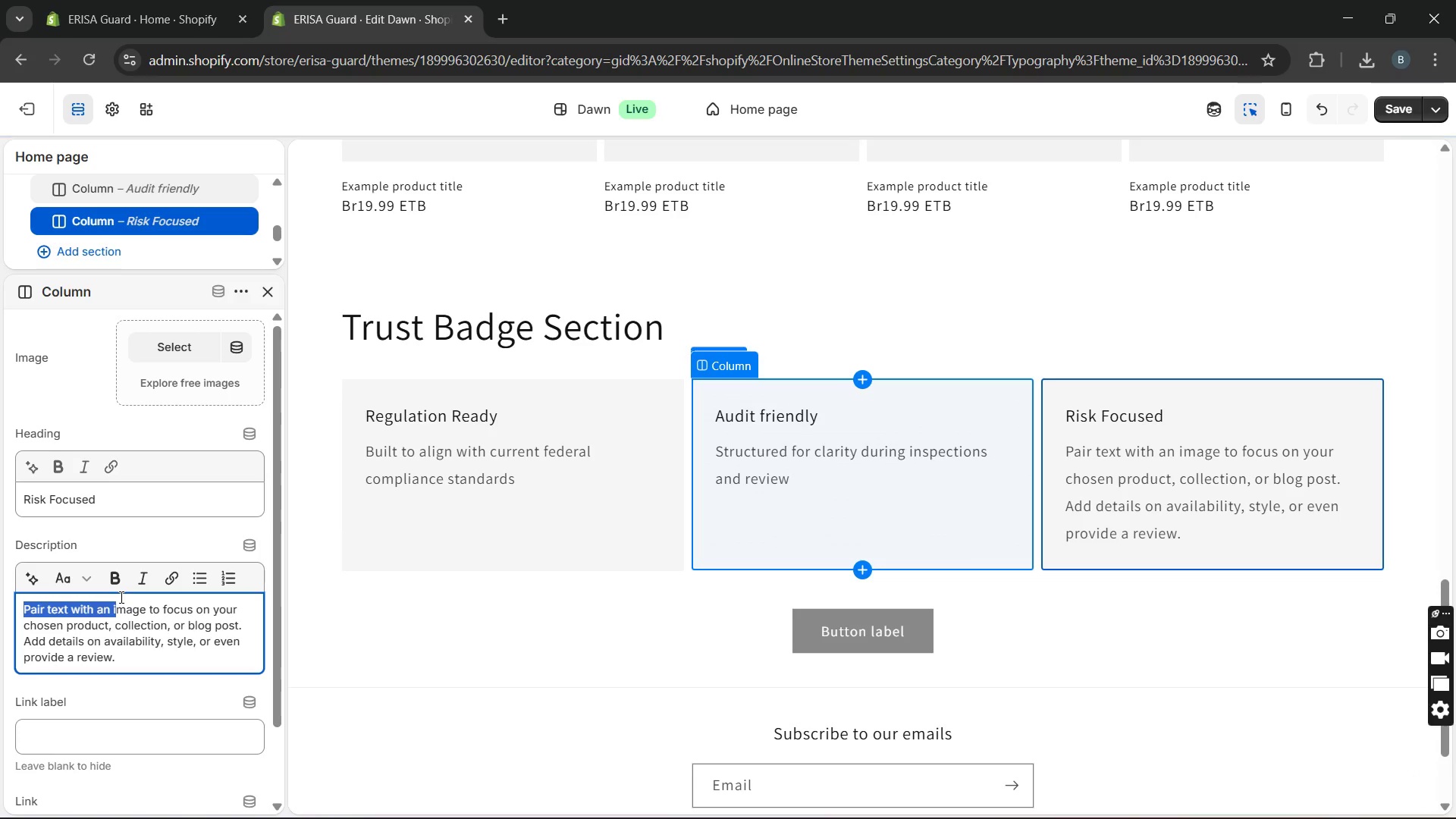 
double_click([120, 597])
 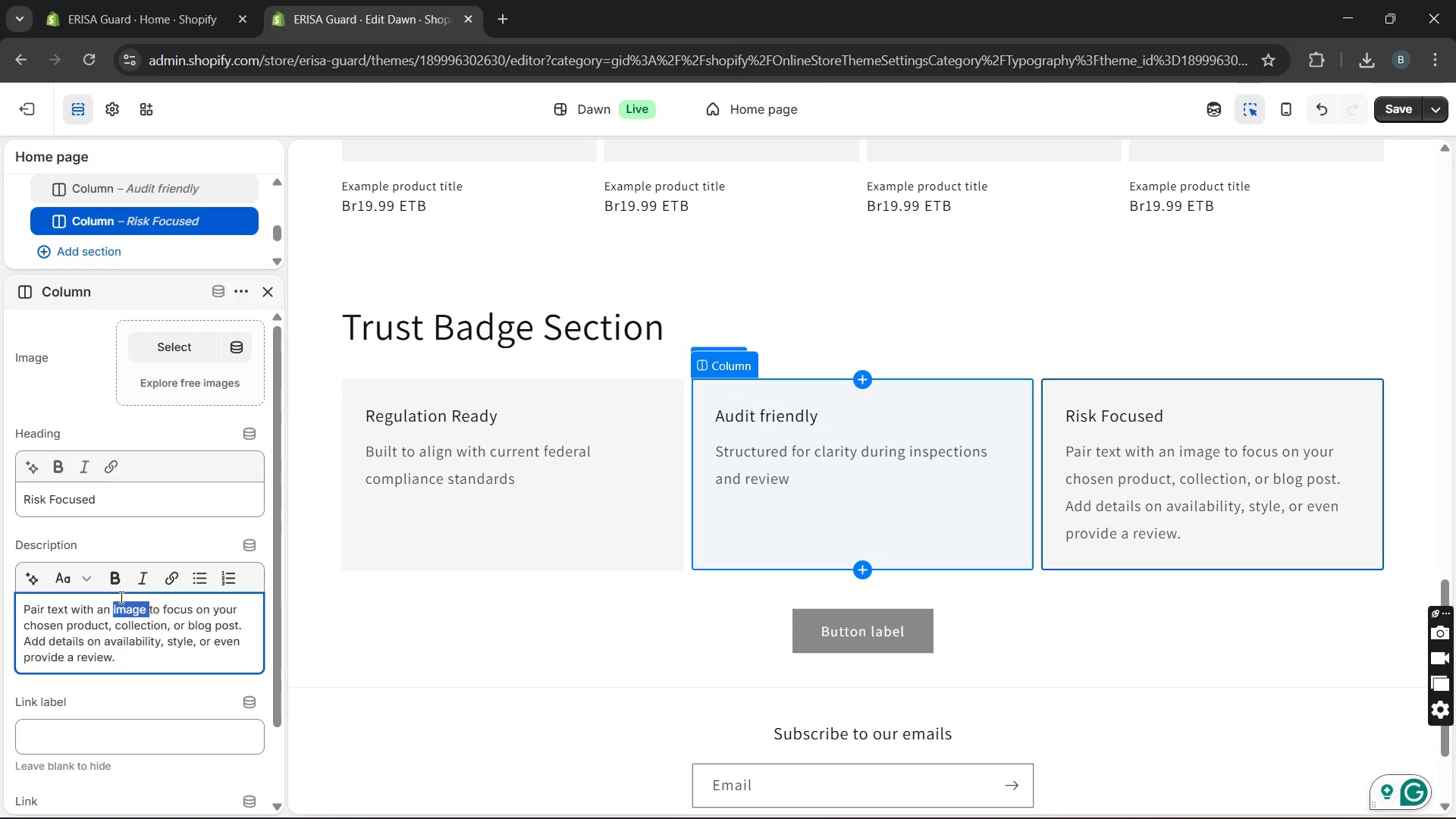 
triple_click([120, 597])
 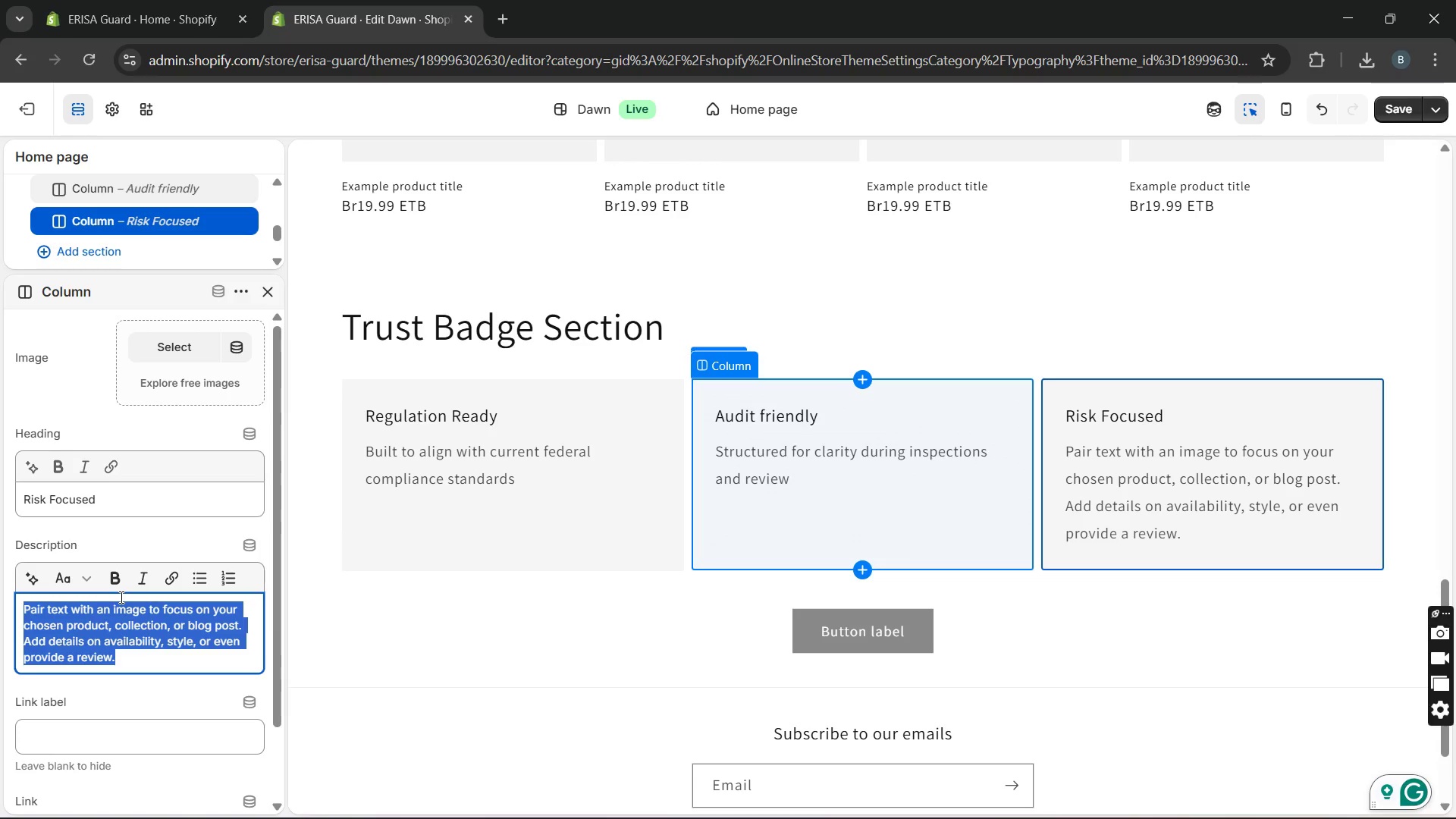 
key(Backspace)
type(Desgned to help )
 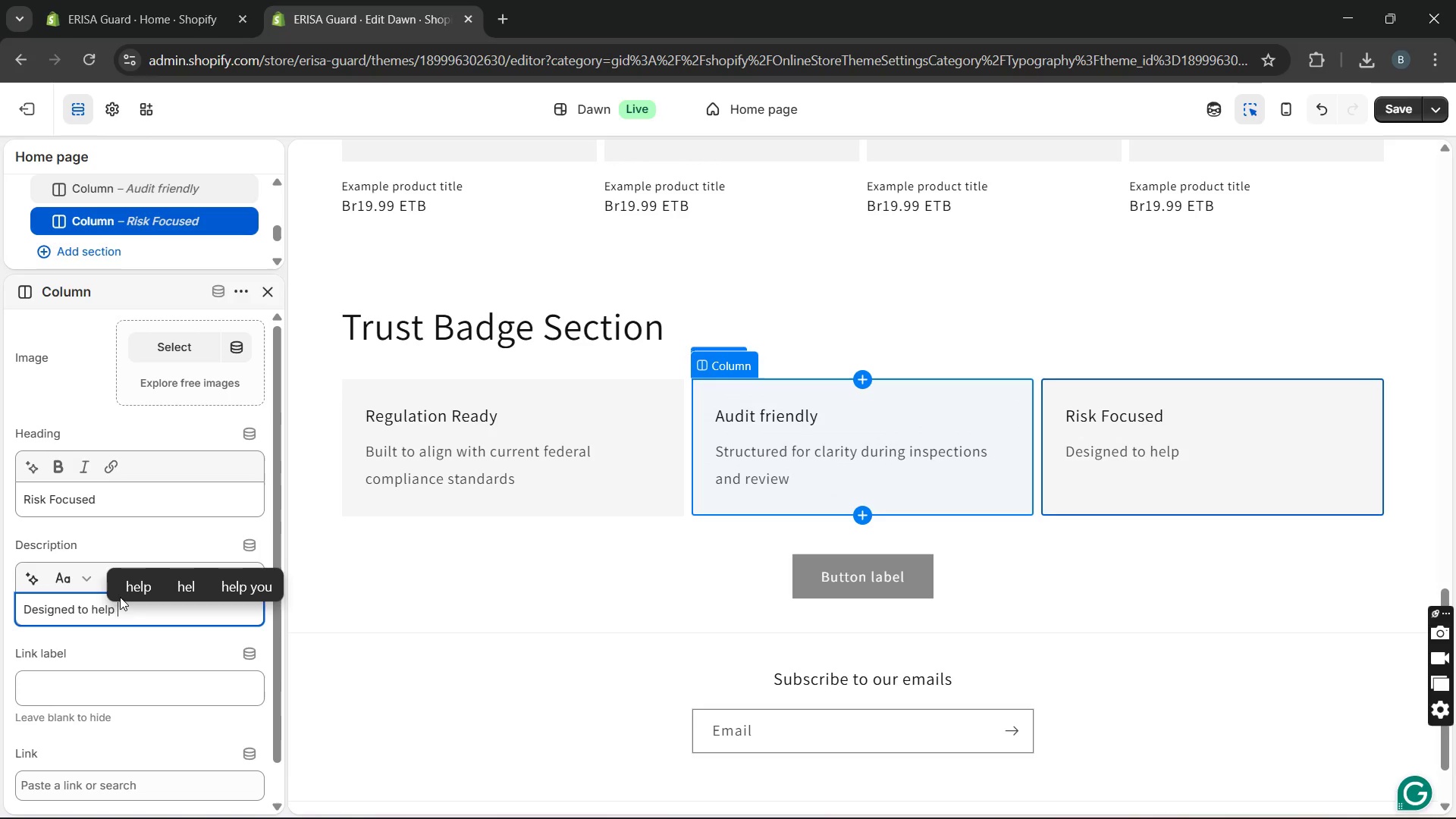 
type(e)
key(Backspace)
type(reduce compliance exposur)
 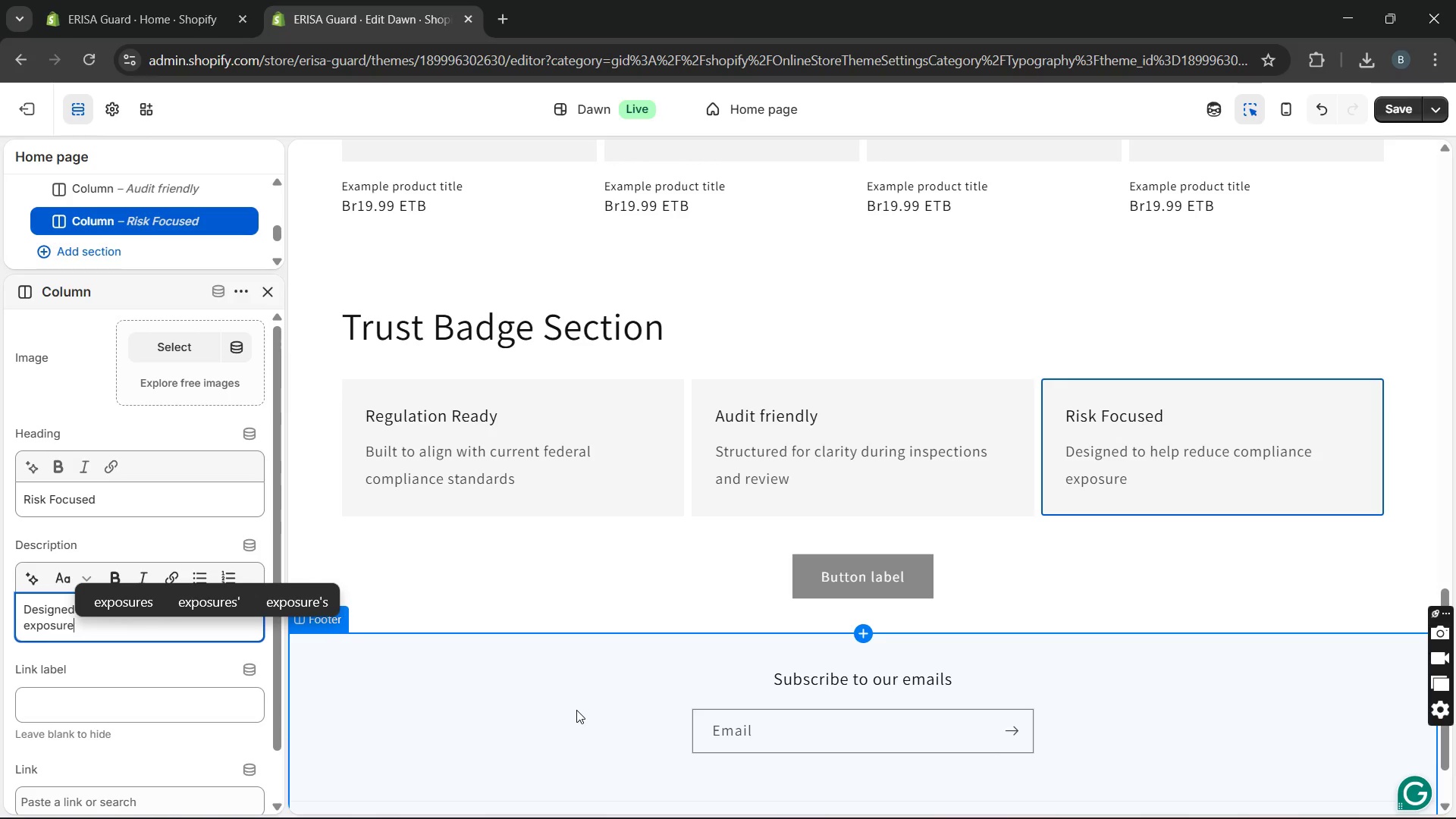 
wait(18.2)
 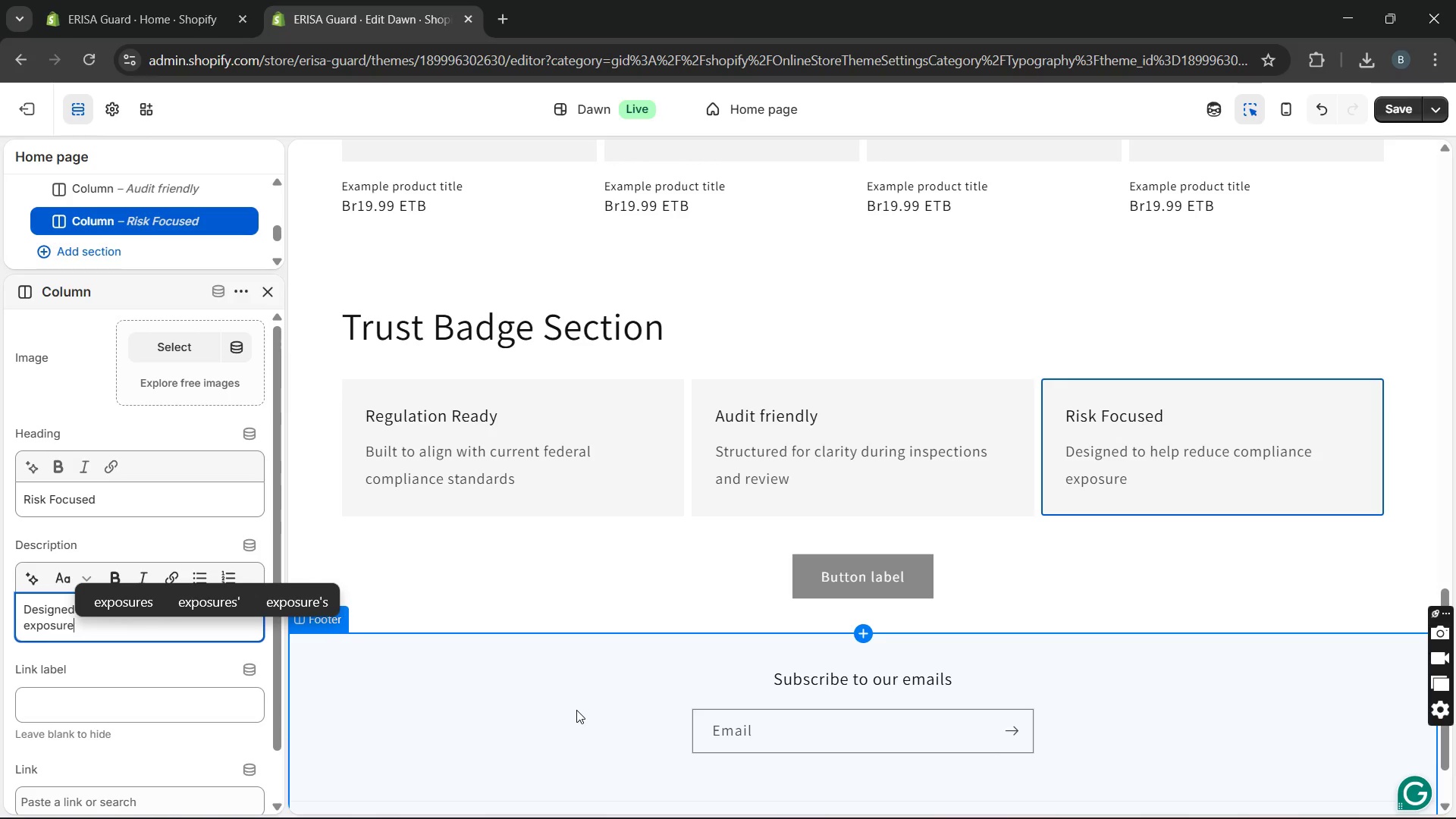 
left_click([877, 579])
 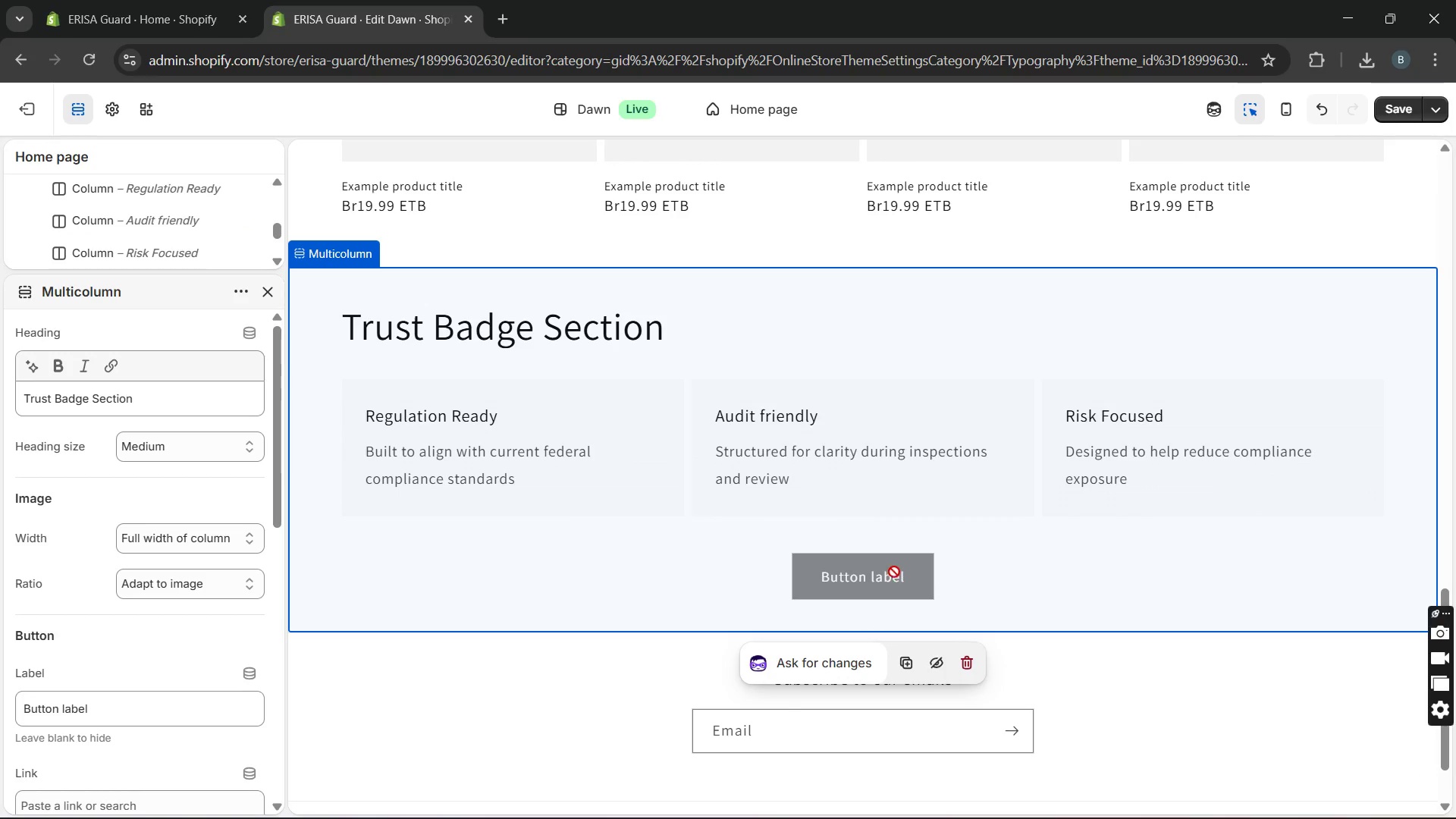 
double_click([889, 583])
 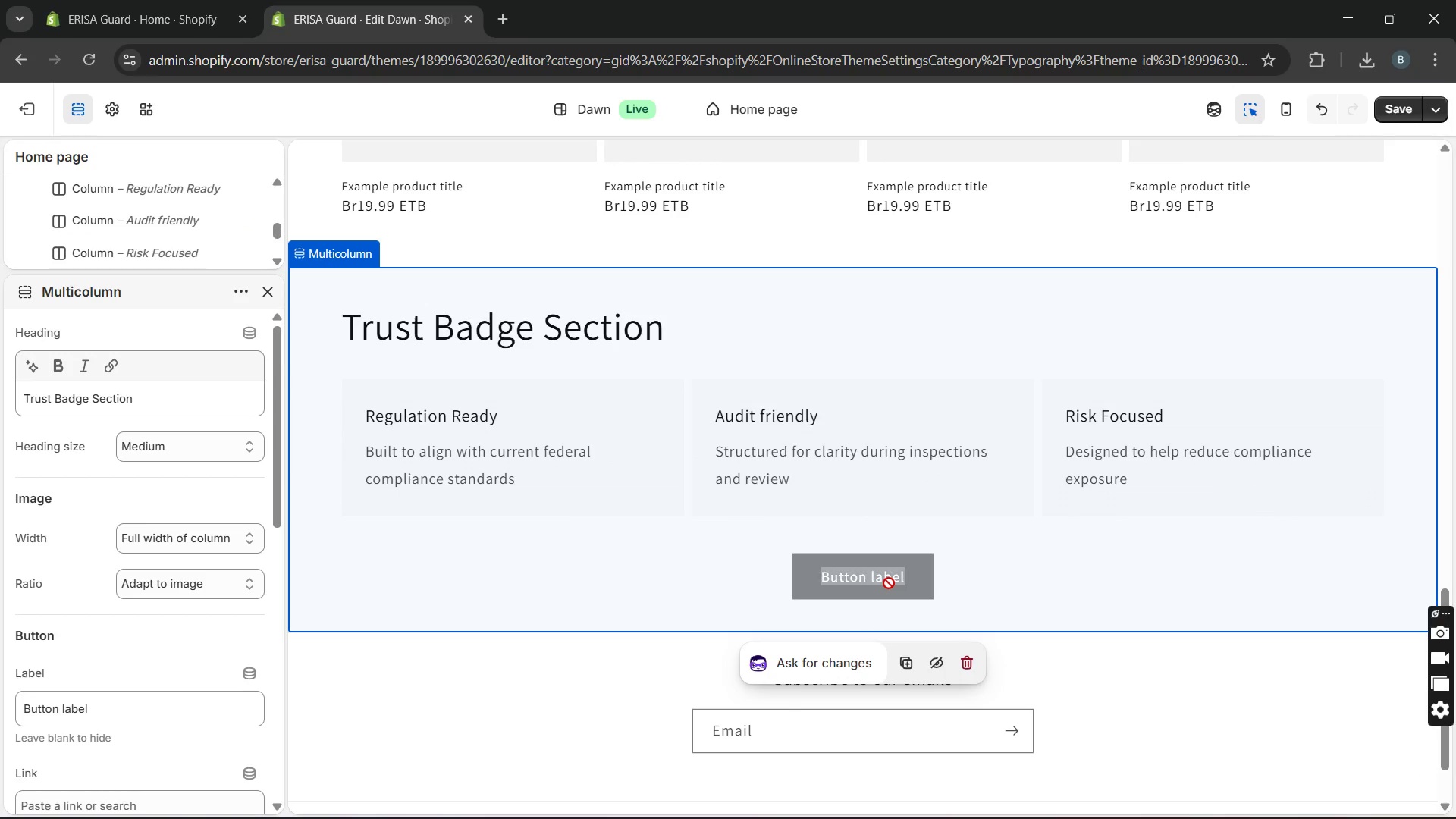 
triple_click([889, 583])
 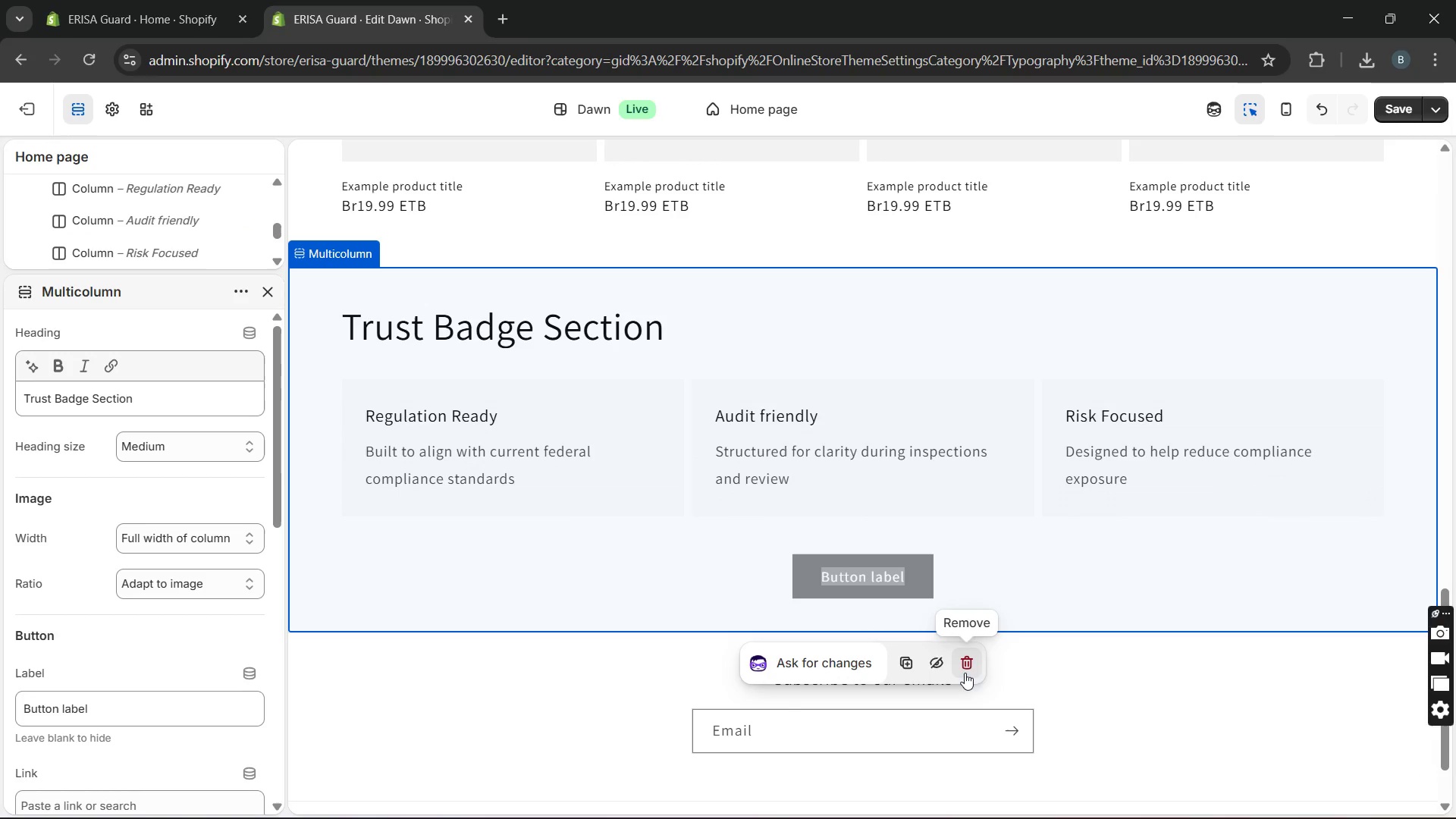 
left_click([965, 671])
 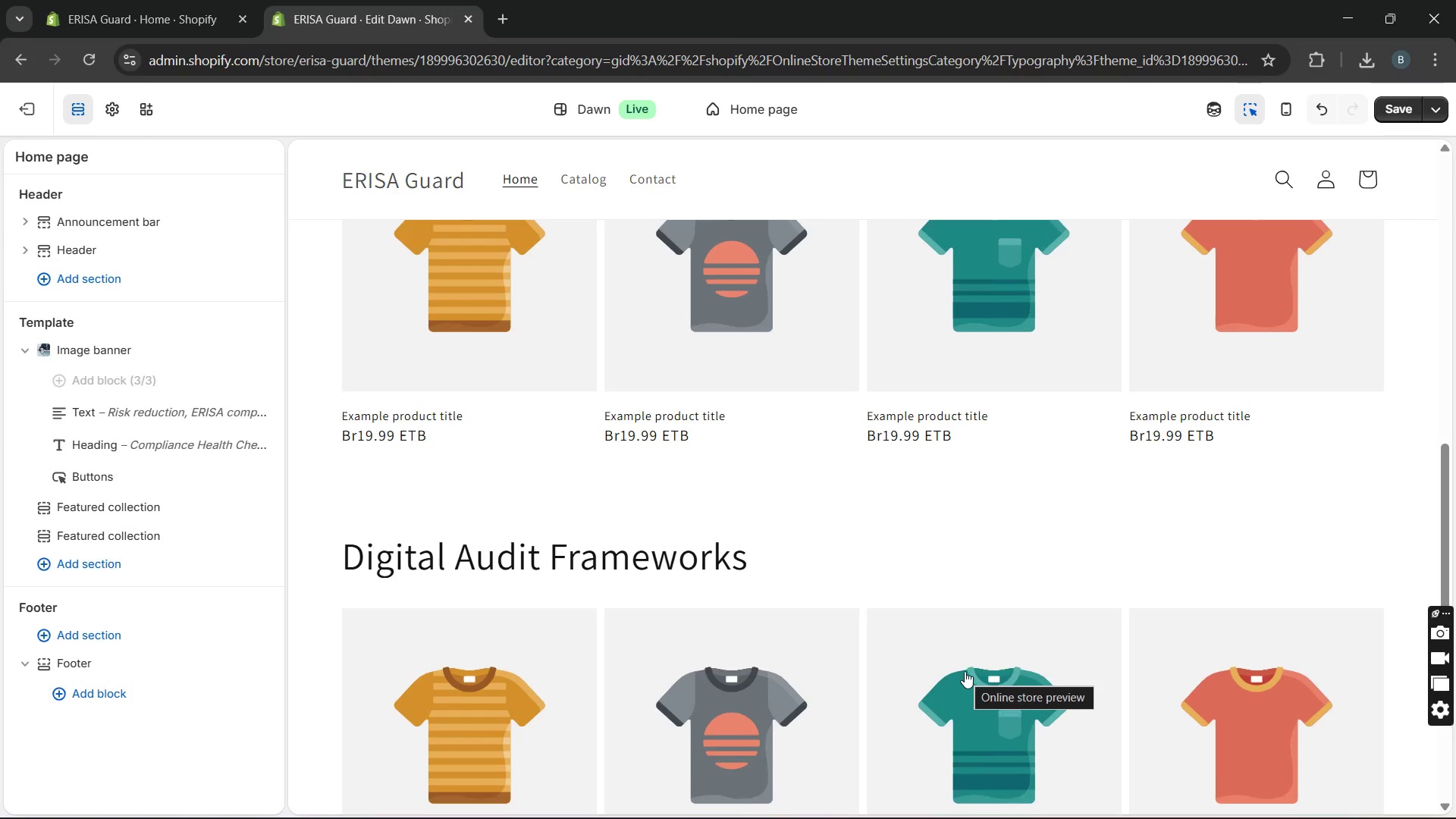 
wait(8.47)
 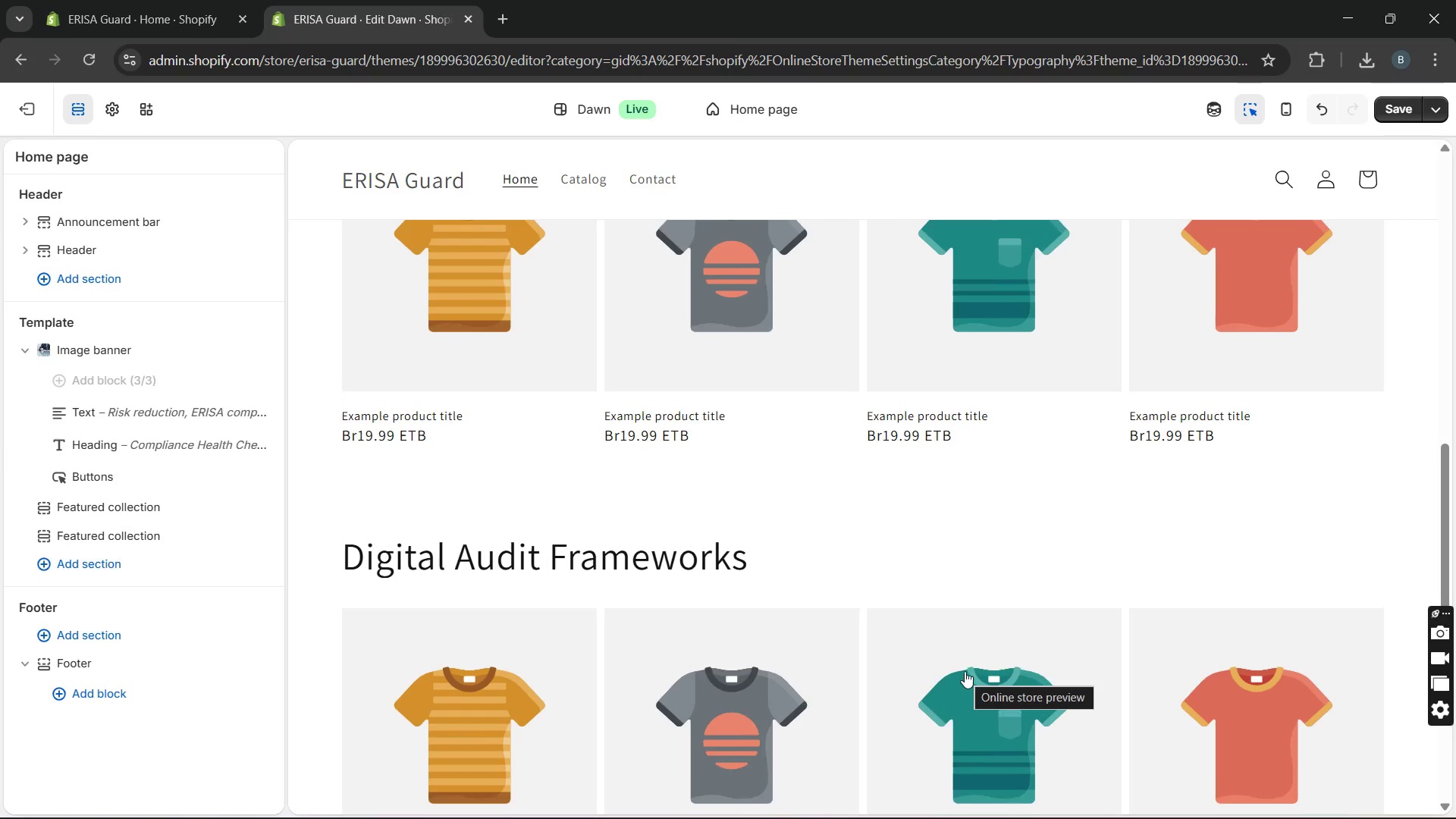 
left_click([1320, 112])
 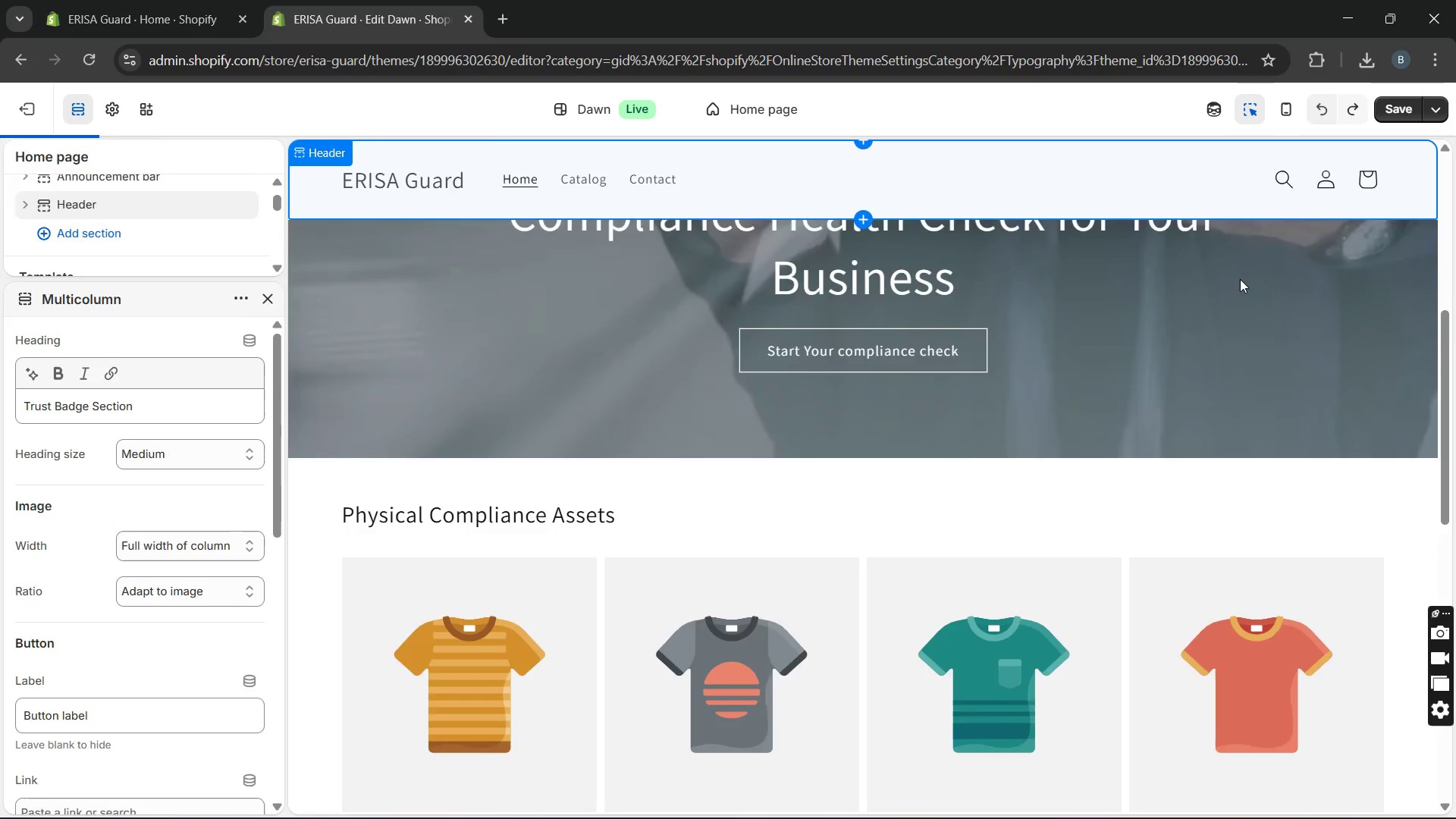 
mouse_move([1168, 451])
 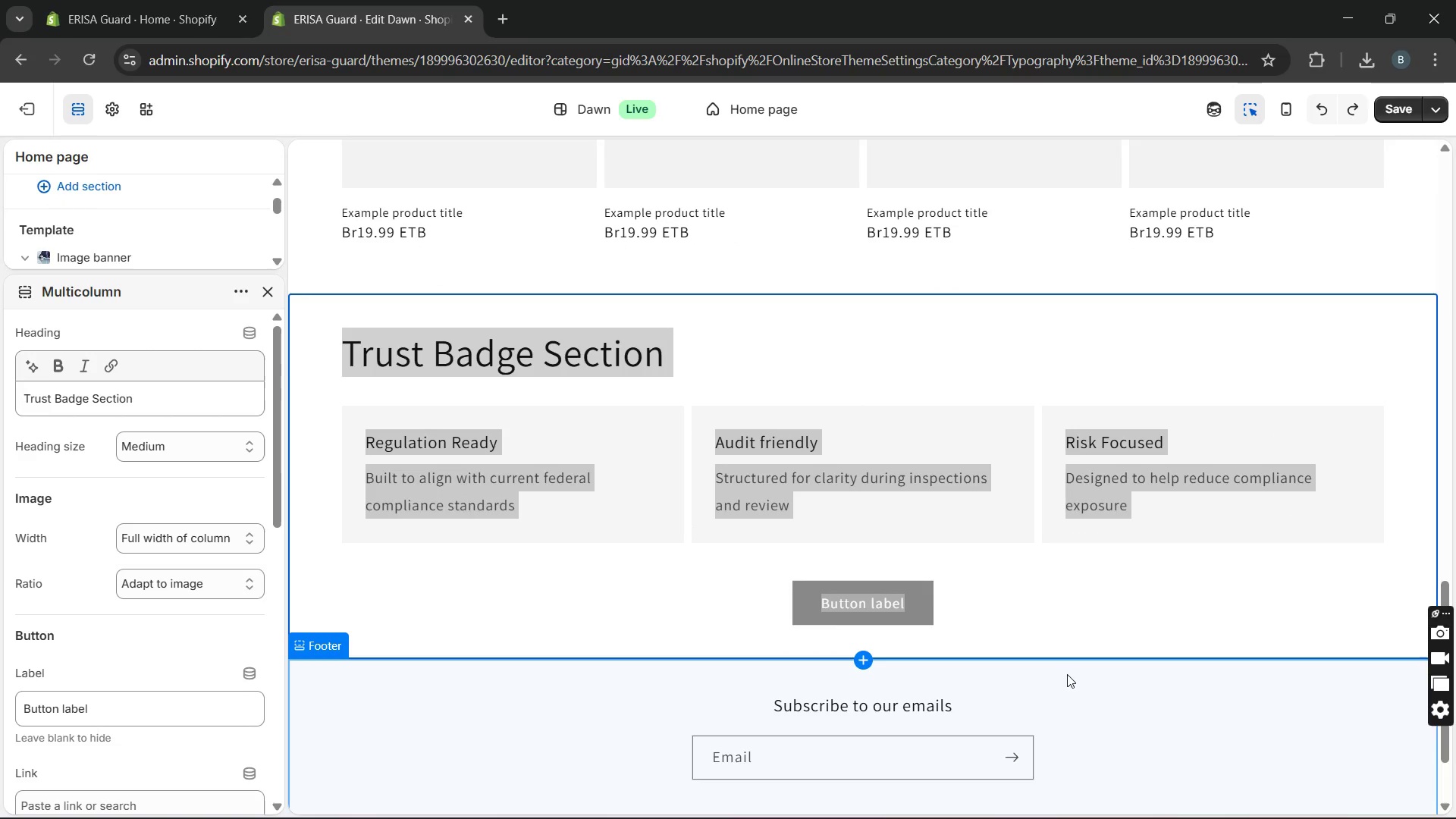 
left_click([1067, 674])
 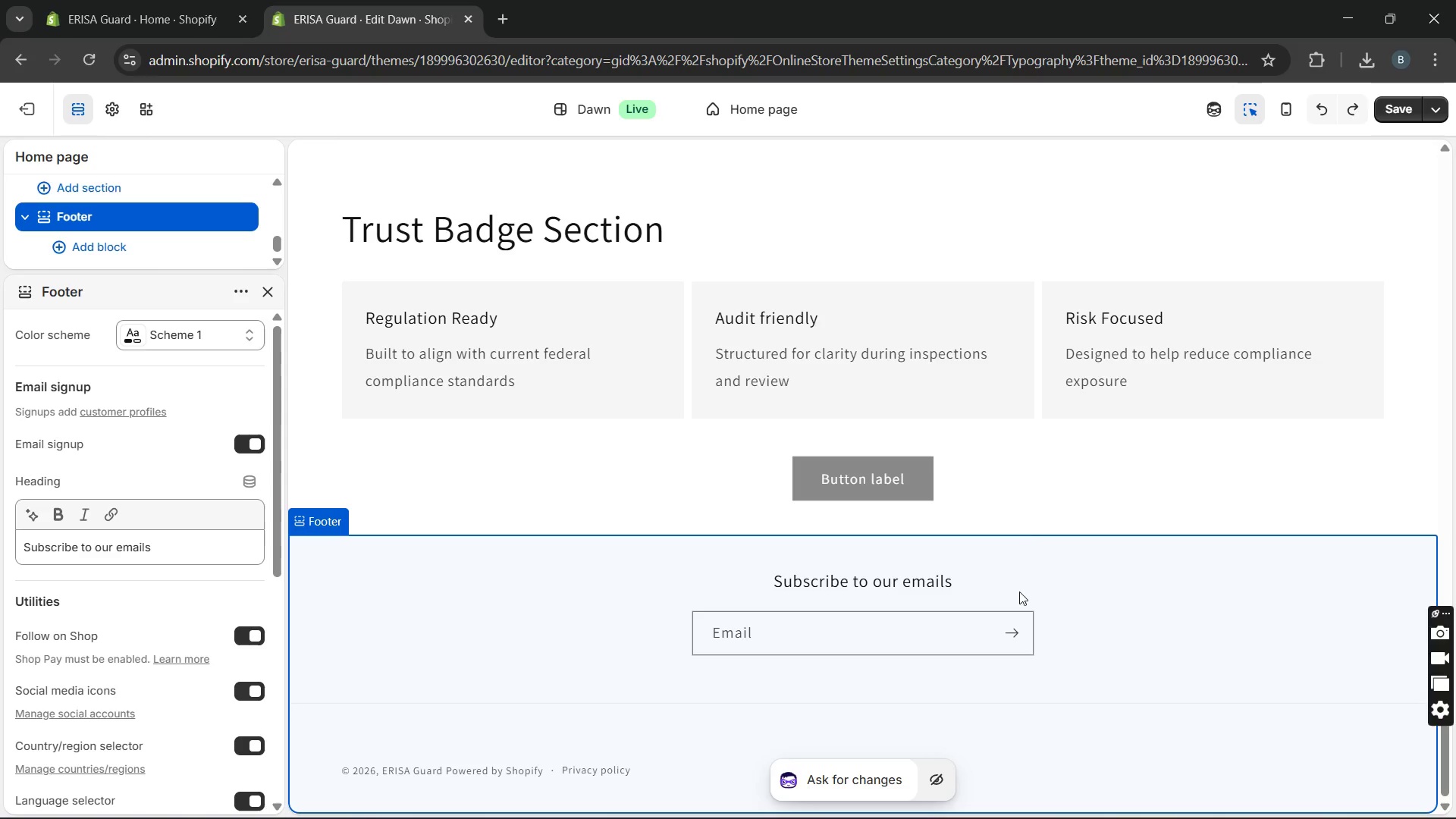 
left_click([903, 482])
 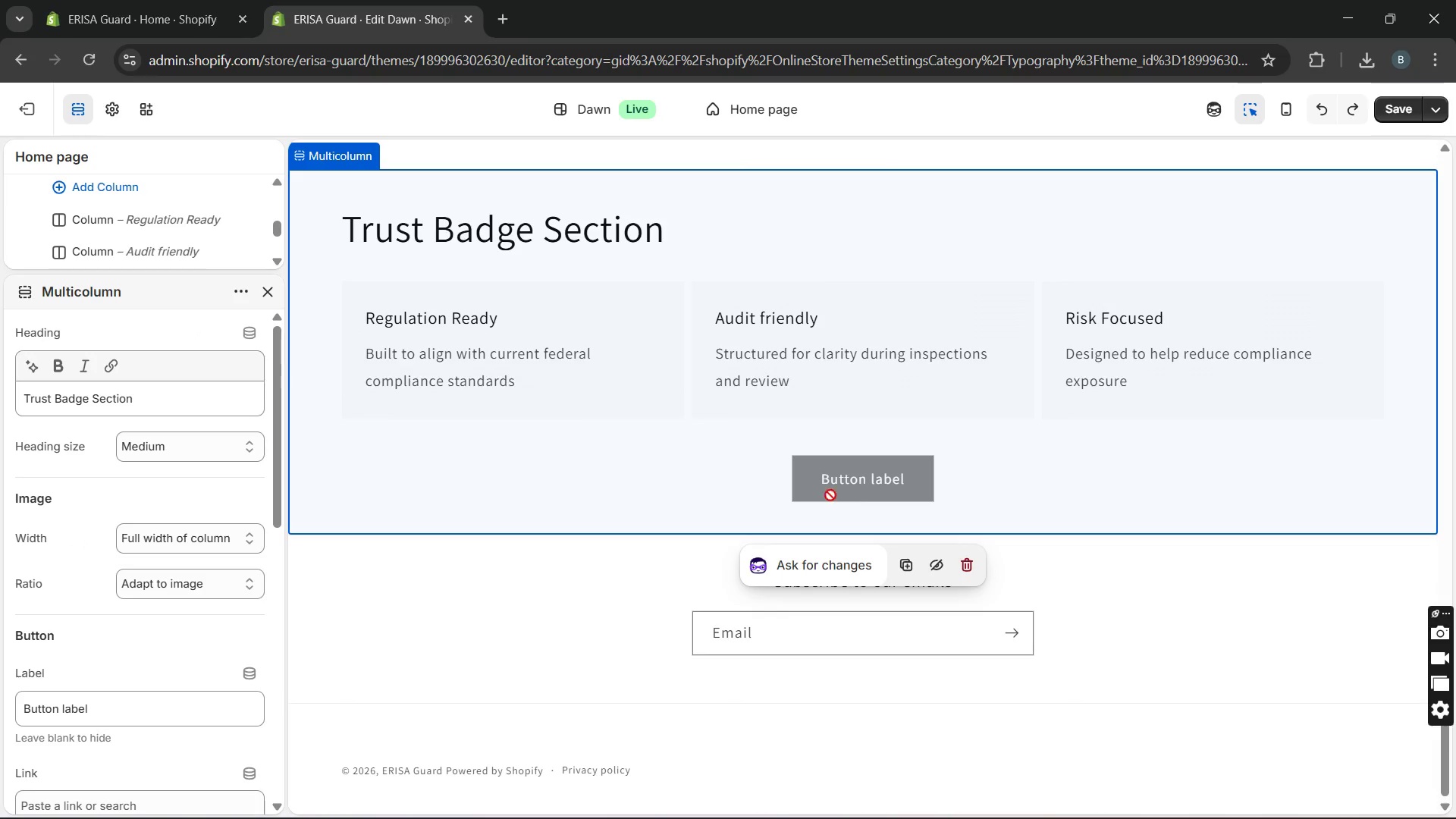 
left_click([833, 486])
 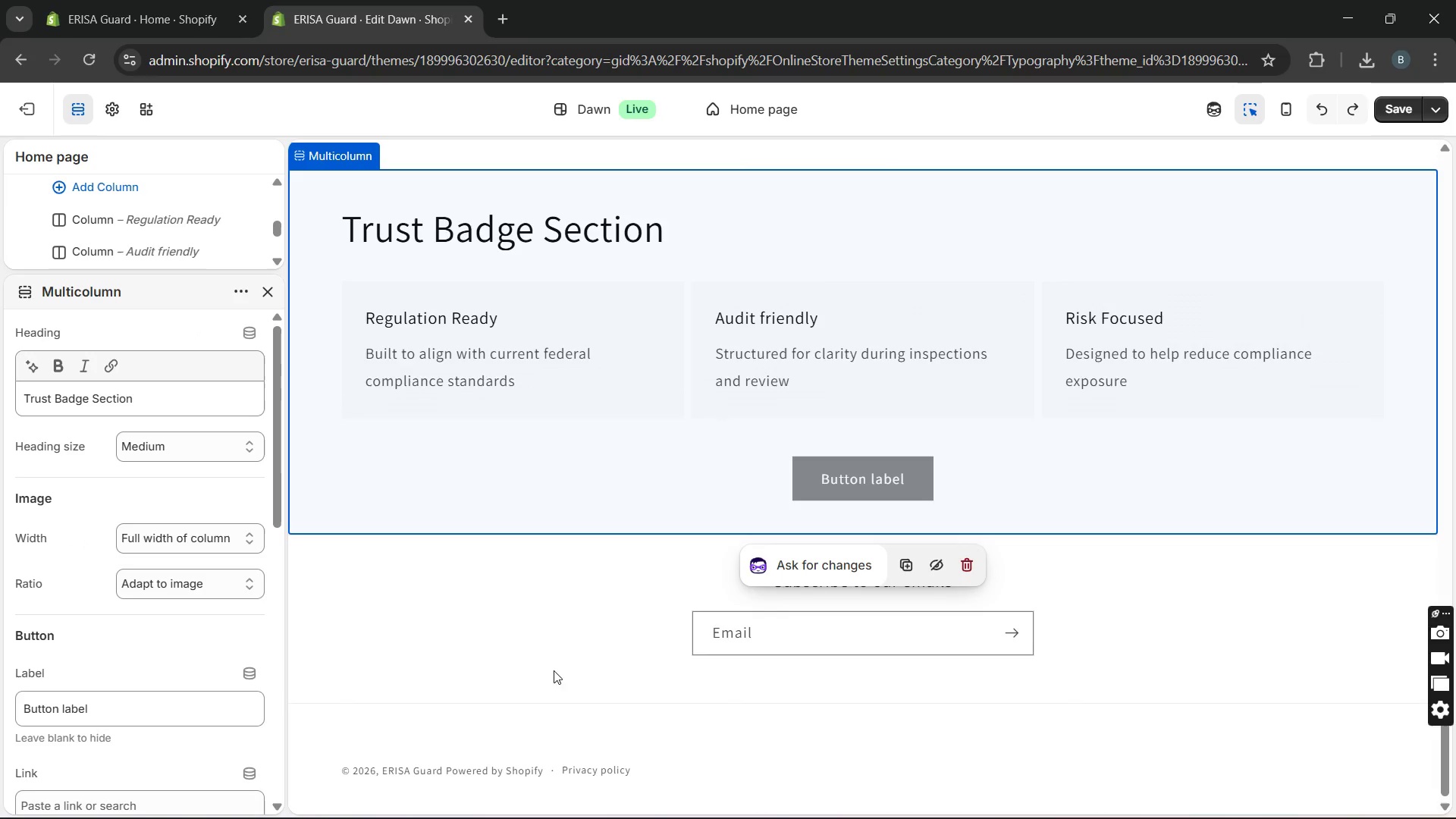 
left_click([546, 677])
 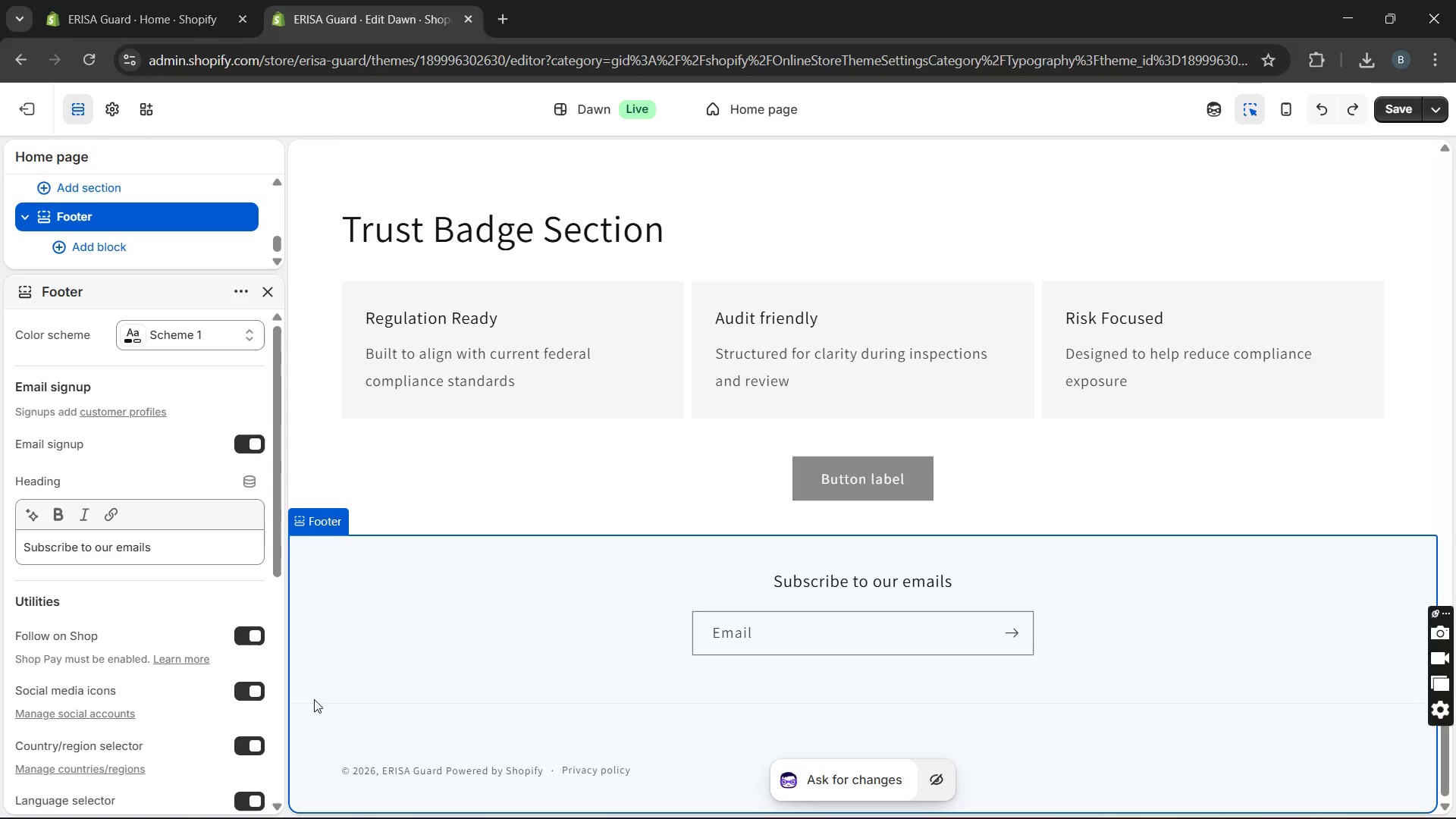 
wait(32.33)
 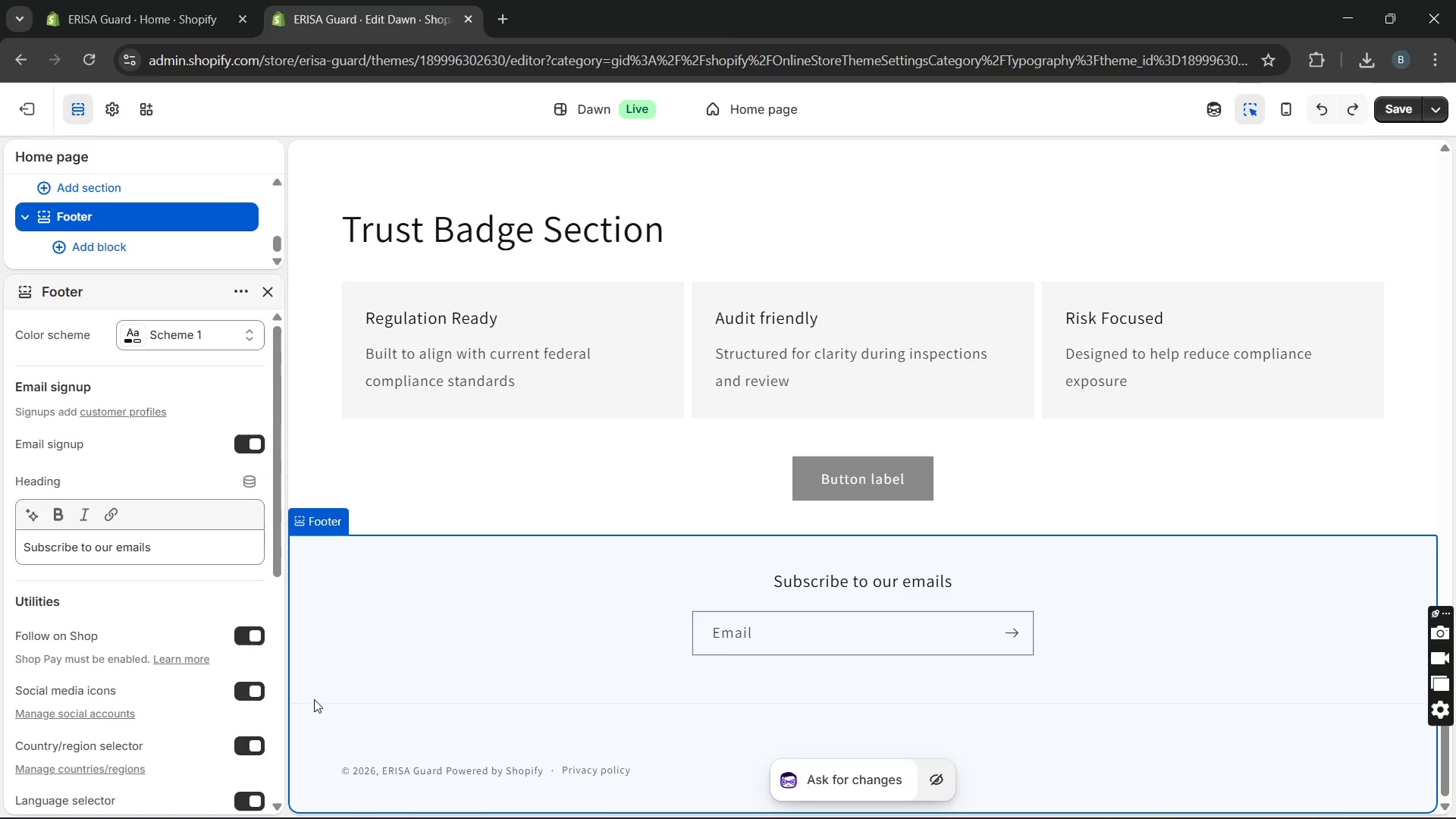 
left_click([1397, 103])
 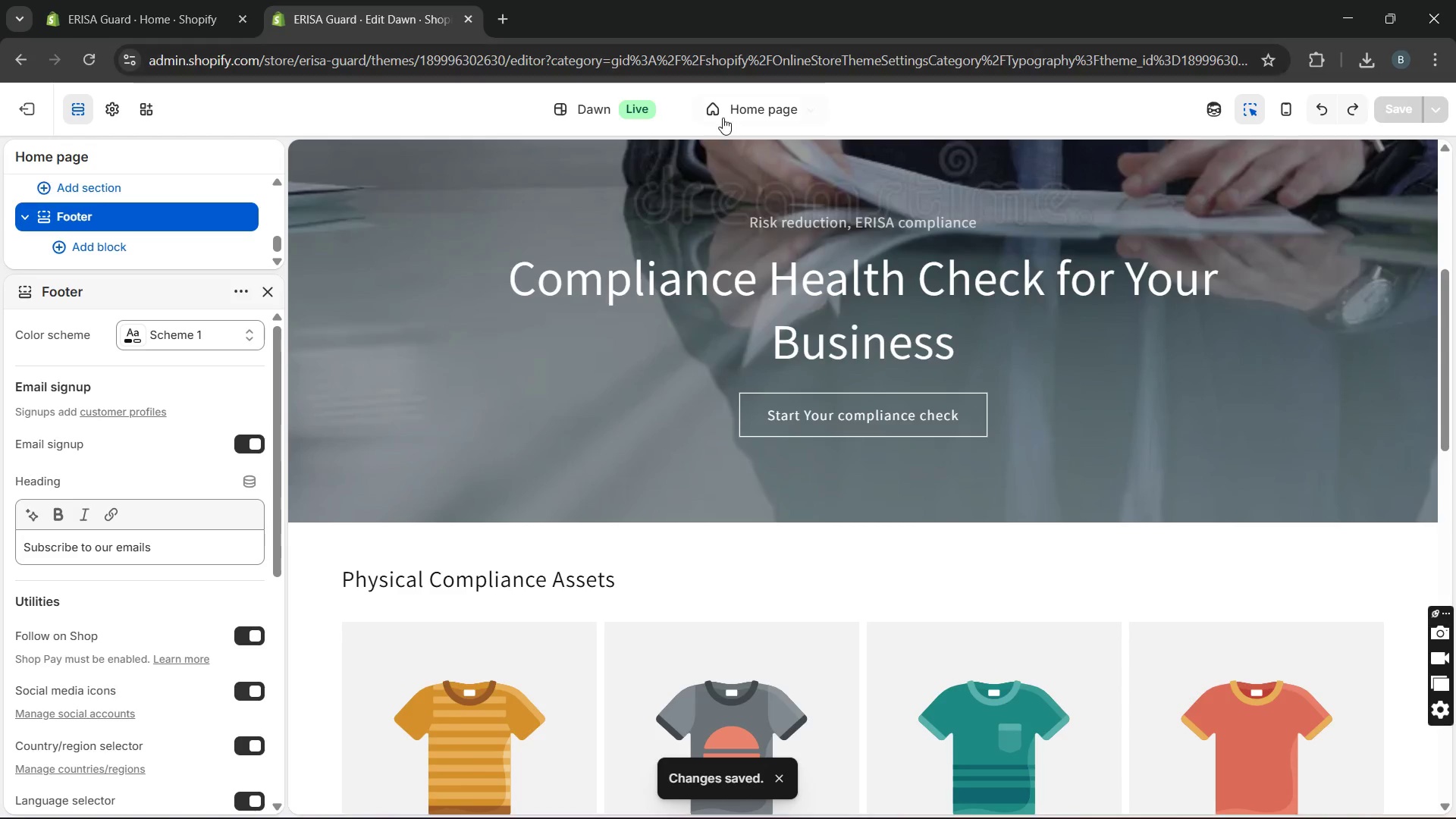 
wait(12.27)
 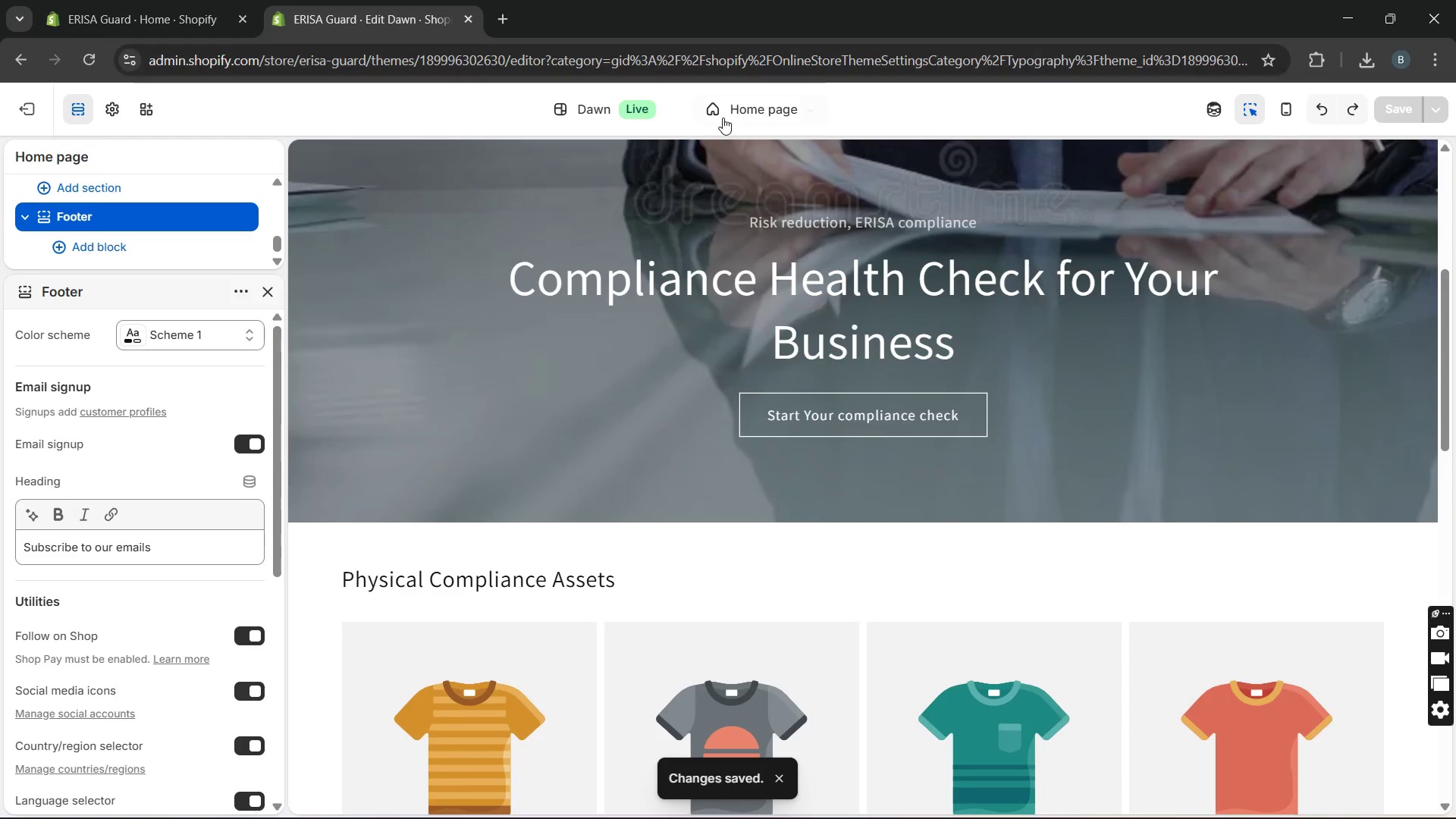 
left_click([27, 116])
 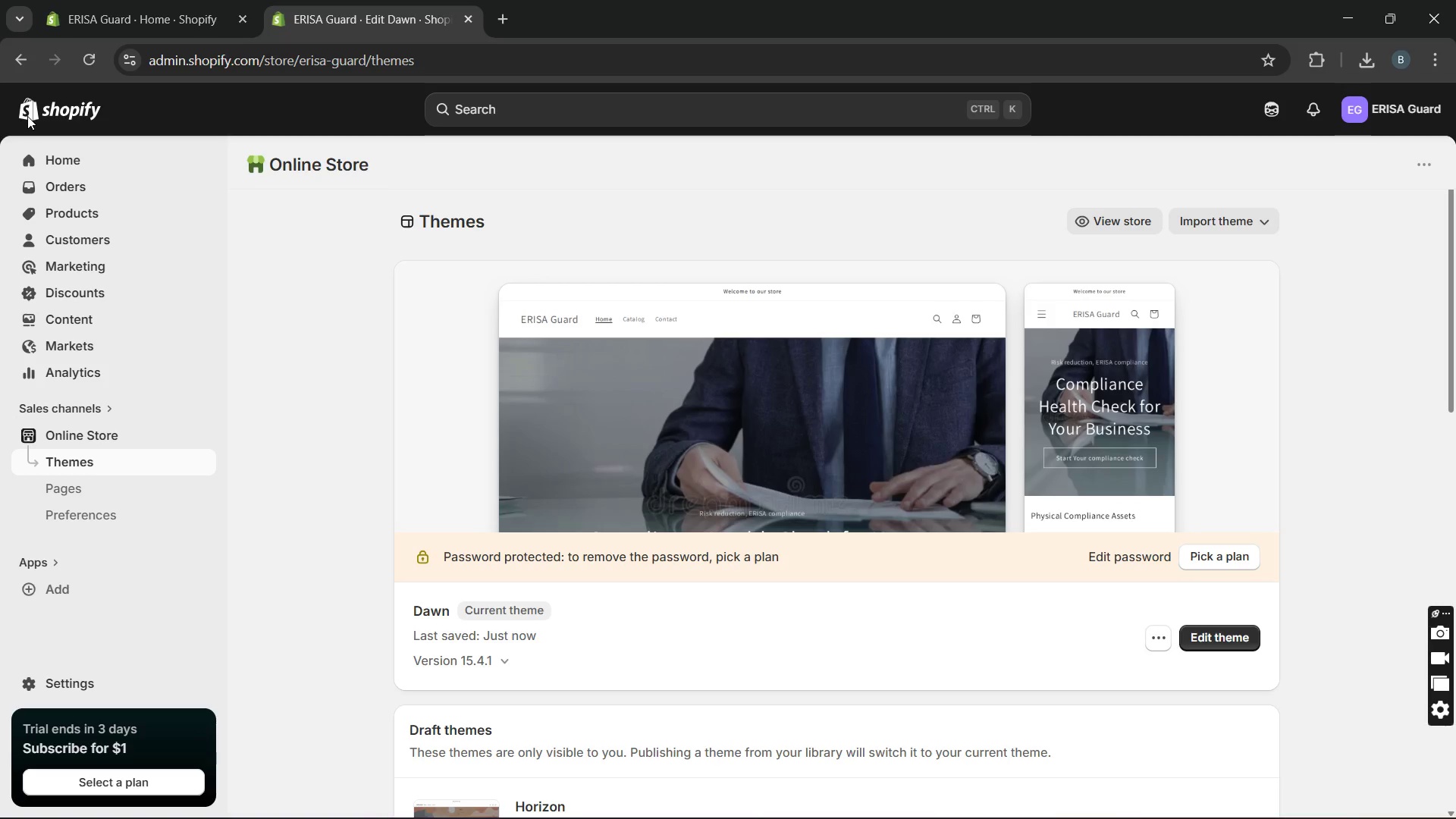 
wait(13.67)
 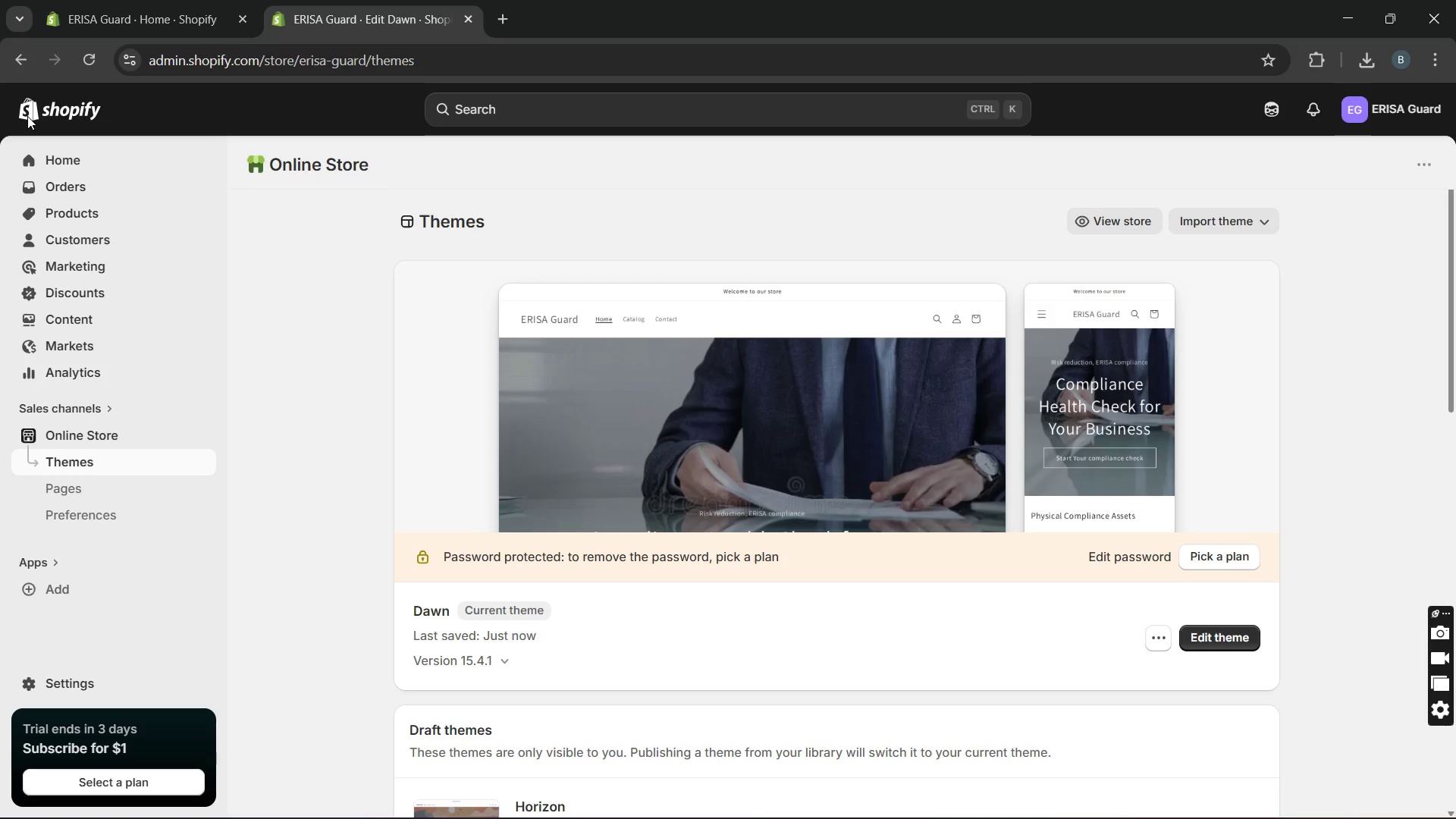 
left_click([50, 215])
 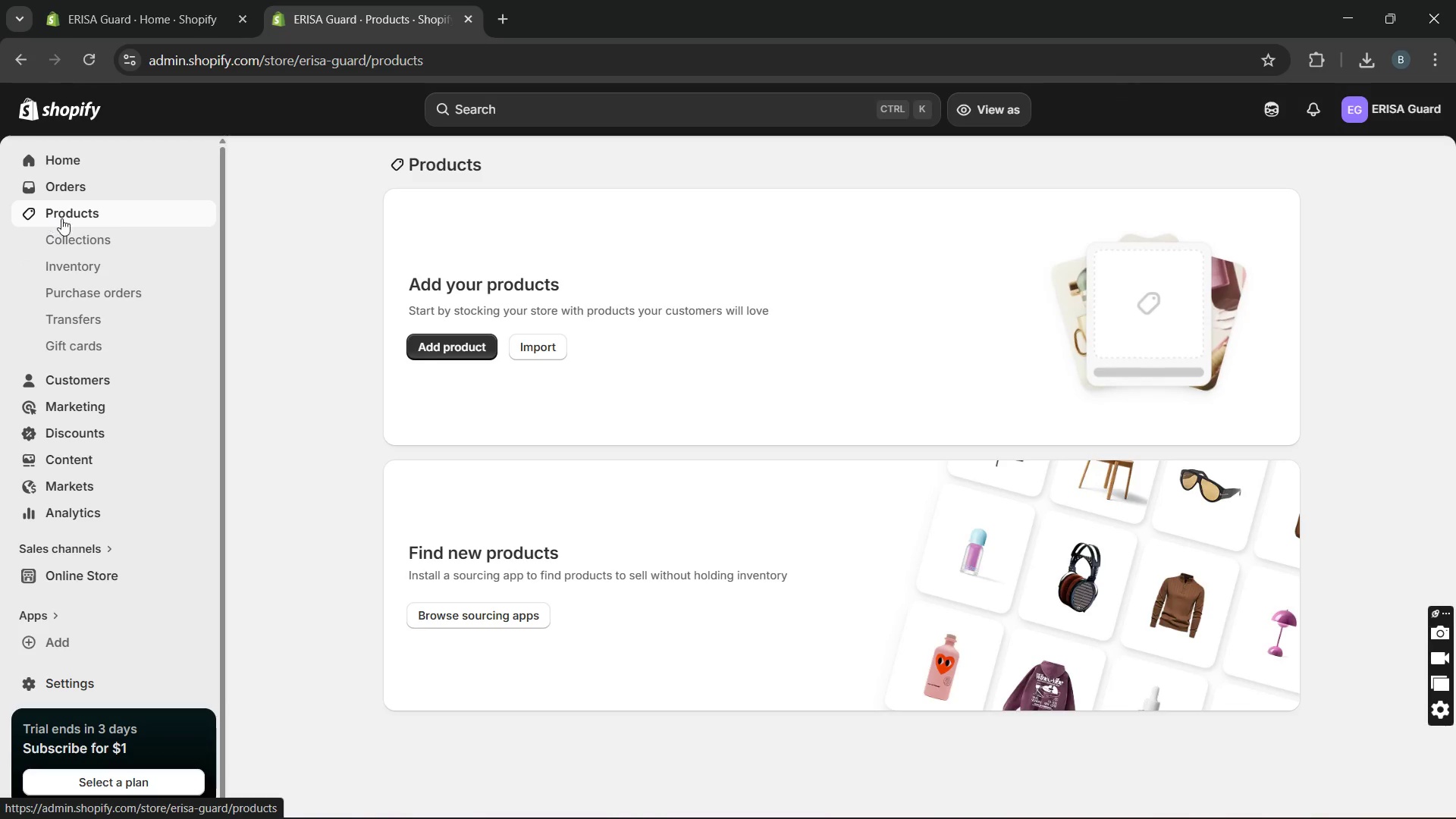 
left_click([429, 346])
 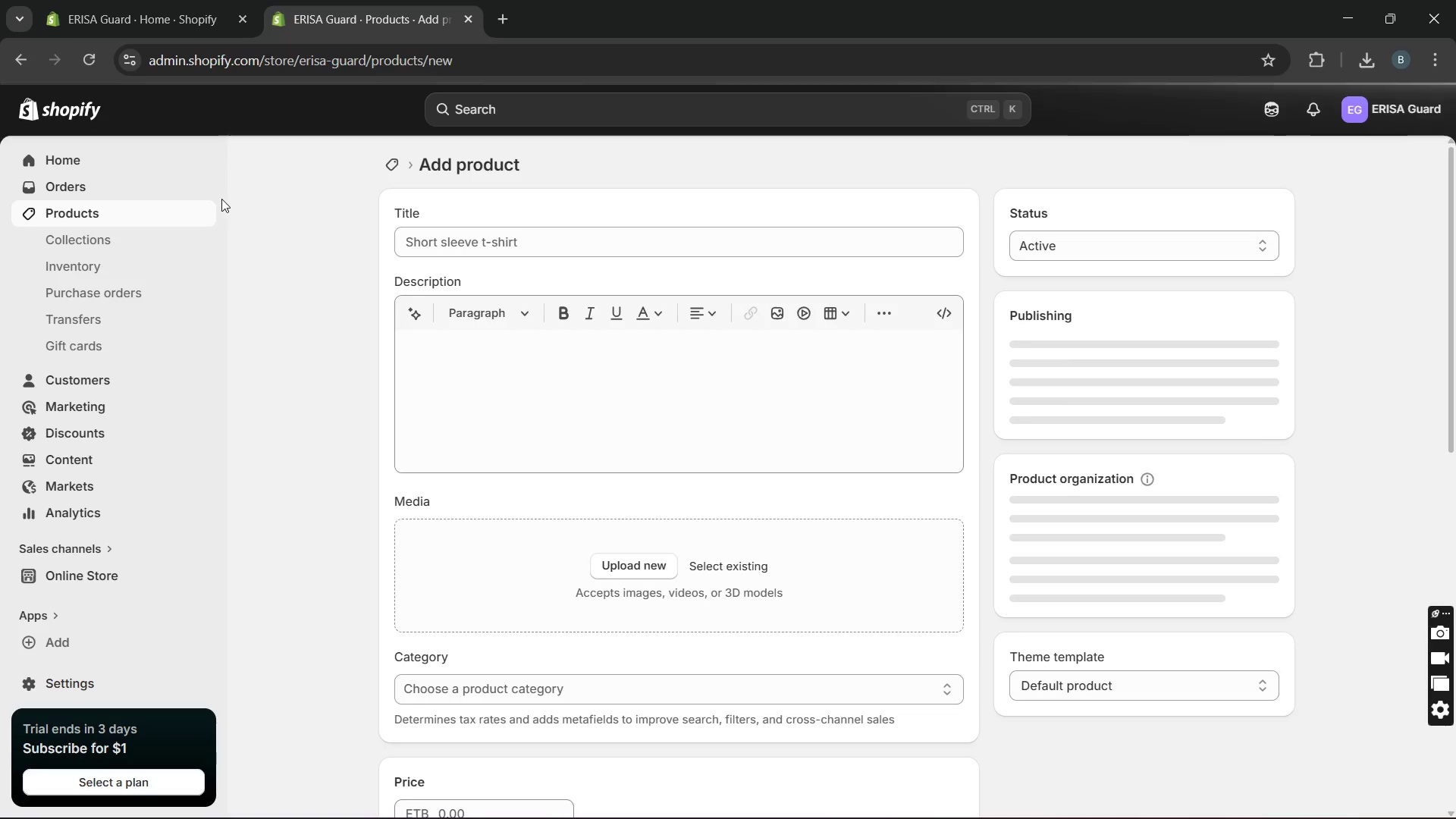 
left_click([144, 246])
 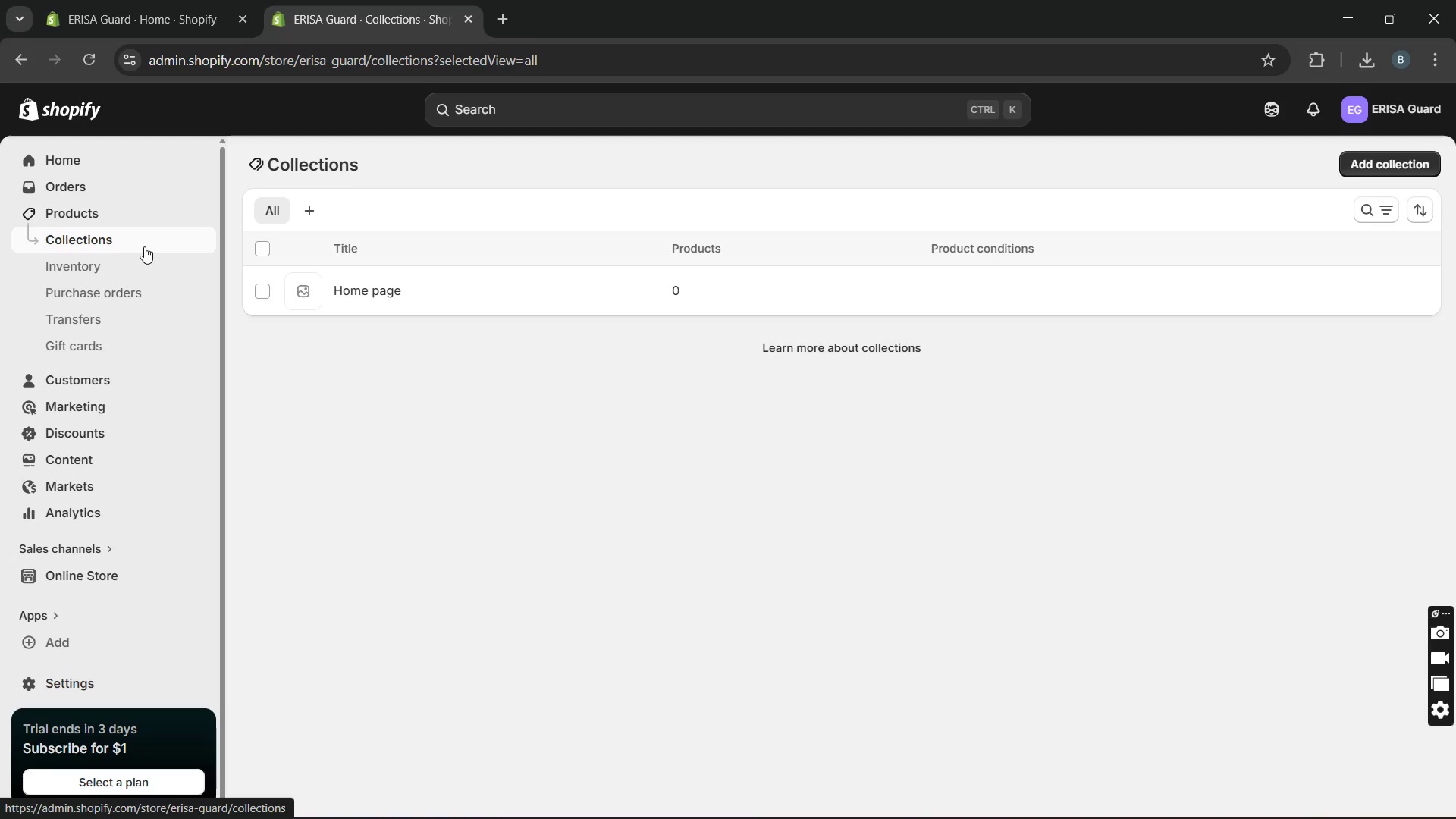 
wait(11.94)
 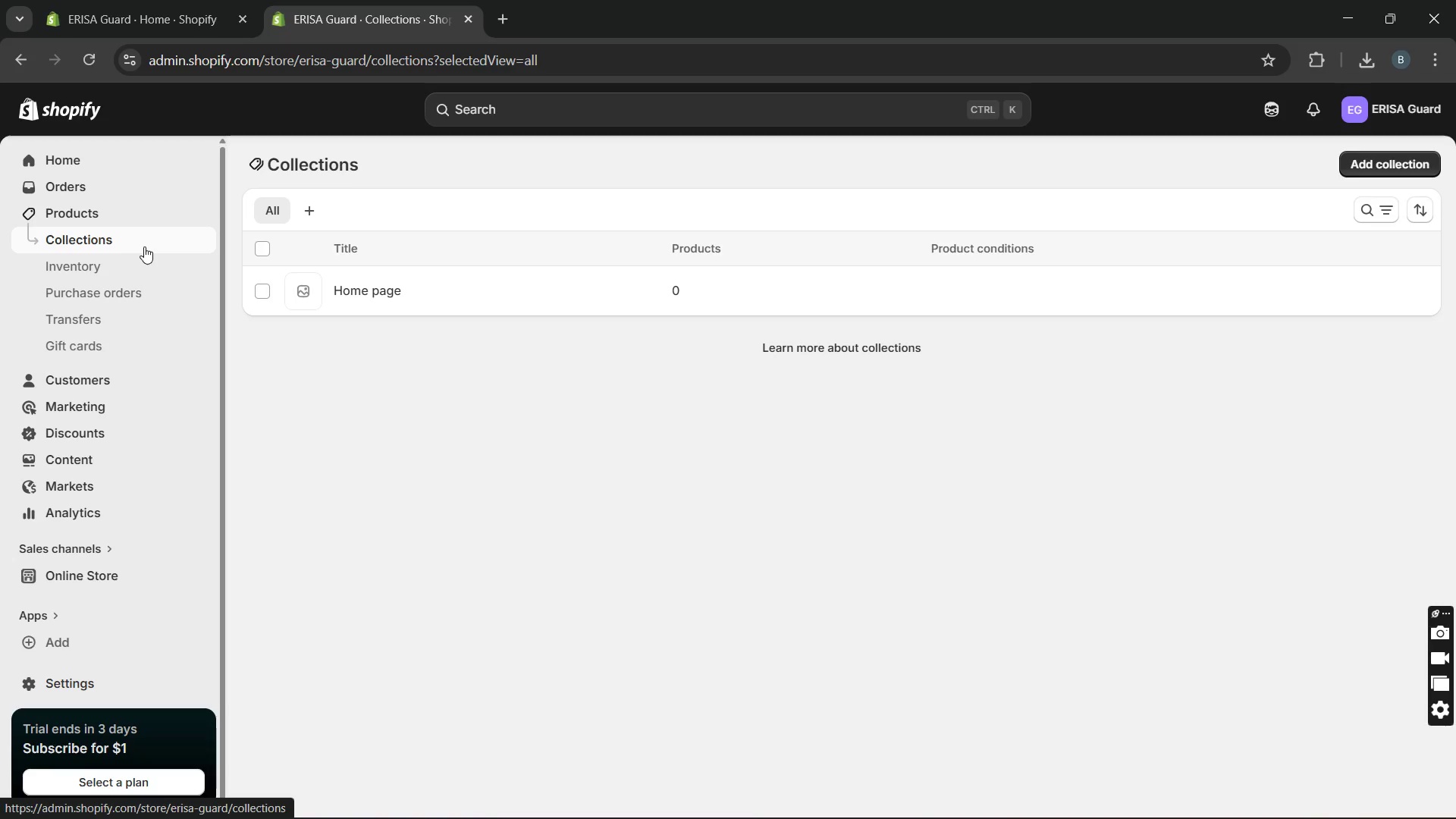 
left_click([1374, 155])
 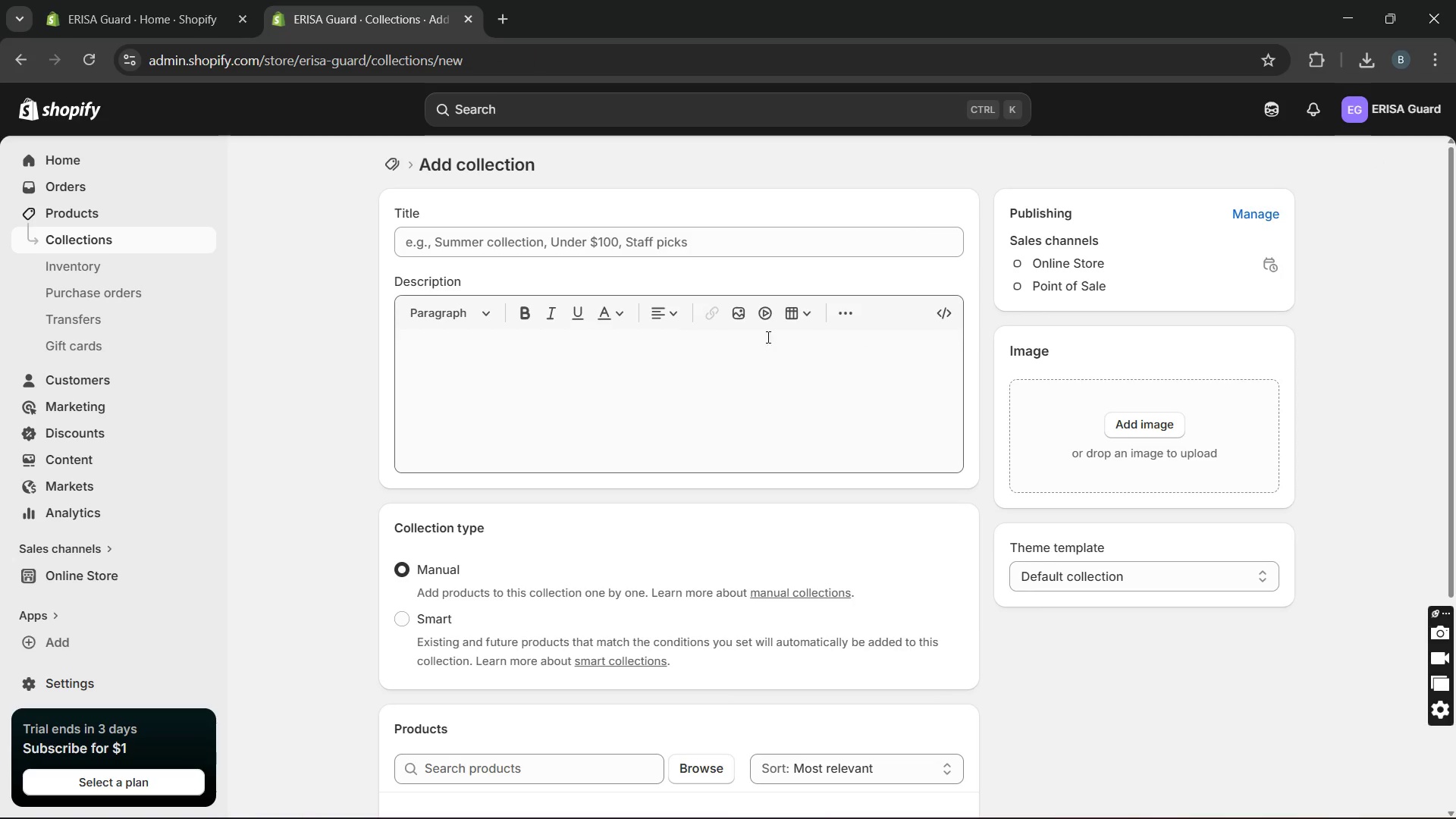 
left_click([733, 241])
 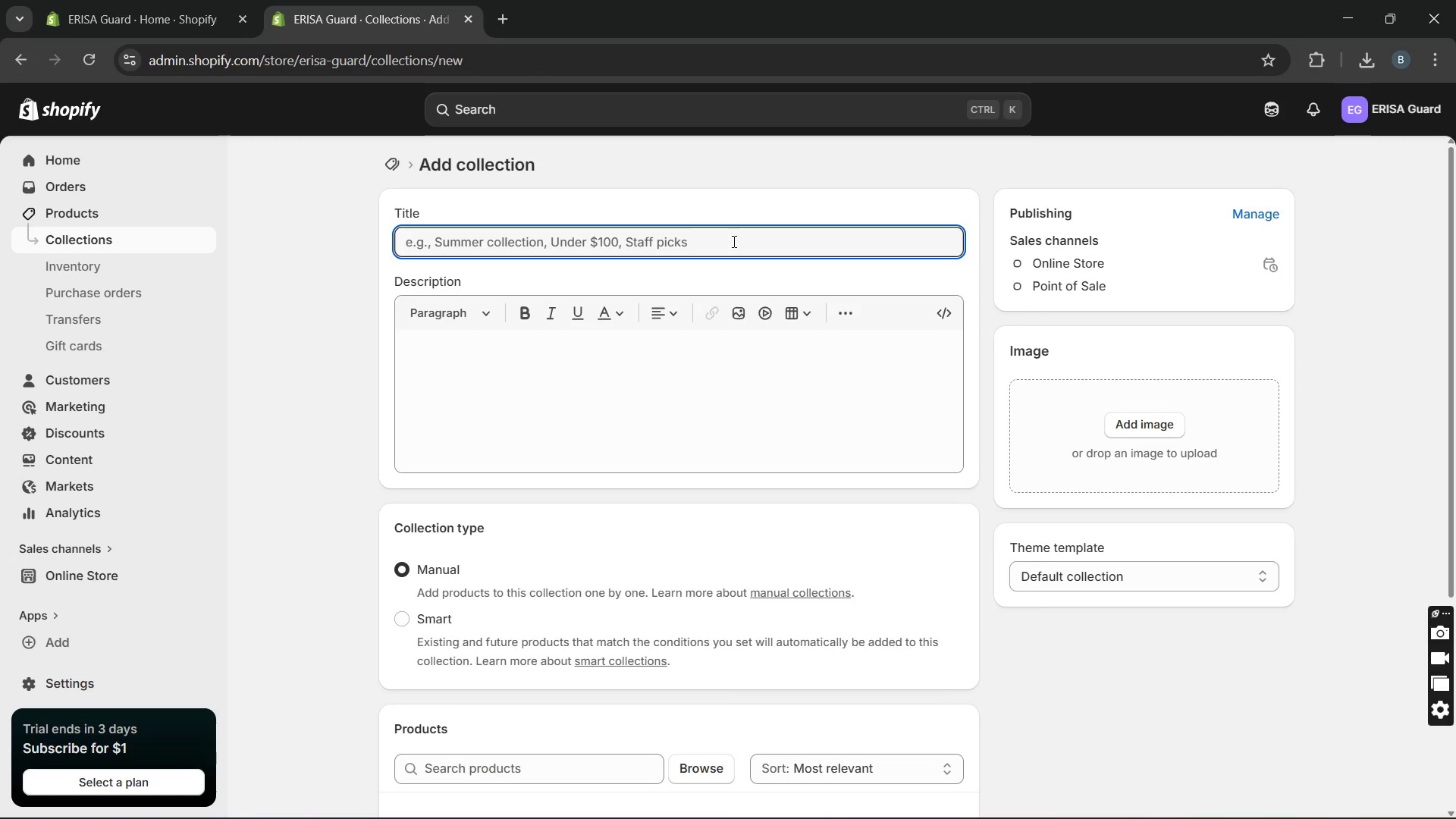 
type(Phy)
key(Backspace)
key(Backspace)
key(Backspace)
type(Physical compliance Assets)
 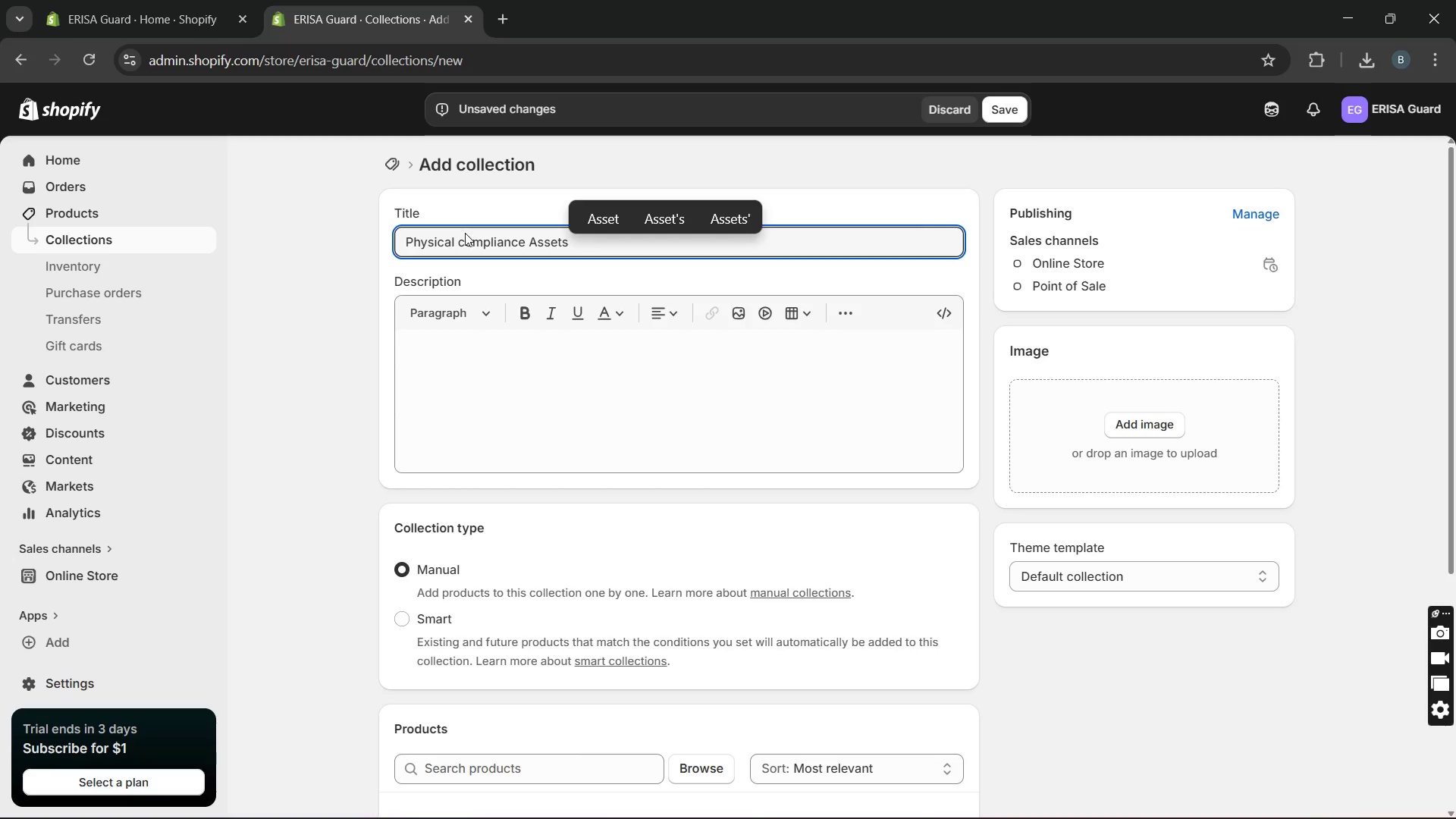 
left_click([462, 237])
 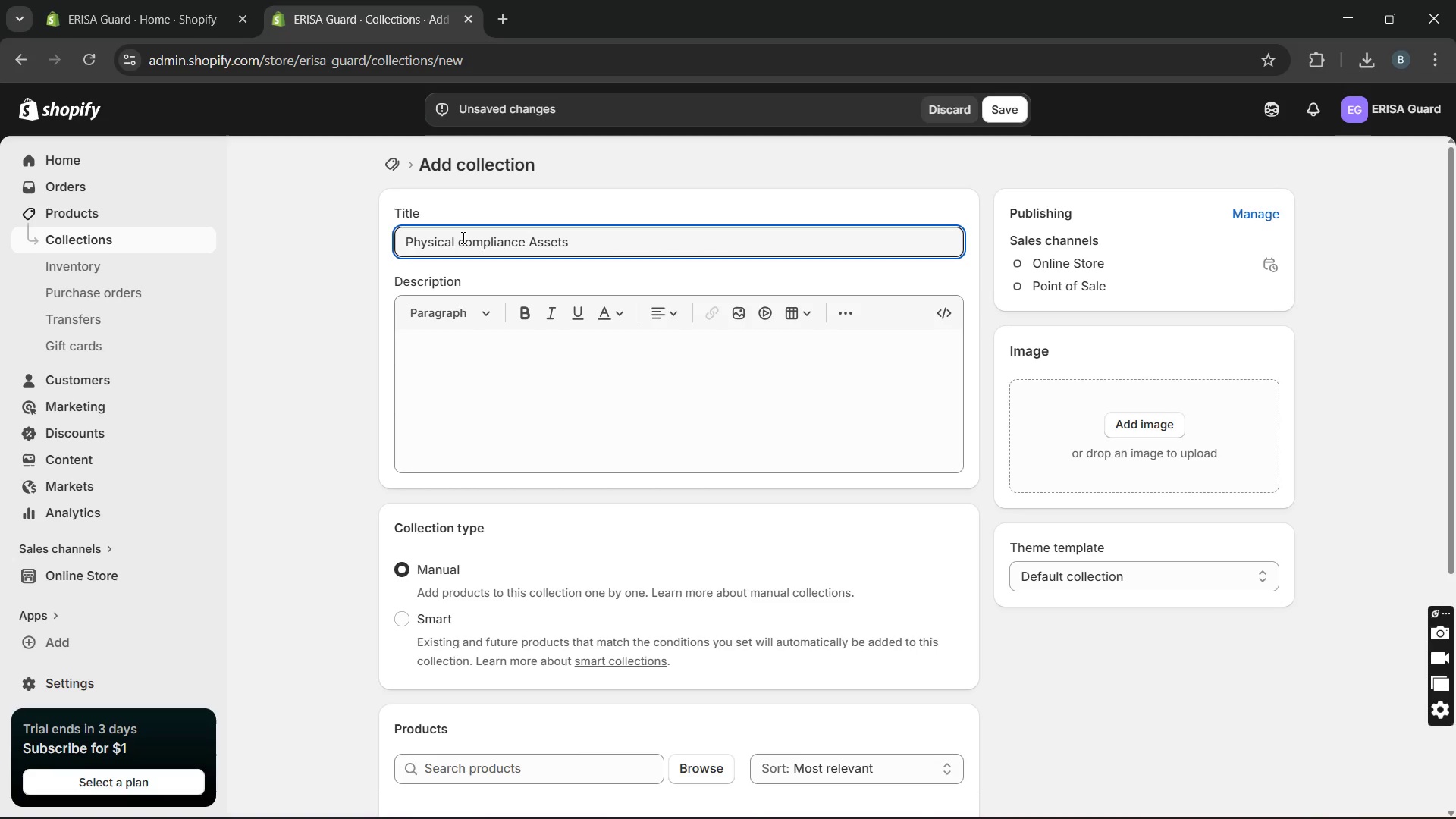 
key(Backspace)
 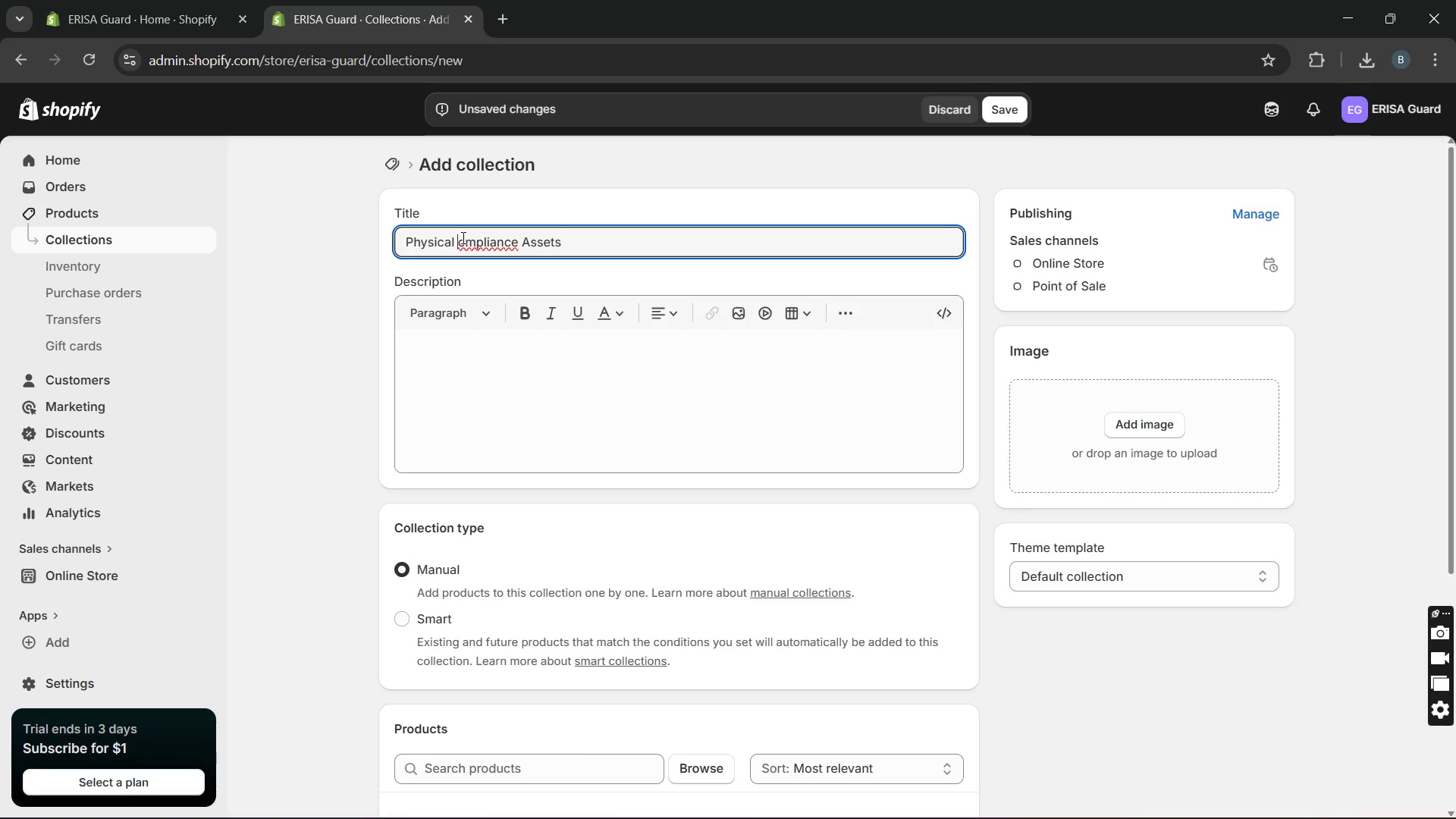 
key(CapsLock)
 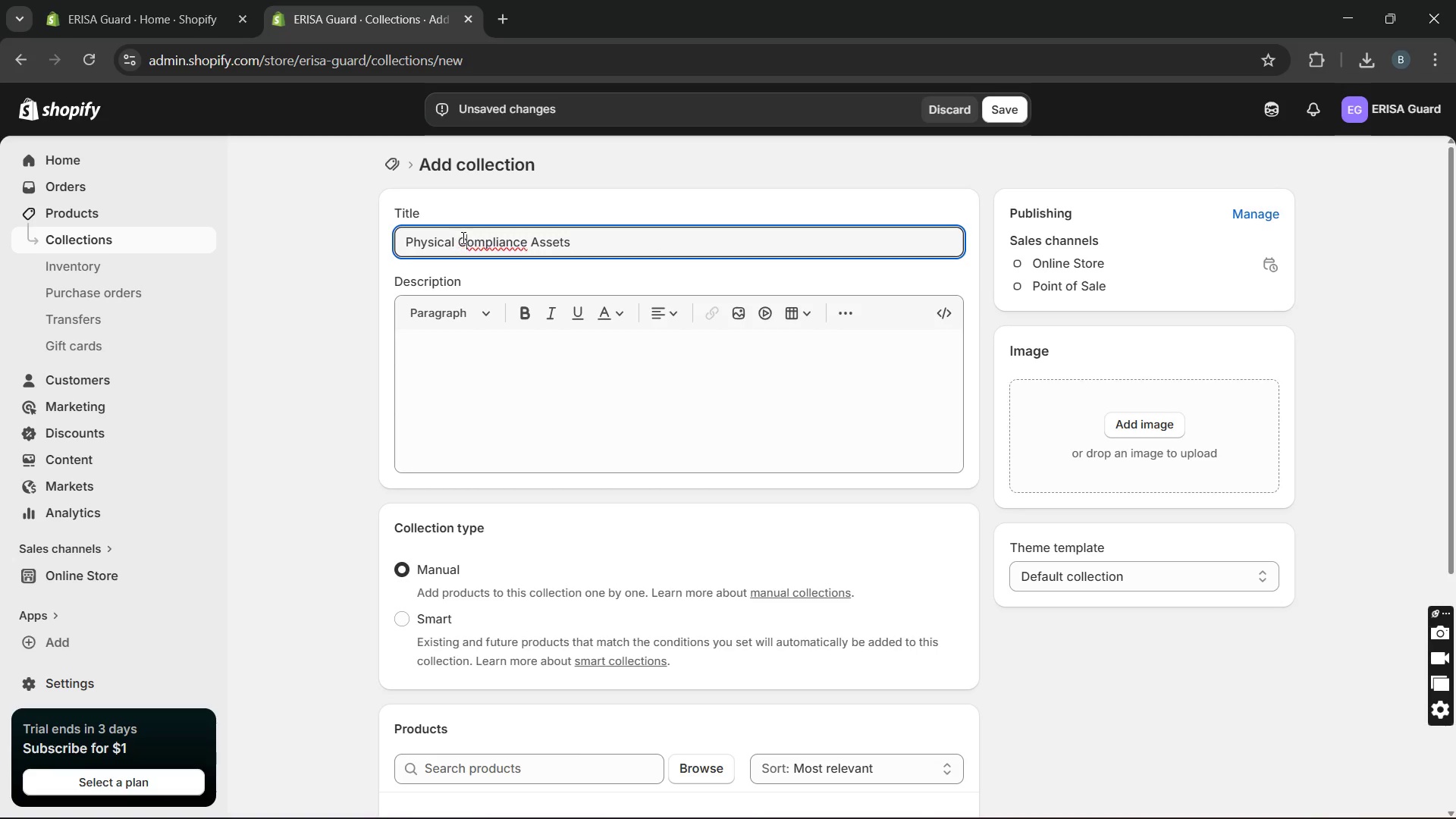 
key(C)
 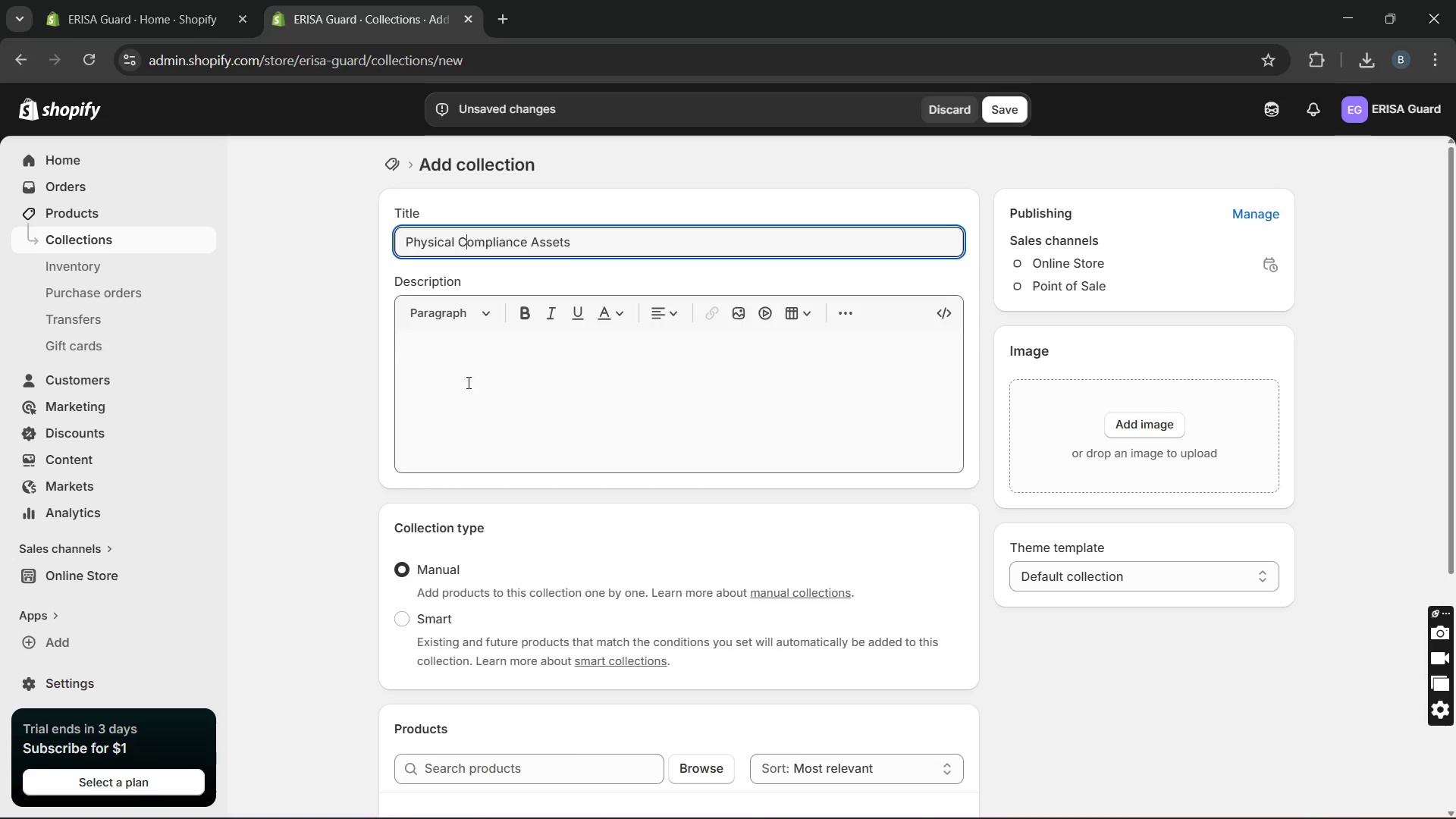 
left_click([468, 391])
 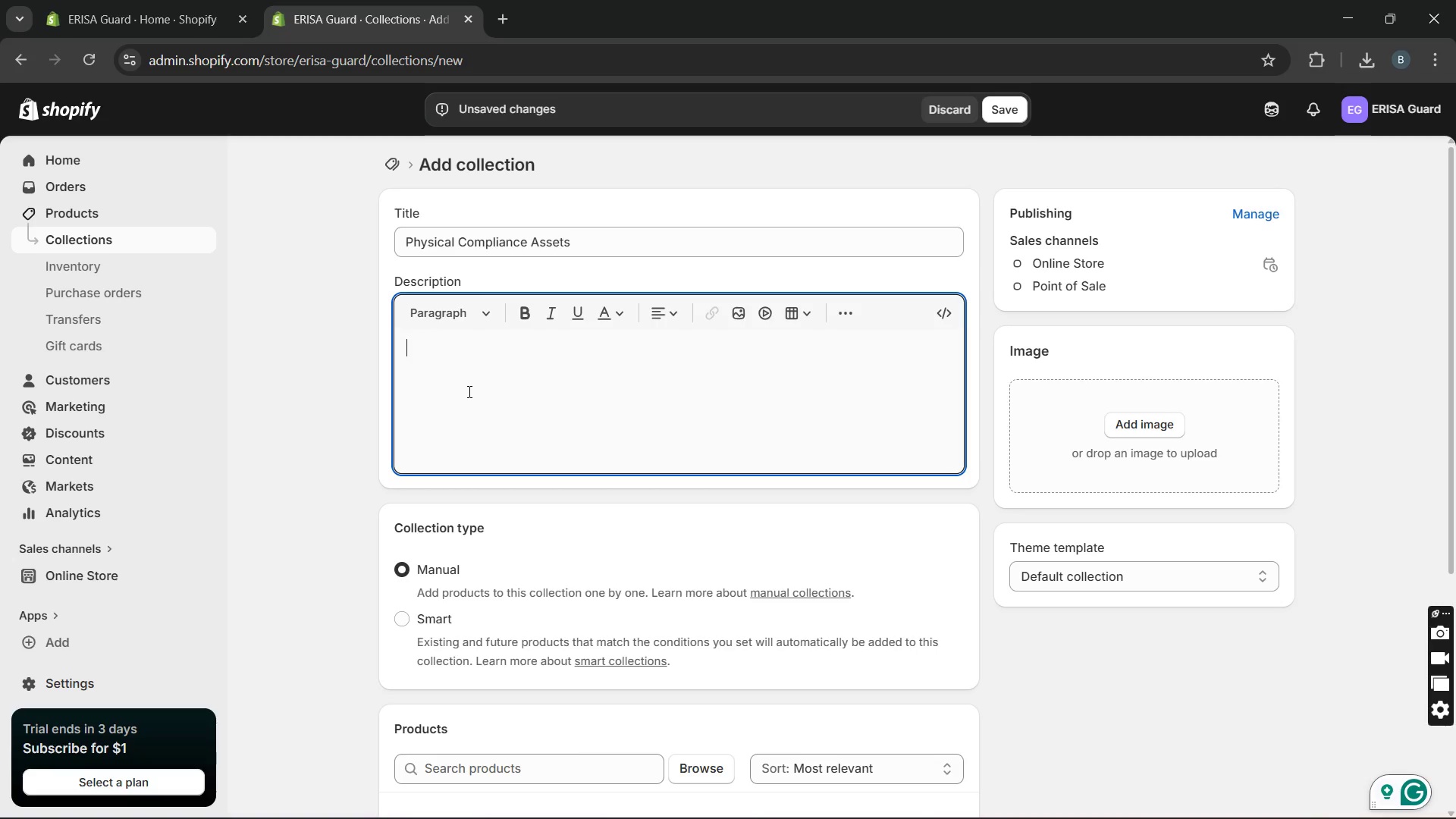 
wait(5.06)
 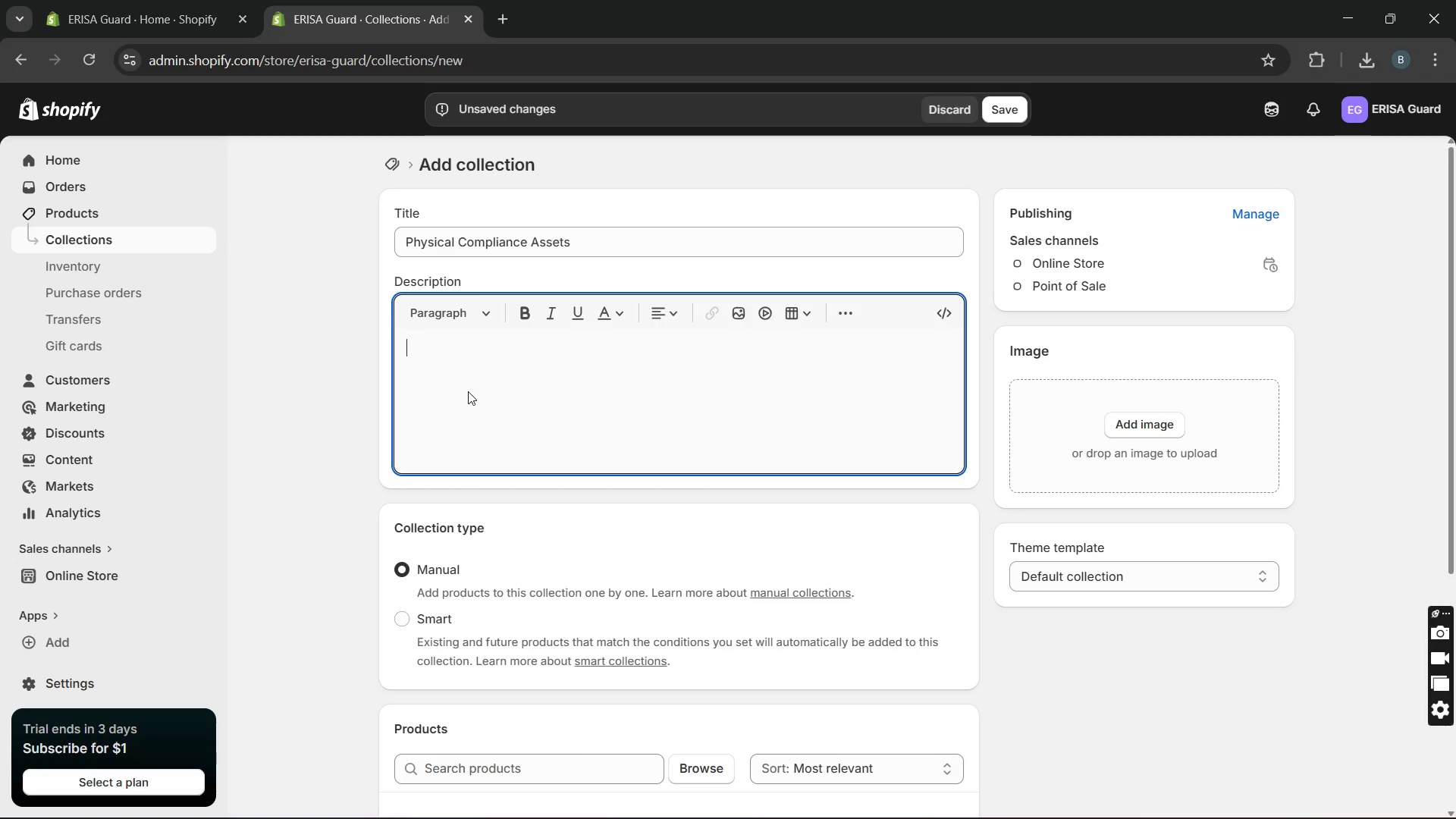 
type(workplace posters, labor law materia)
 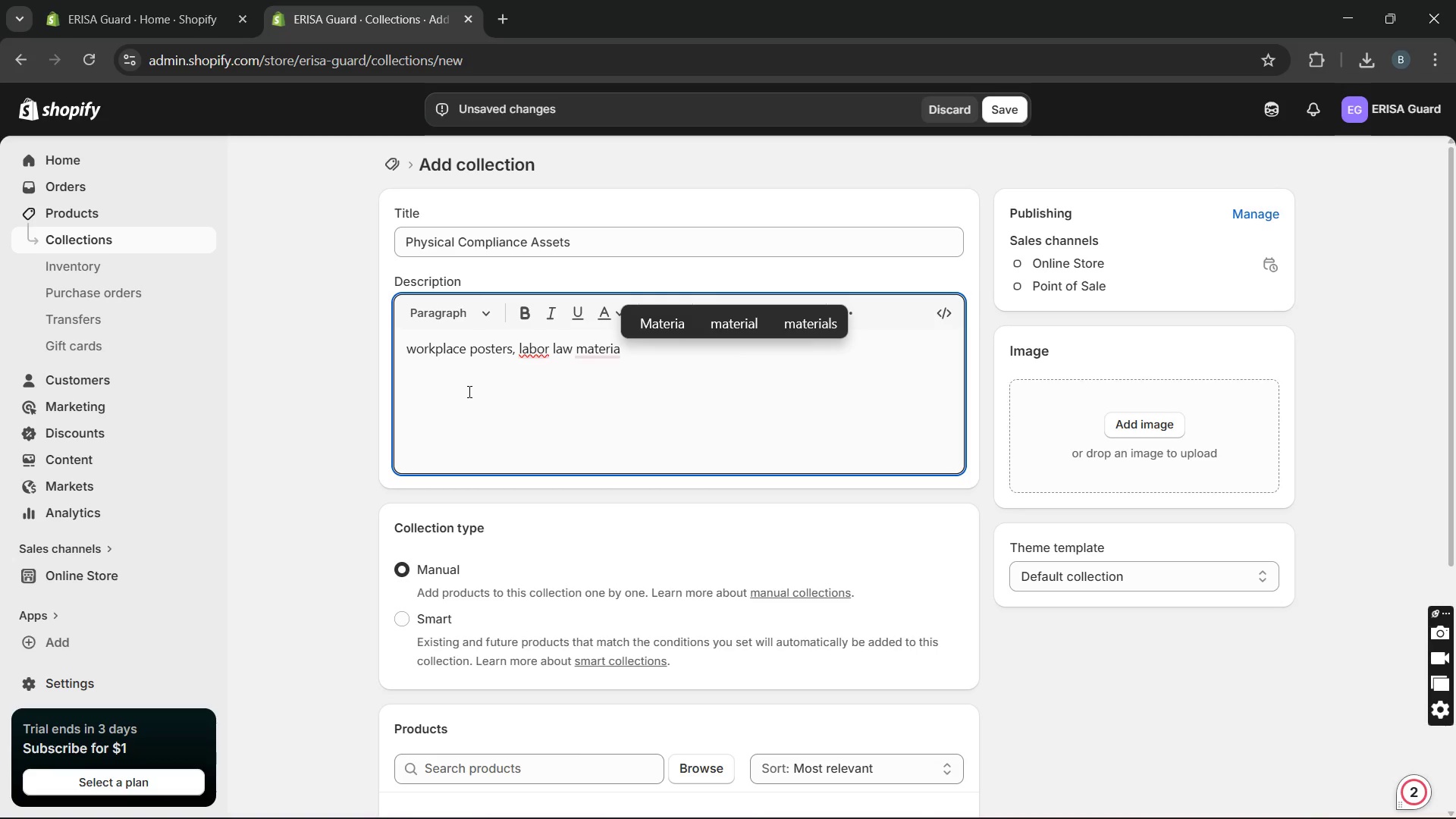 
type(ls)
 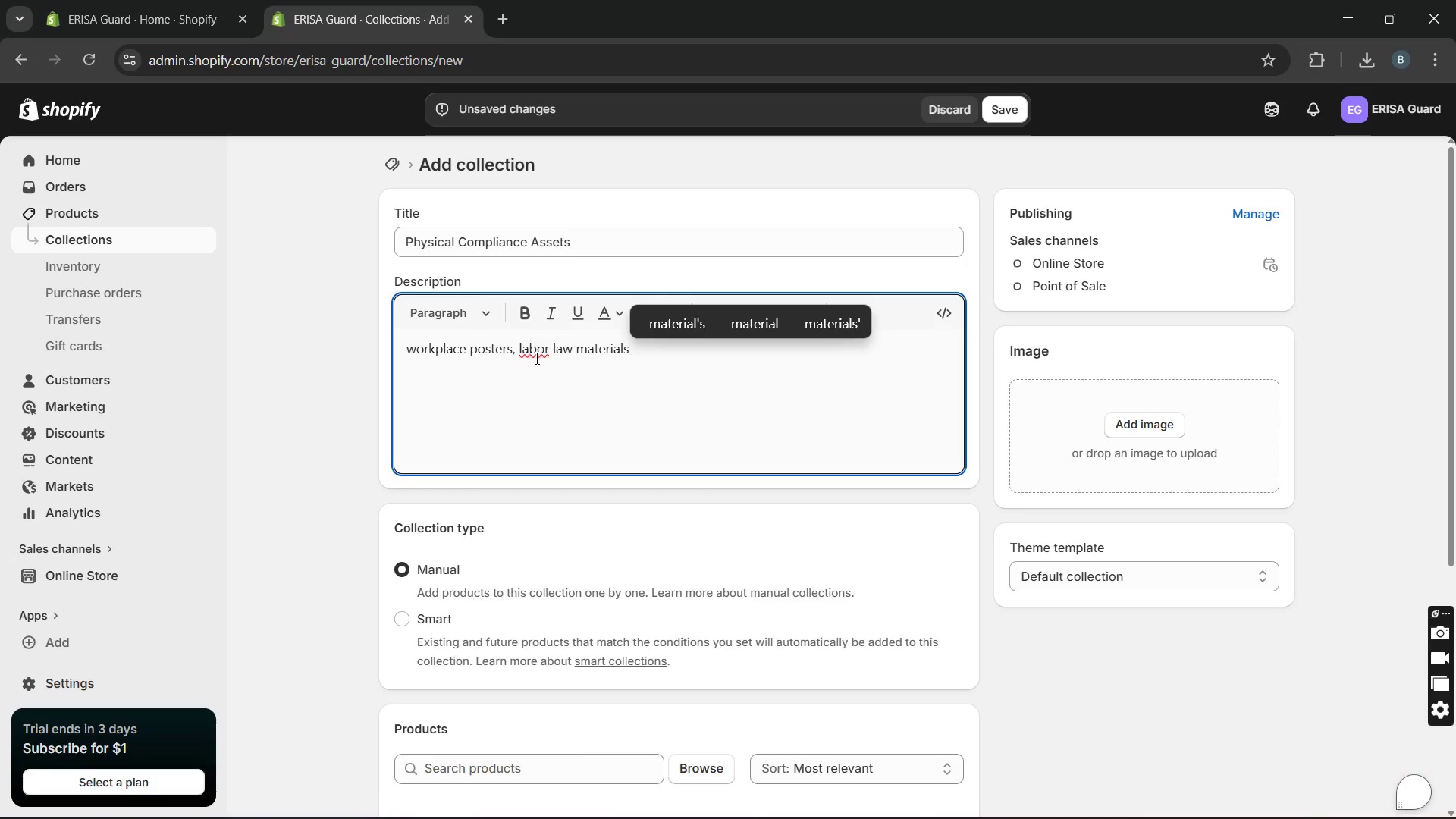 
wait(5.38)
 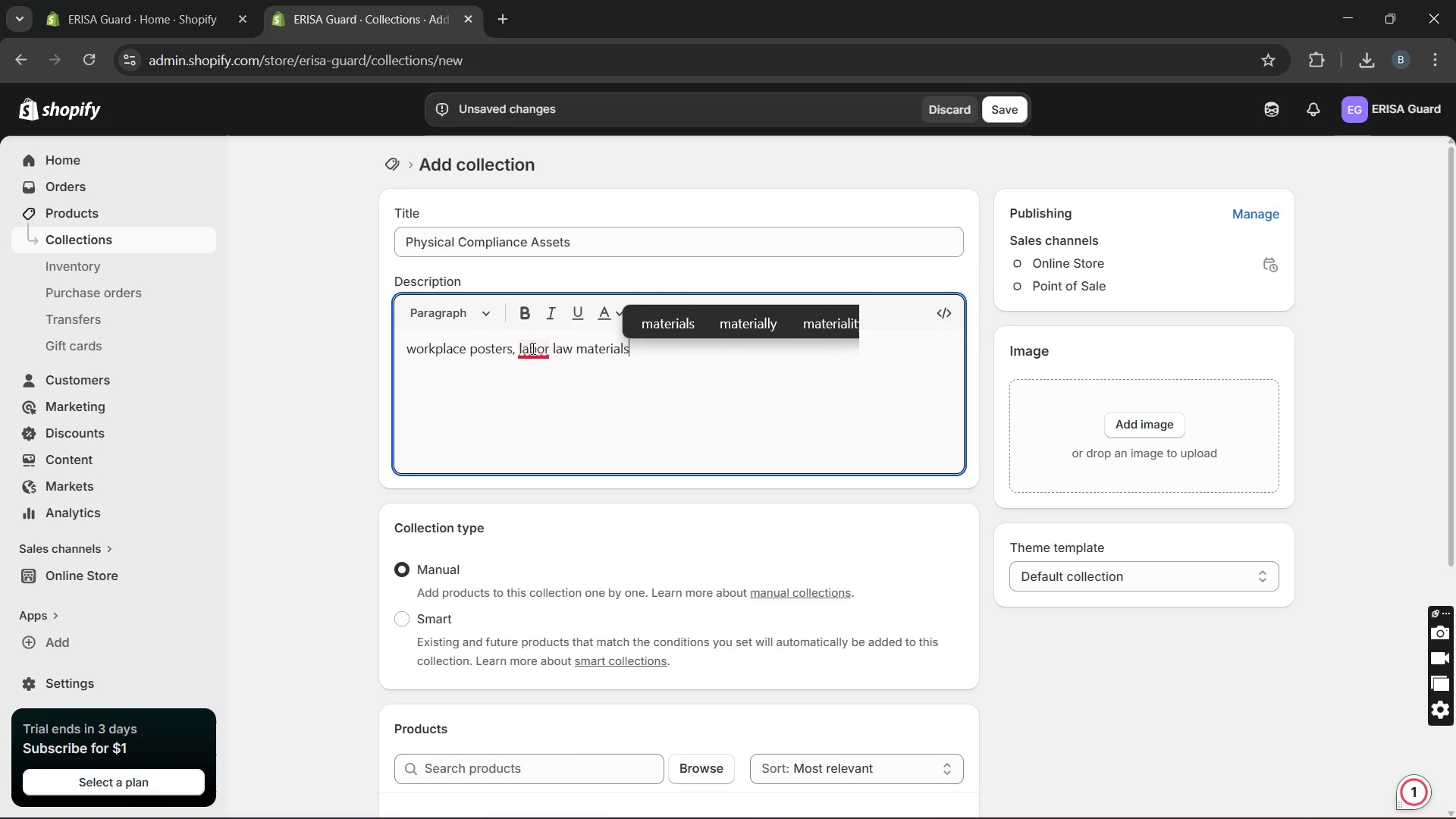 
left_click([537, 382])
 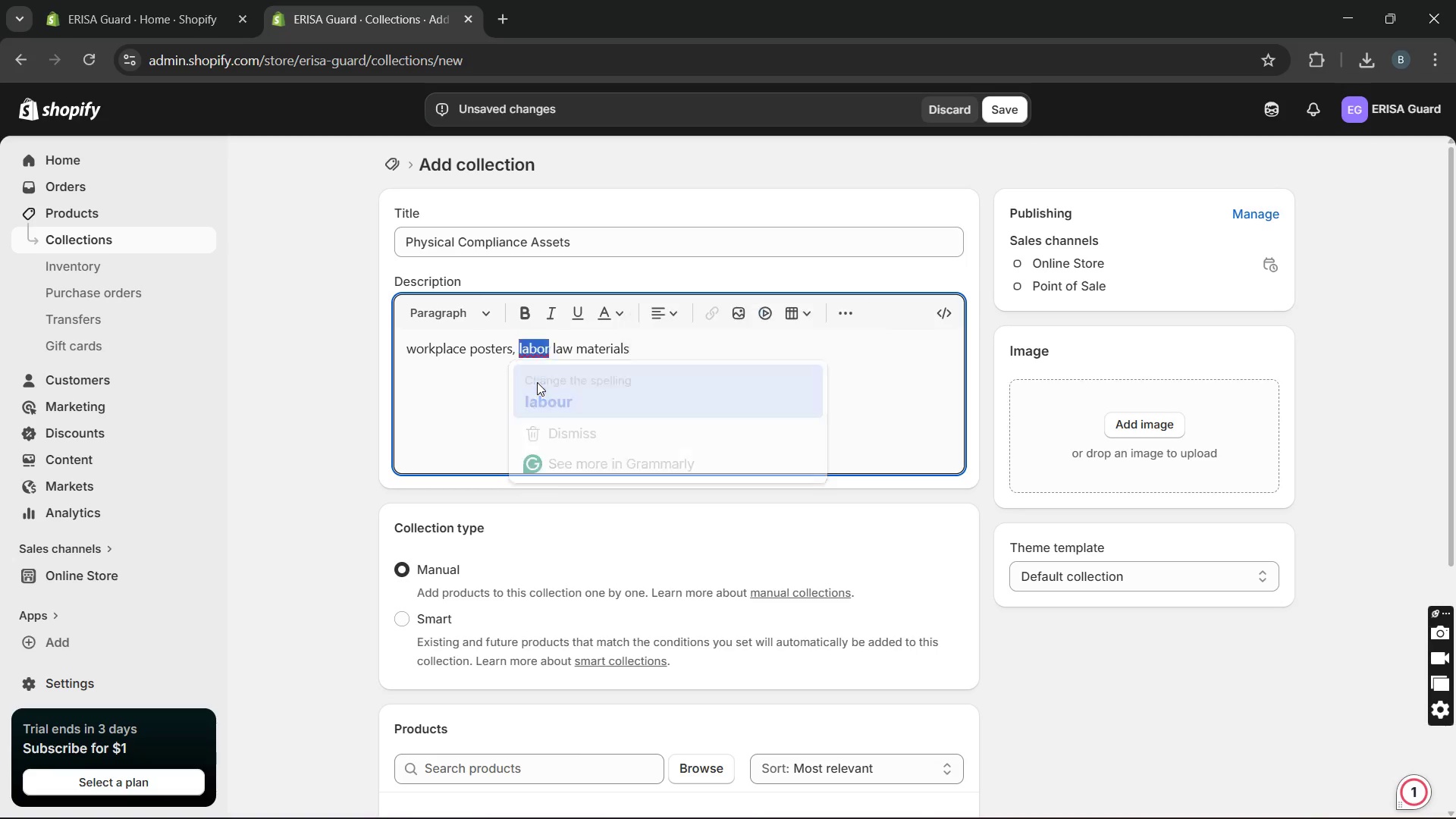 
key(Unknown)
 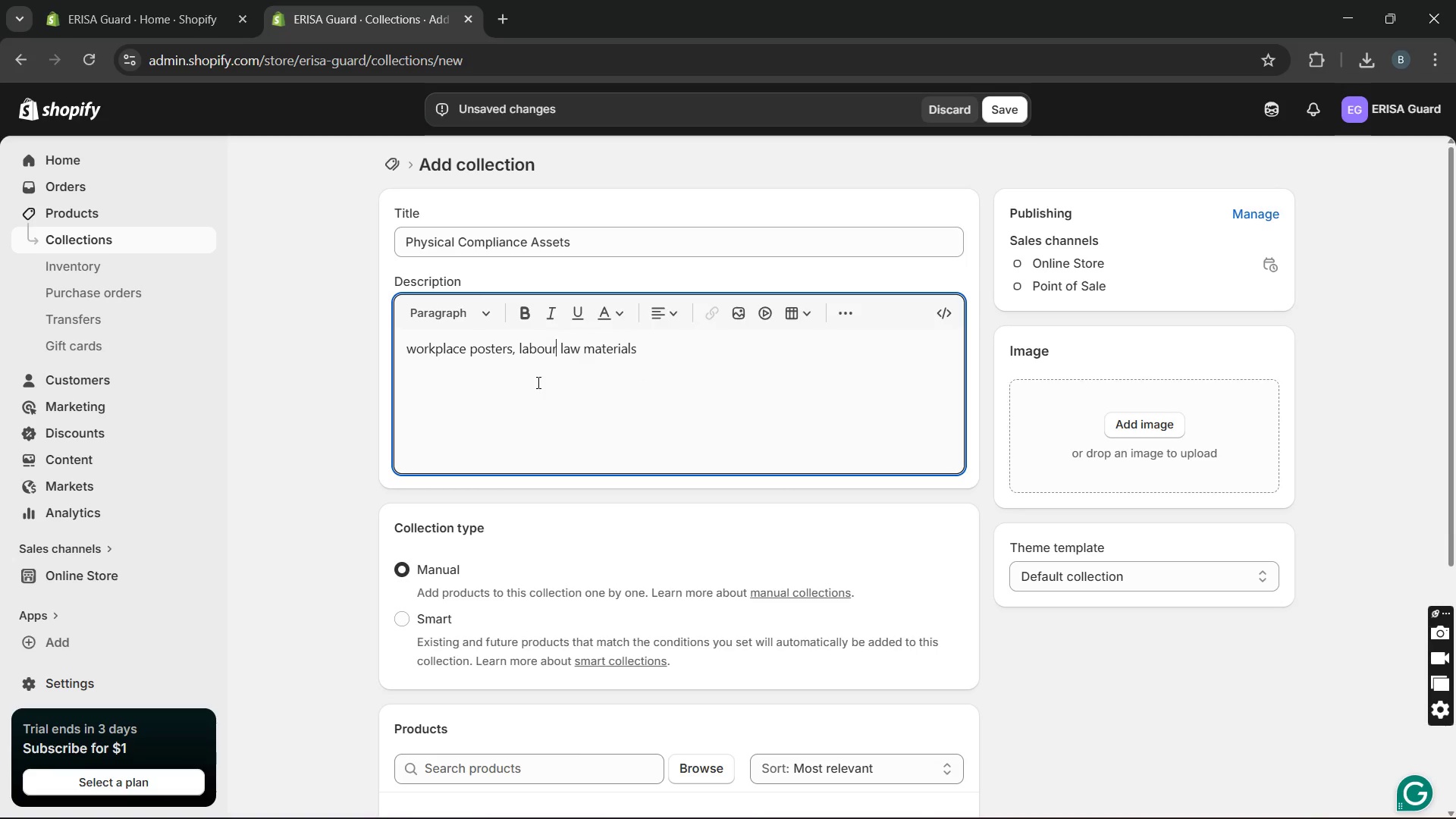 
key(Unknown)
 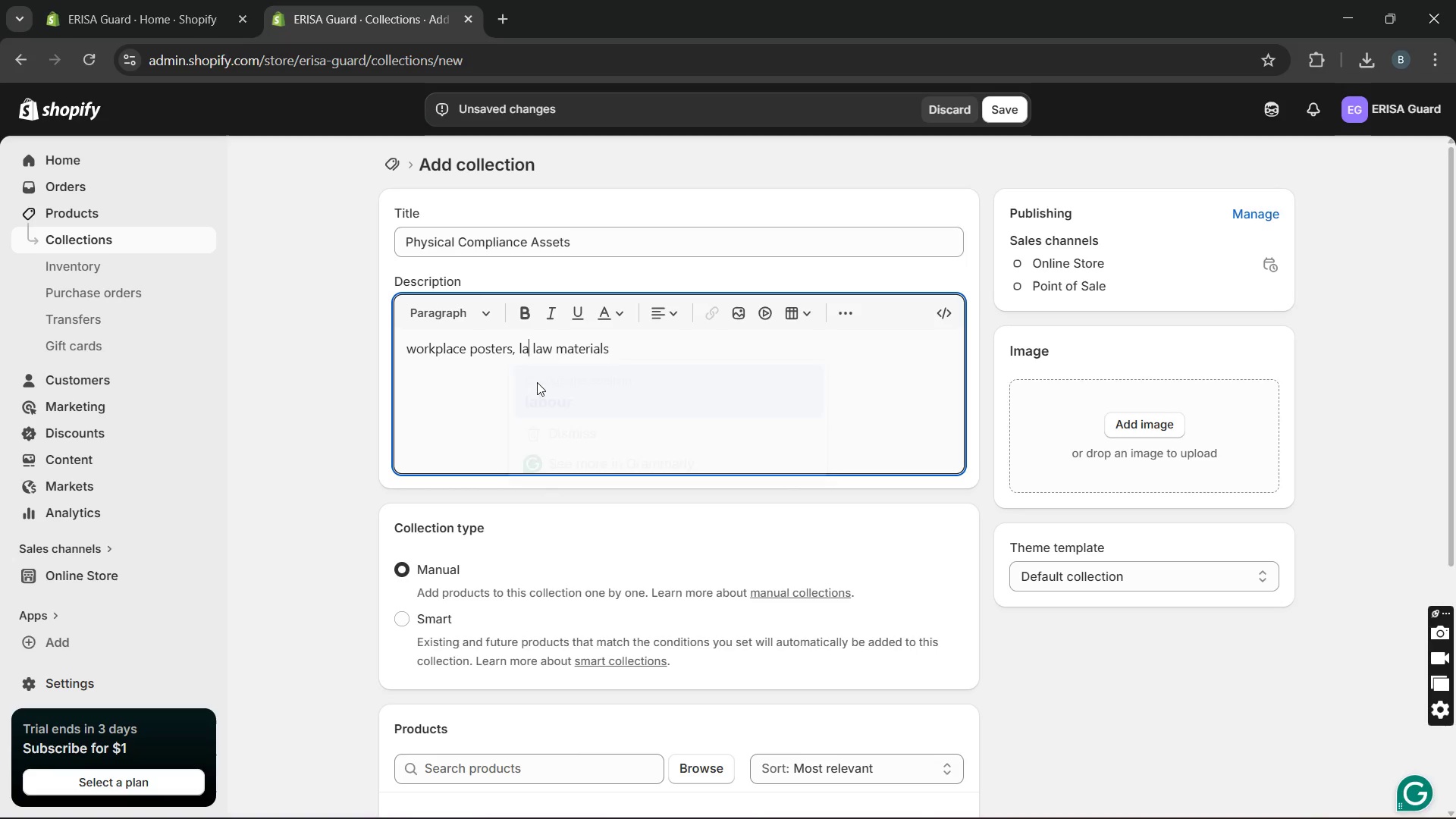 
key(Unknown)
 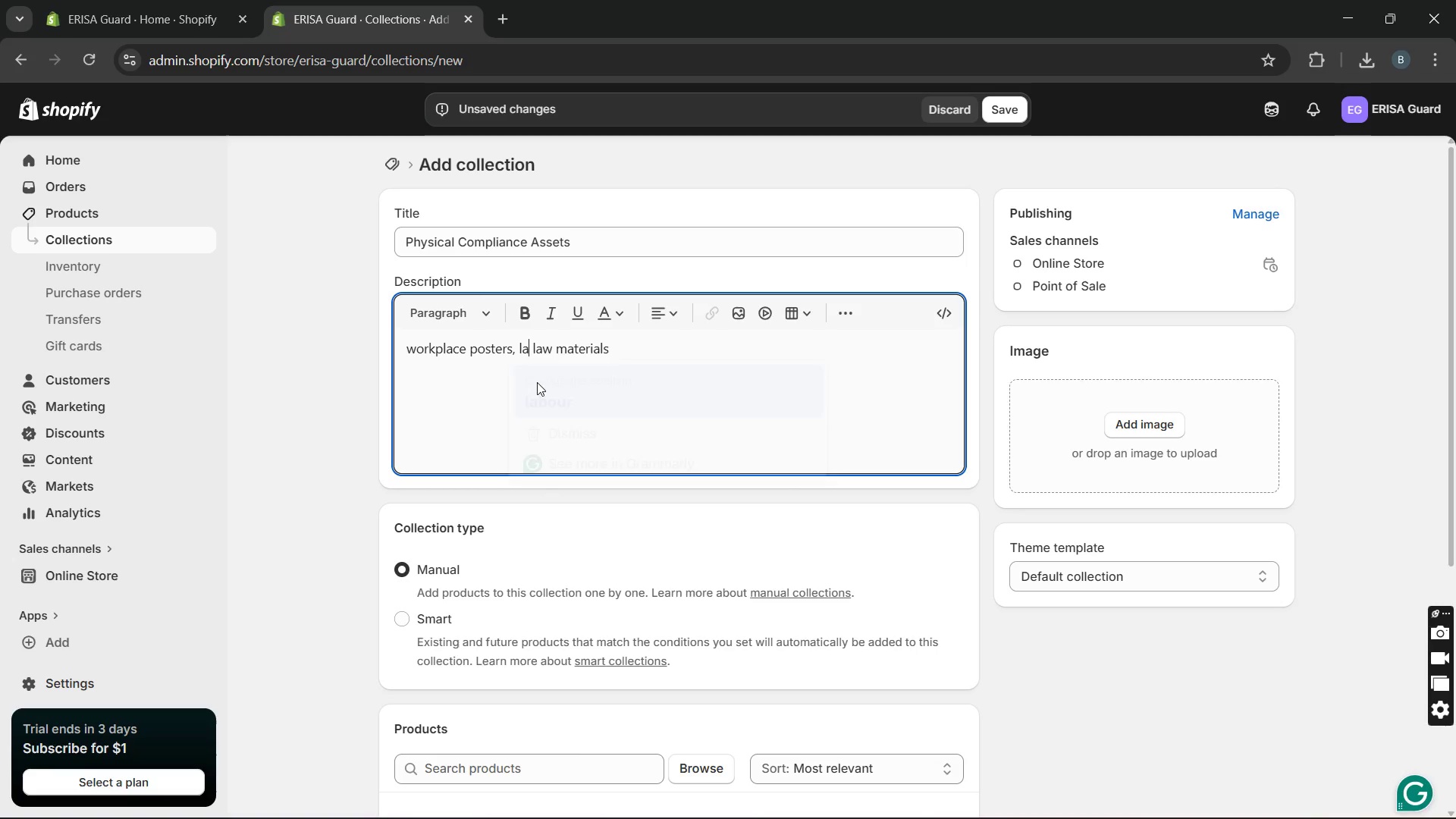 
key(Unknown)
 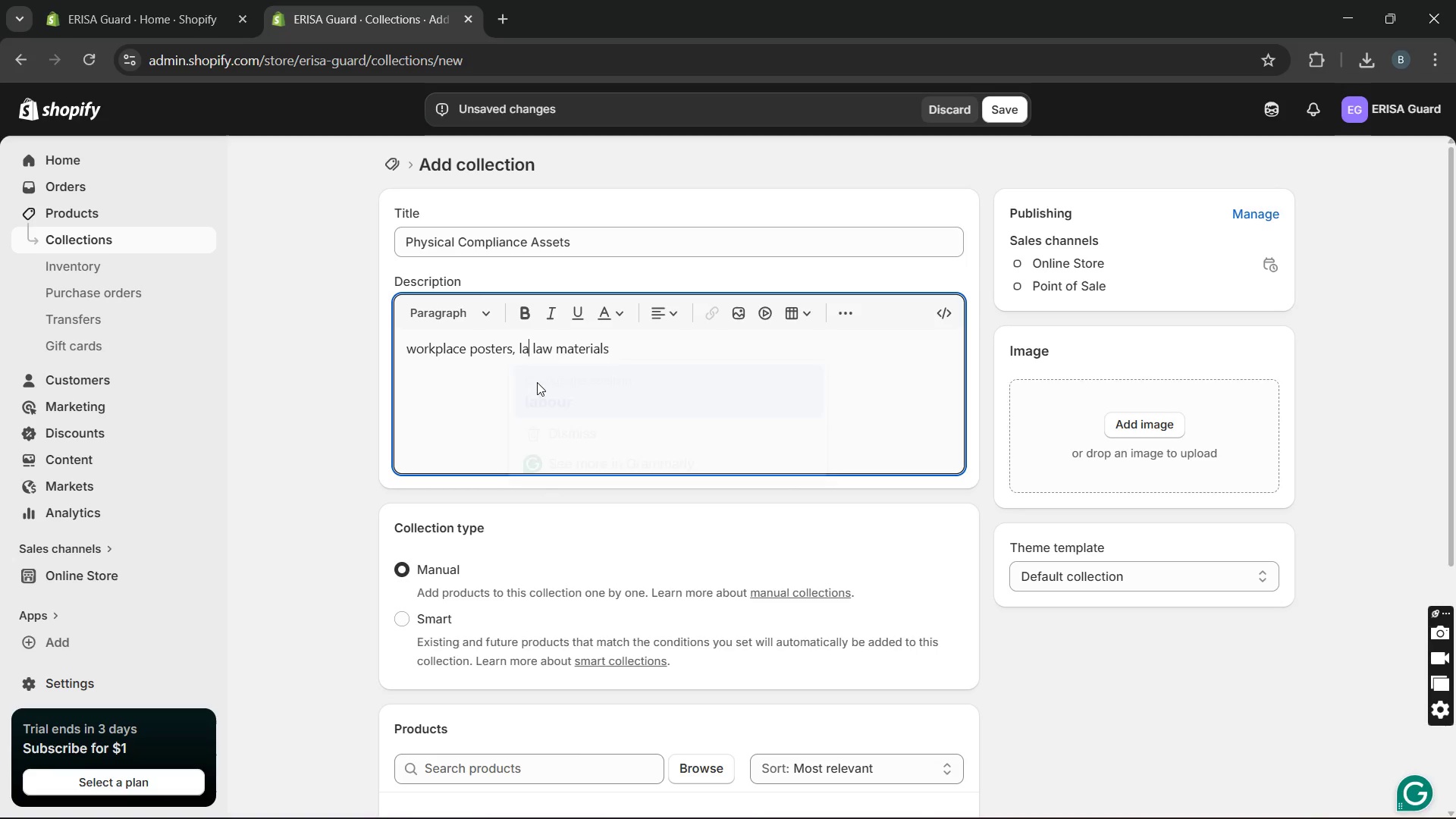 
key(Unknown)
 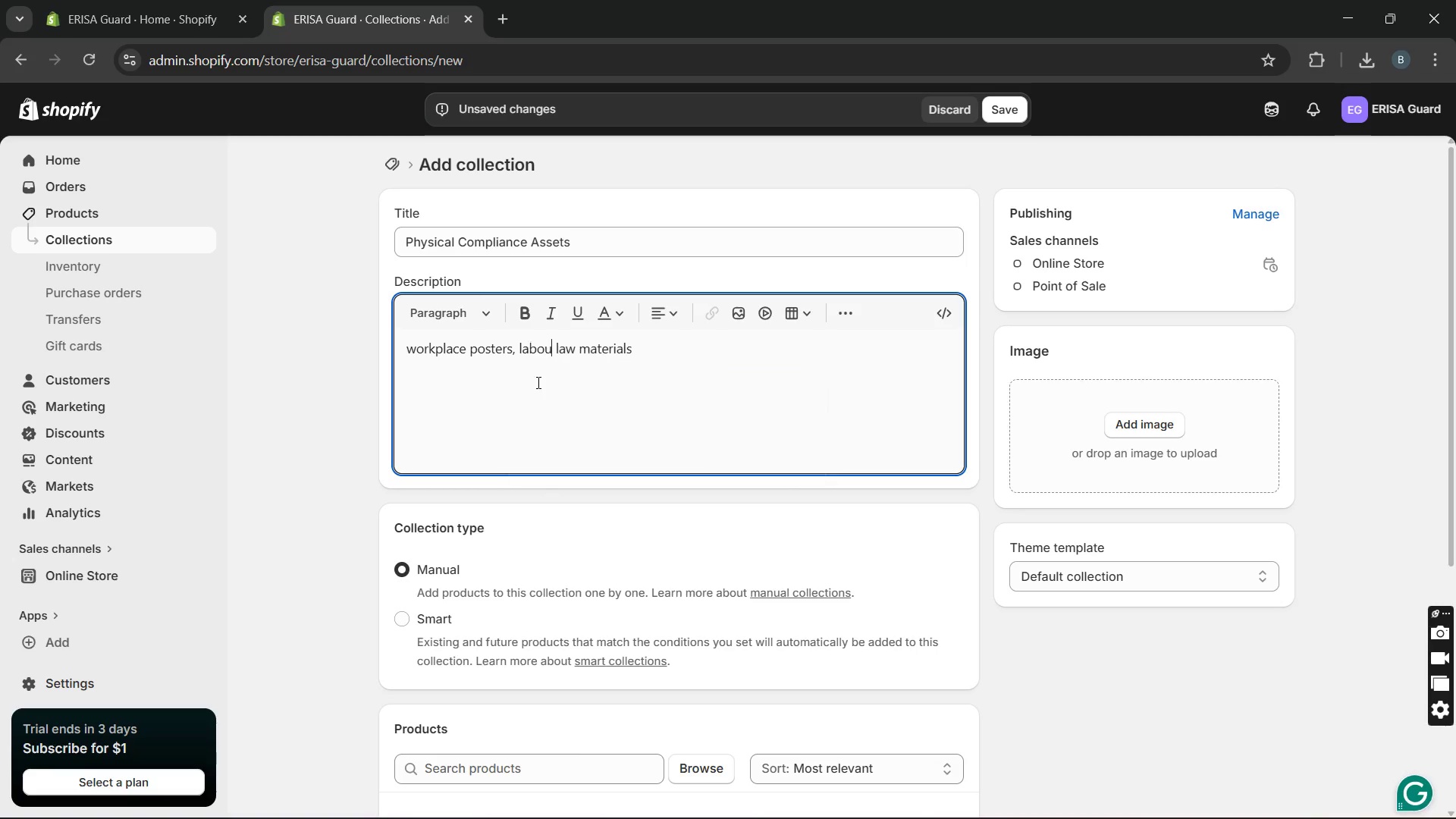 
key(Unknown)
 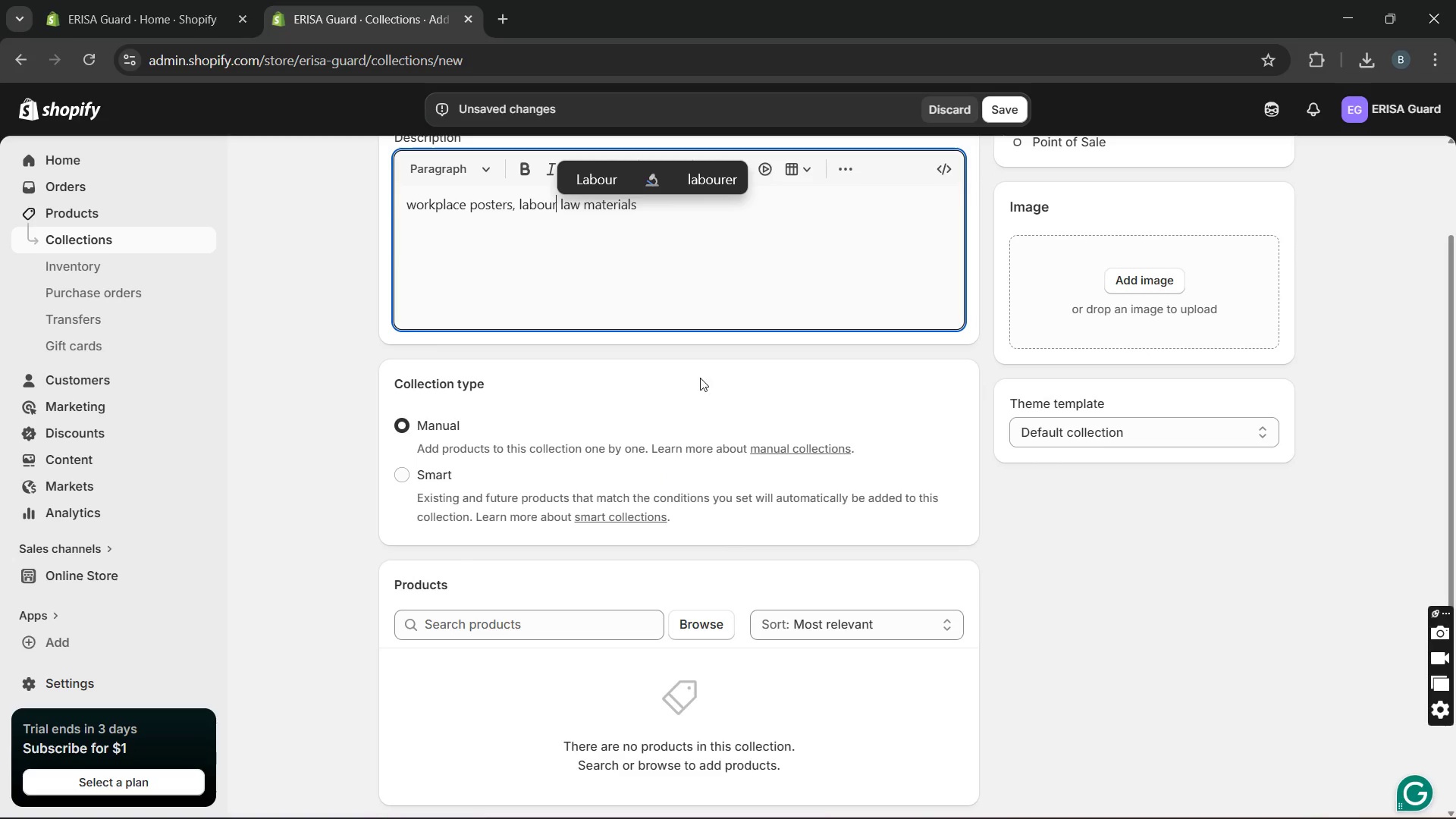 
wait(6.17)
 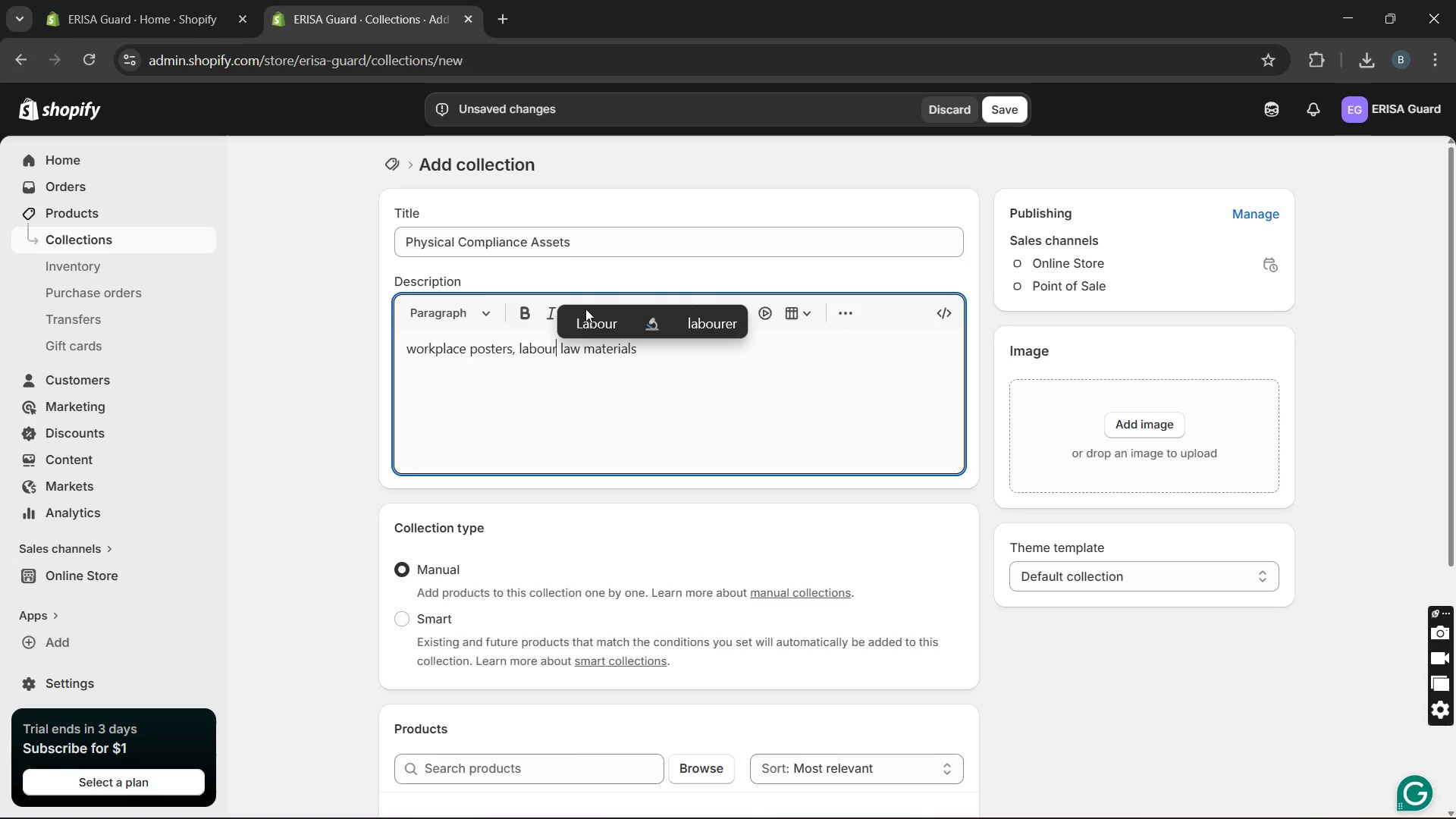 
left_click([1005, 106])
 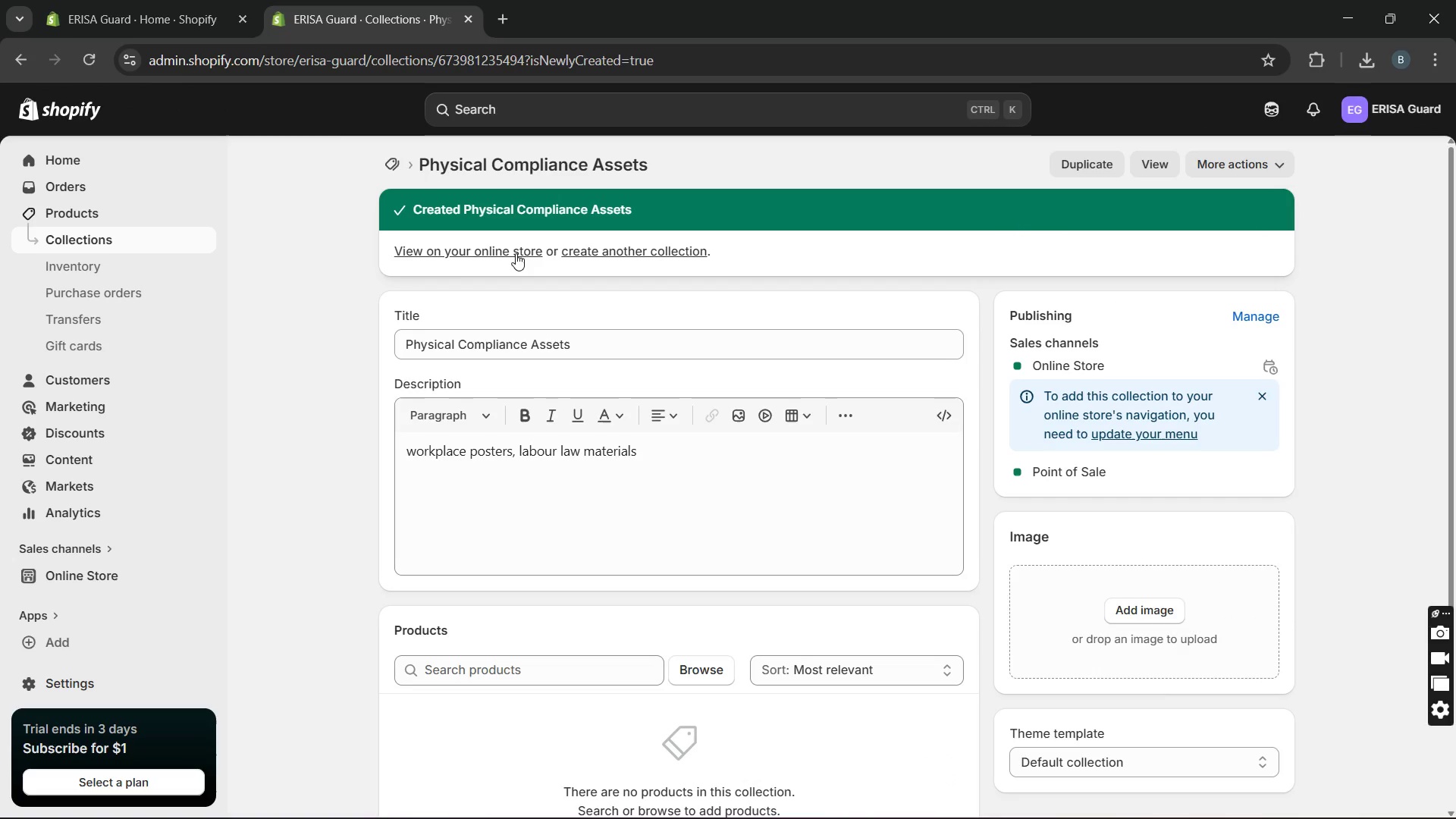 
wait(6.66)
 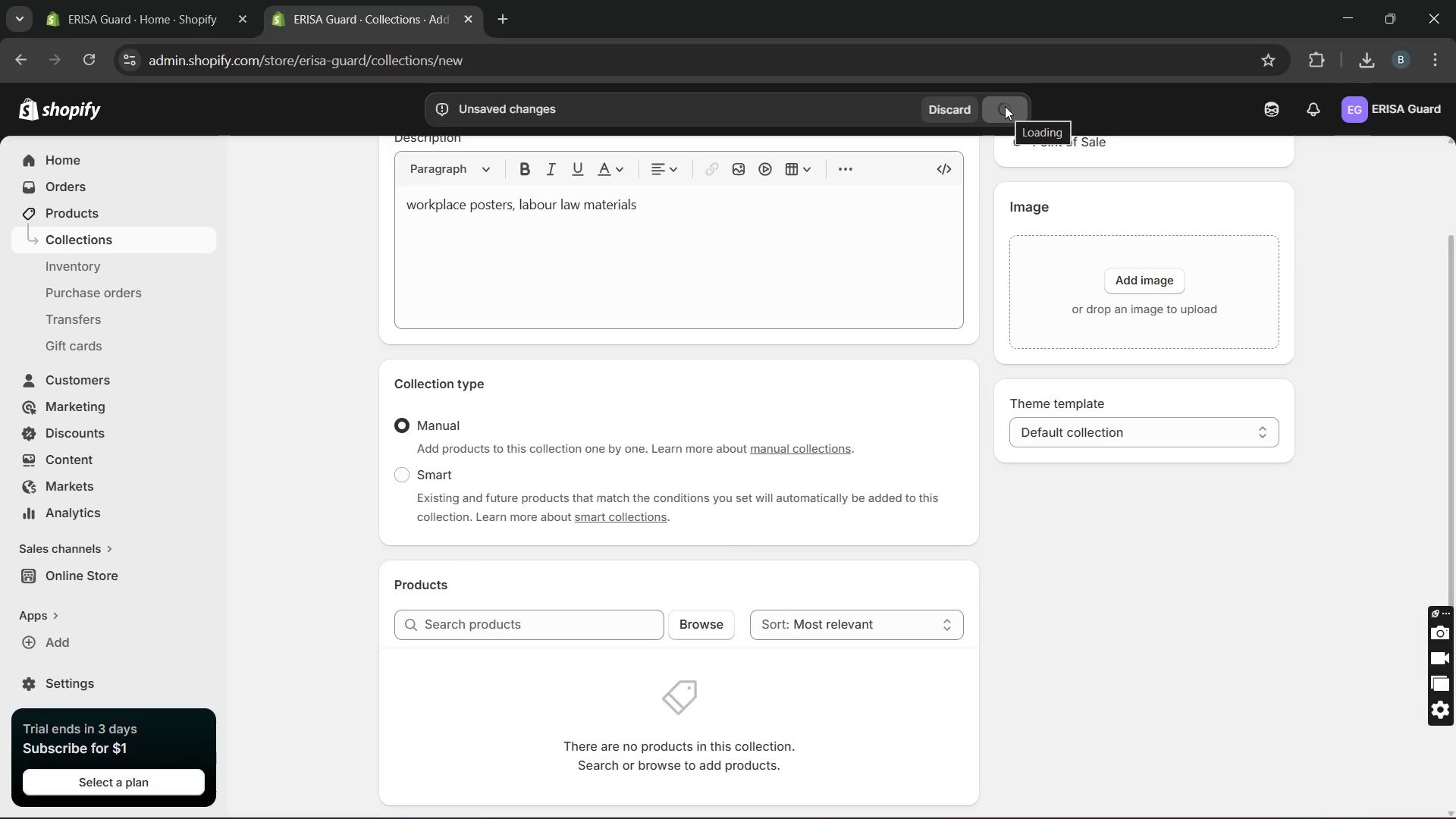 
left_click([140, 240])
 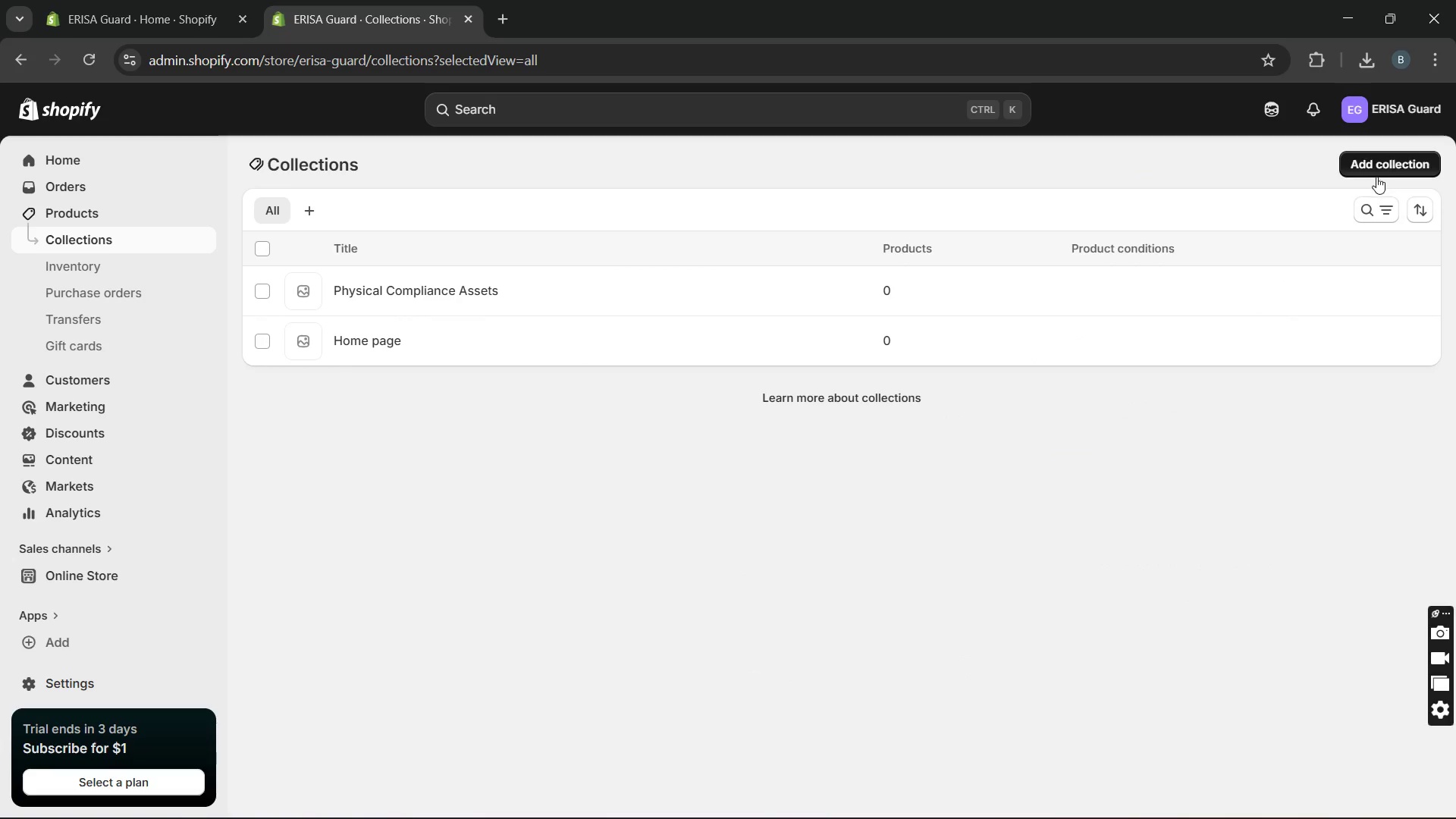 
left_click([1377, 167])
 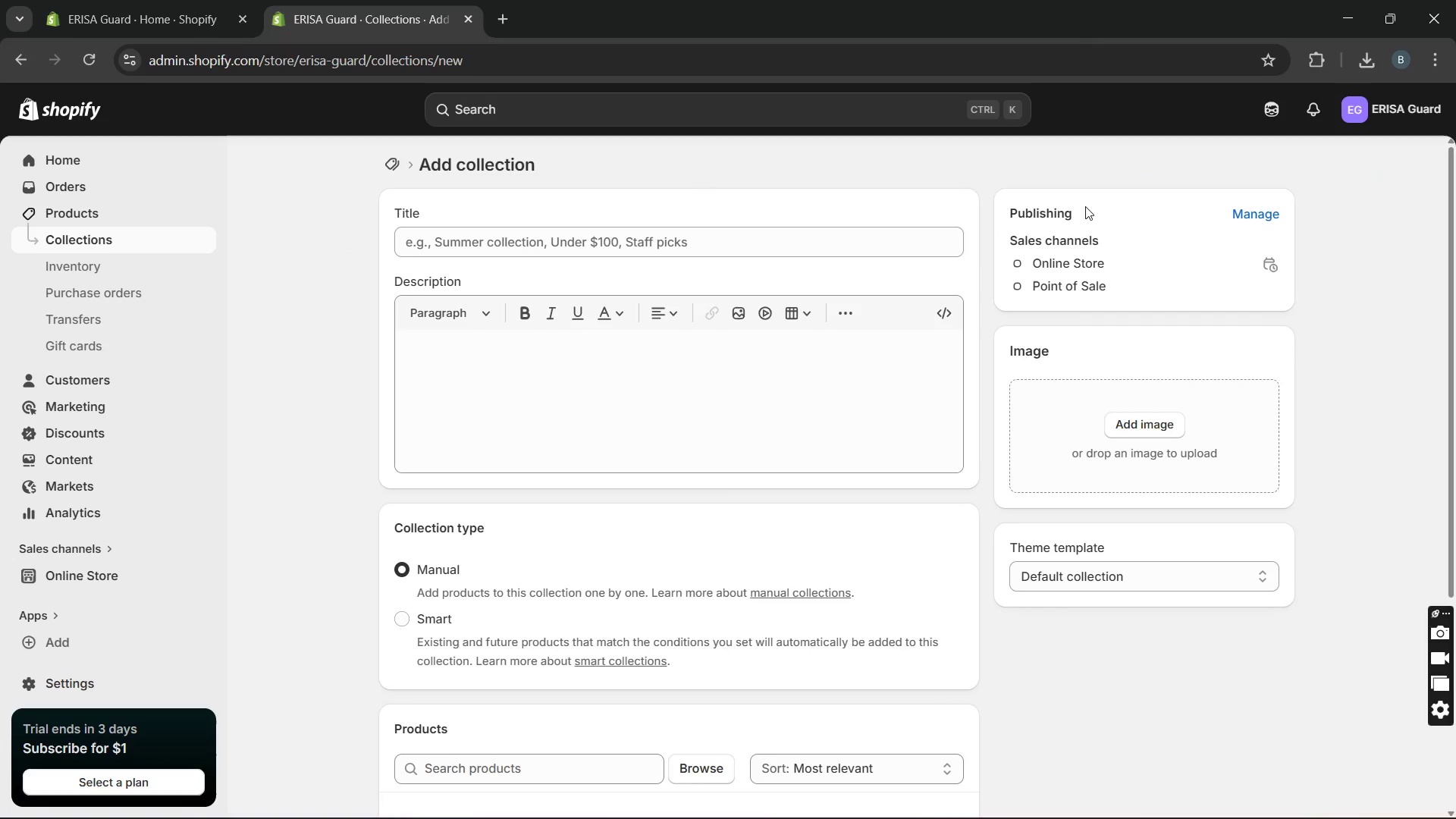 
wait(5.47)
 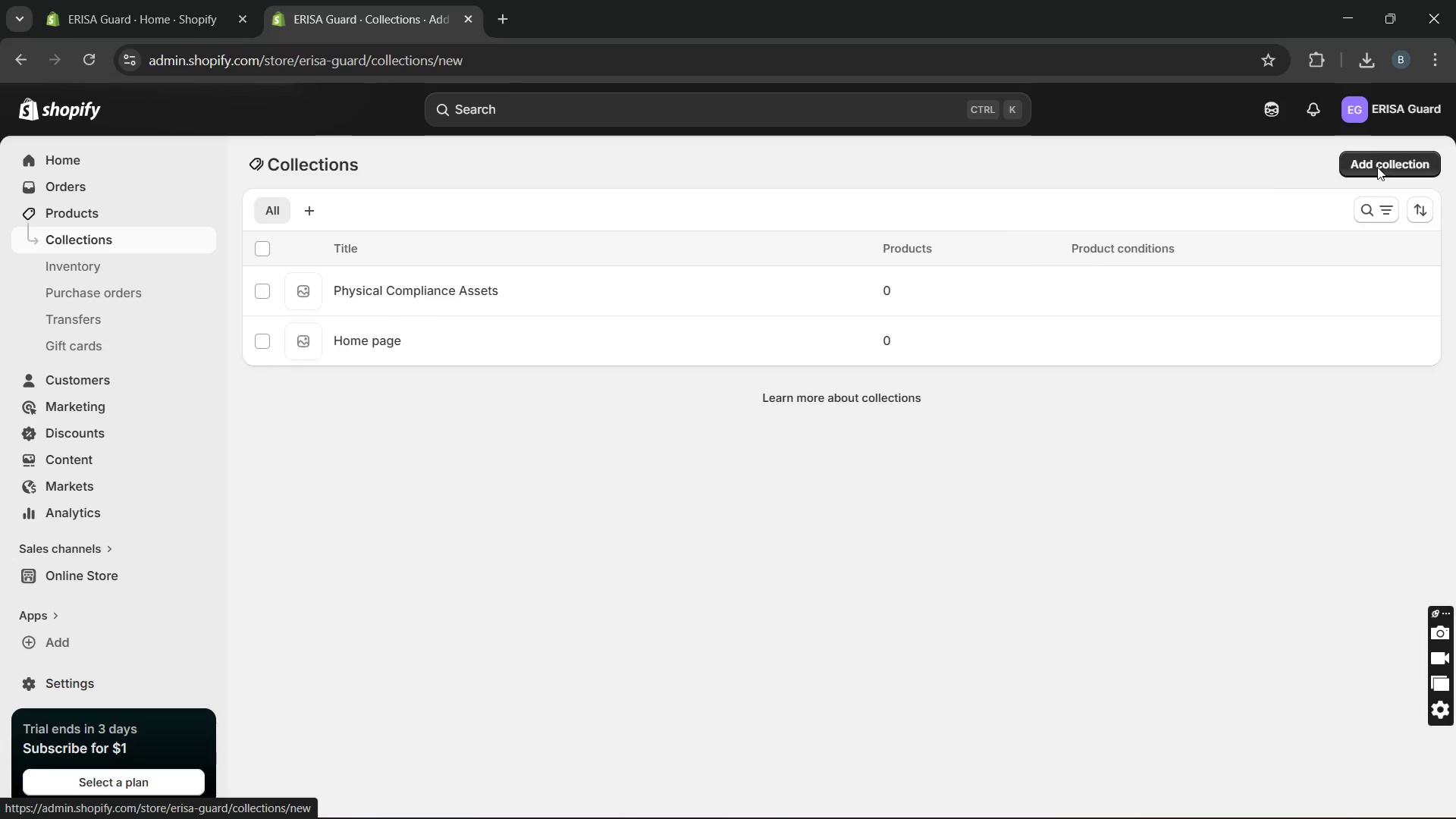 
left_click([904, 246])
 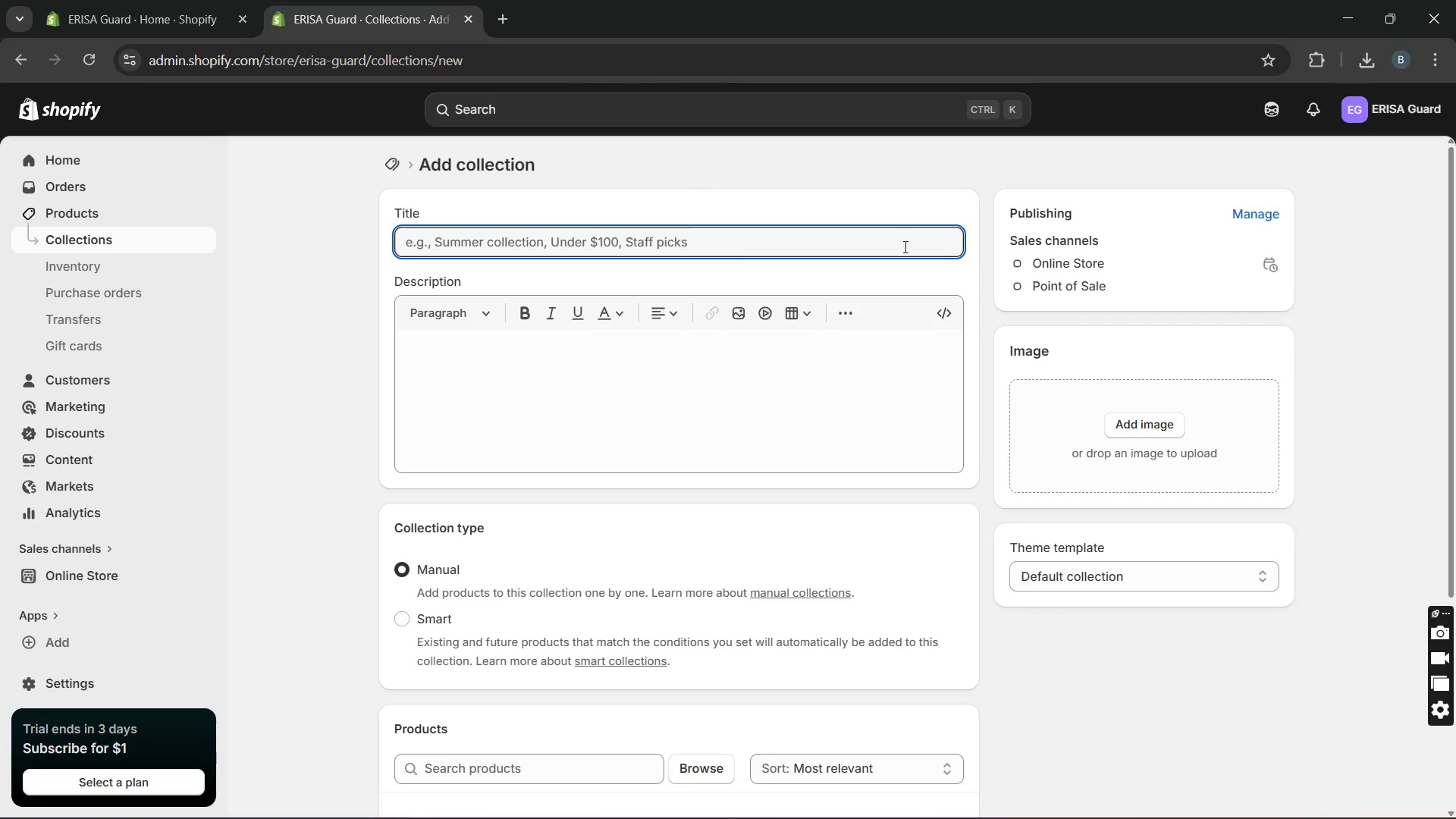 
hold_key(key=CapsLock, duration=0.31)
 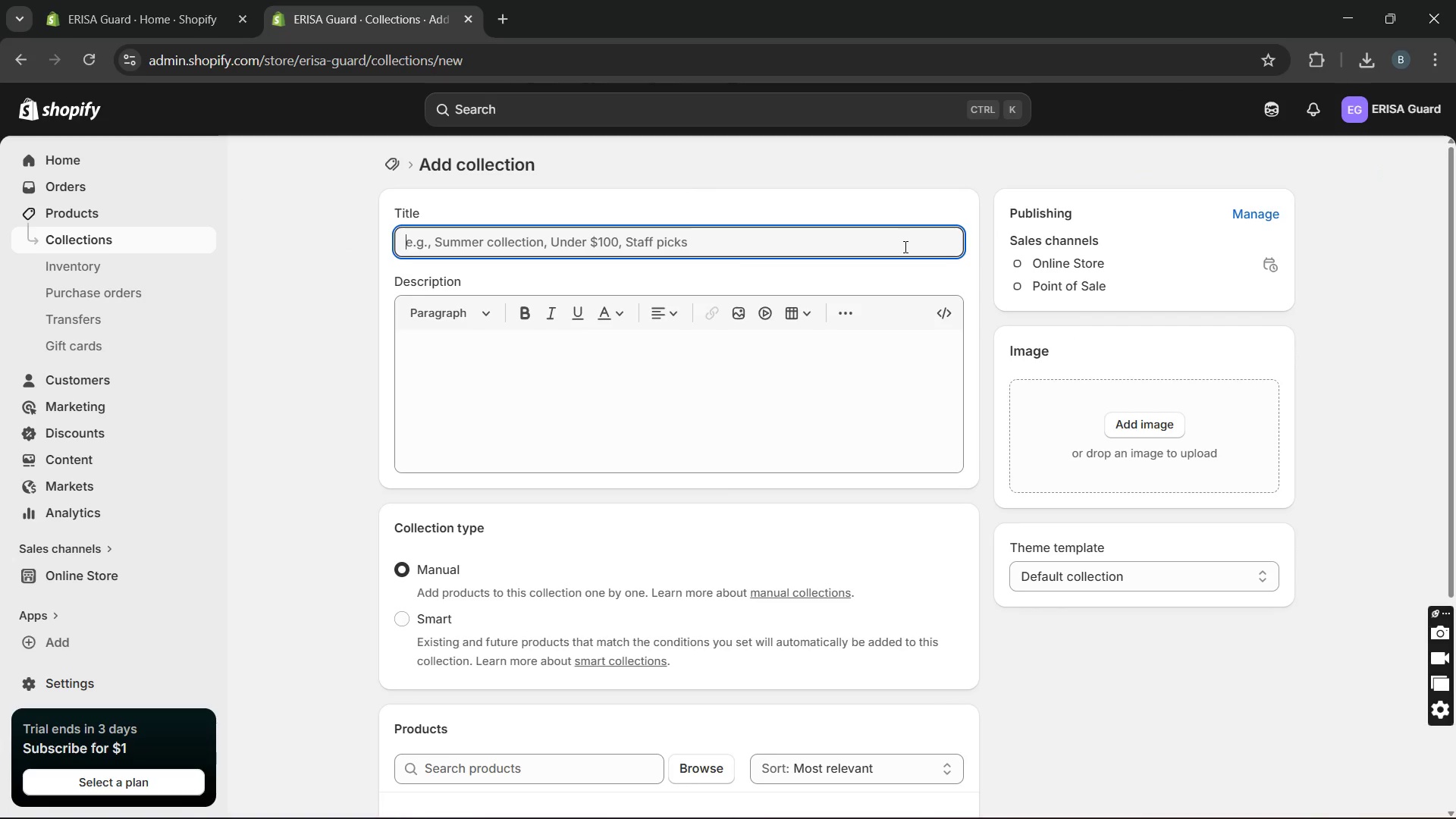 
type(Digital Audit Frame)
 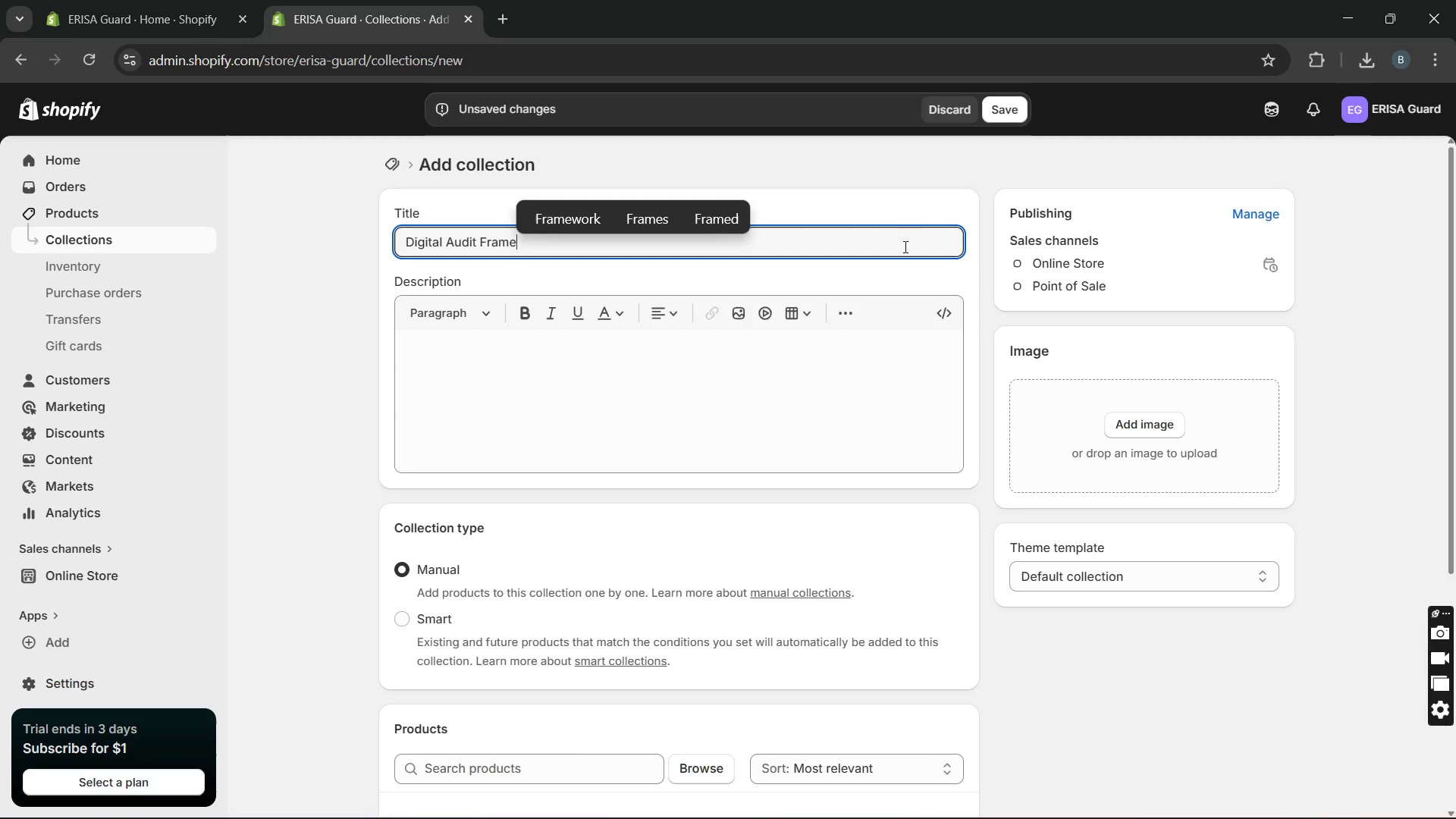 
type(works)
 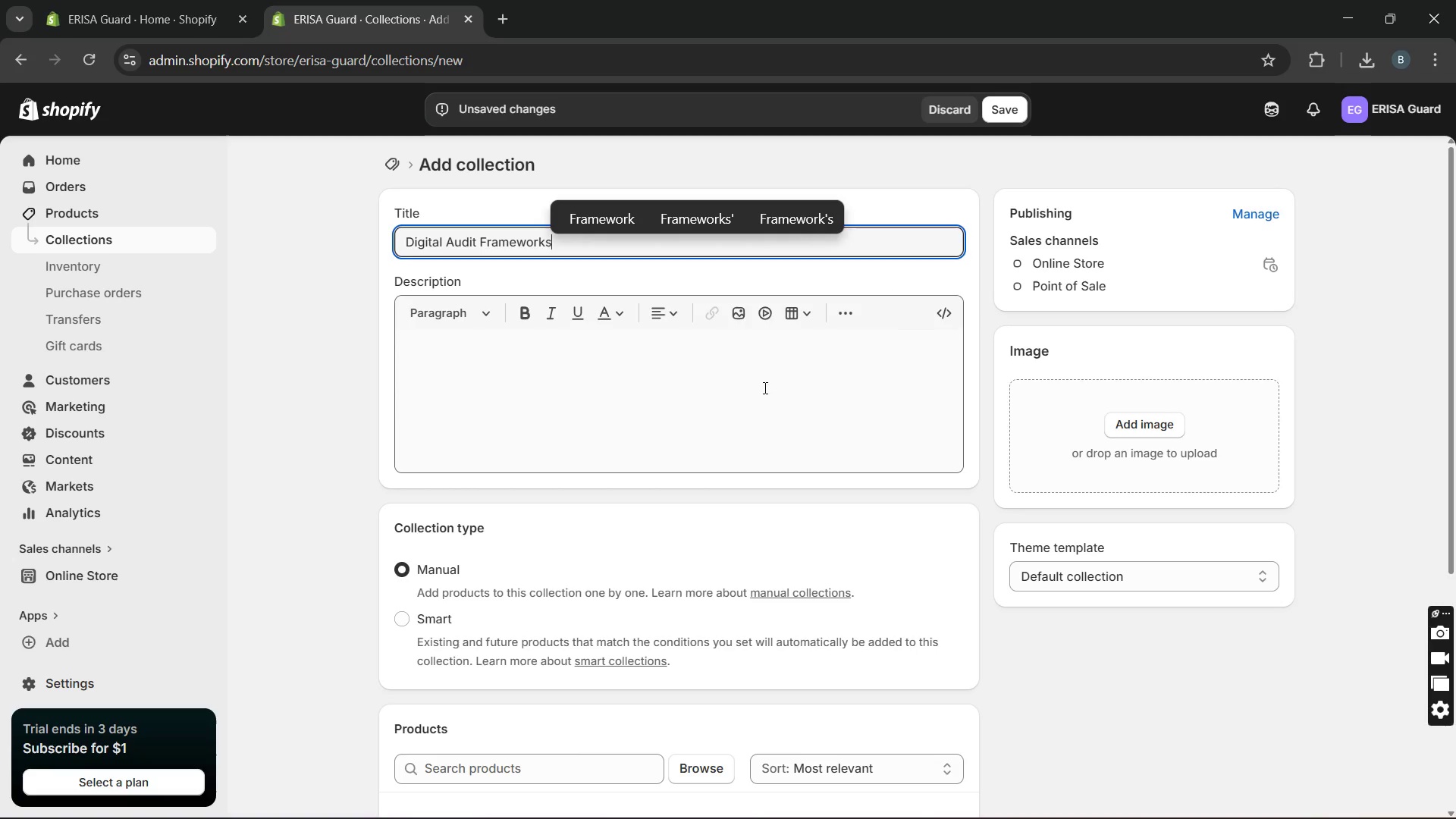 
left_click([755, 394])
 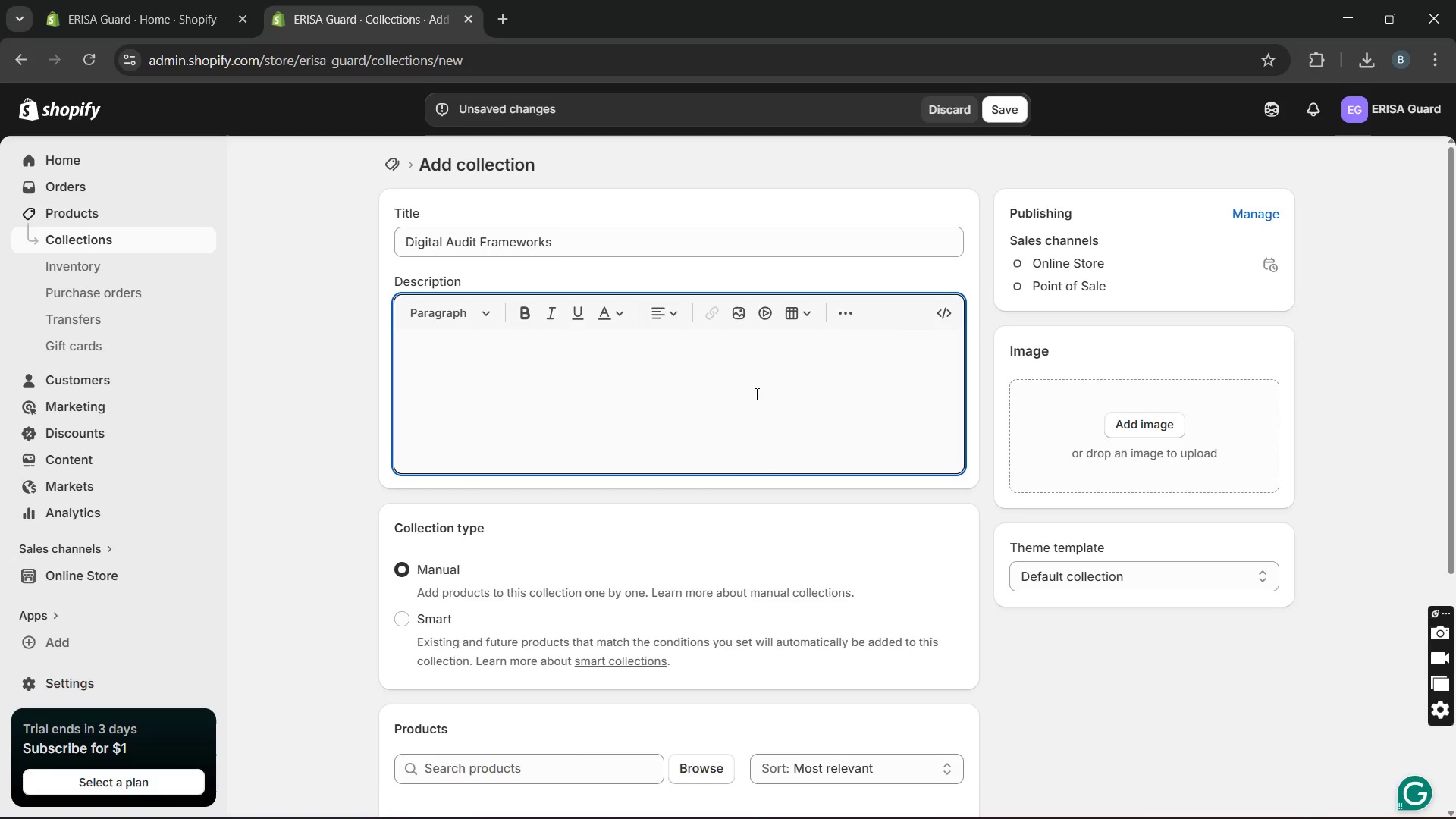 
type(Doe)
key(Backspace)
type(wnloa)
 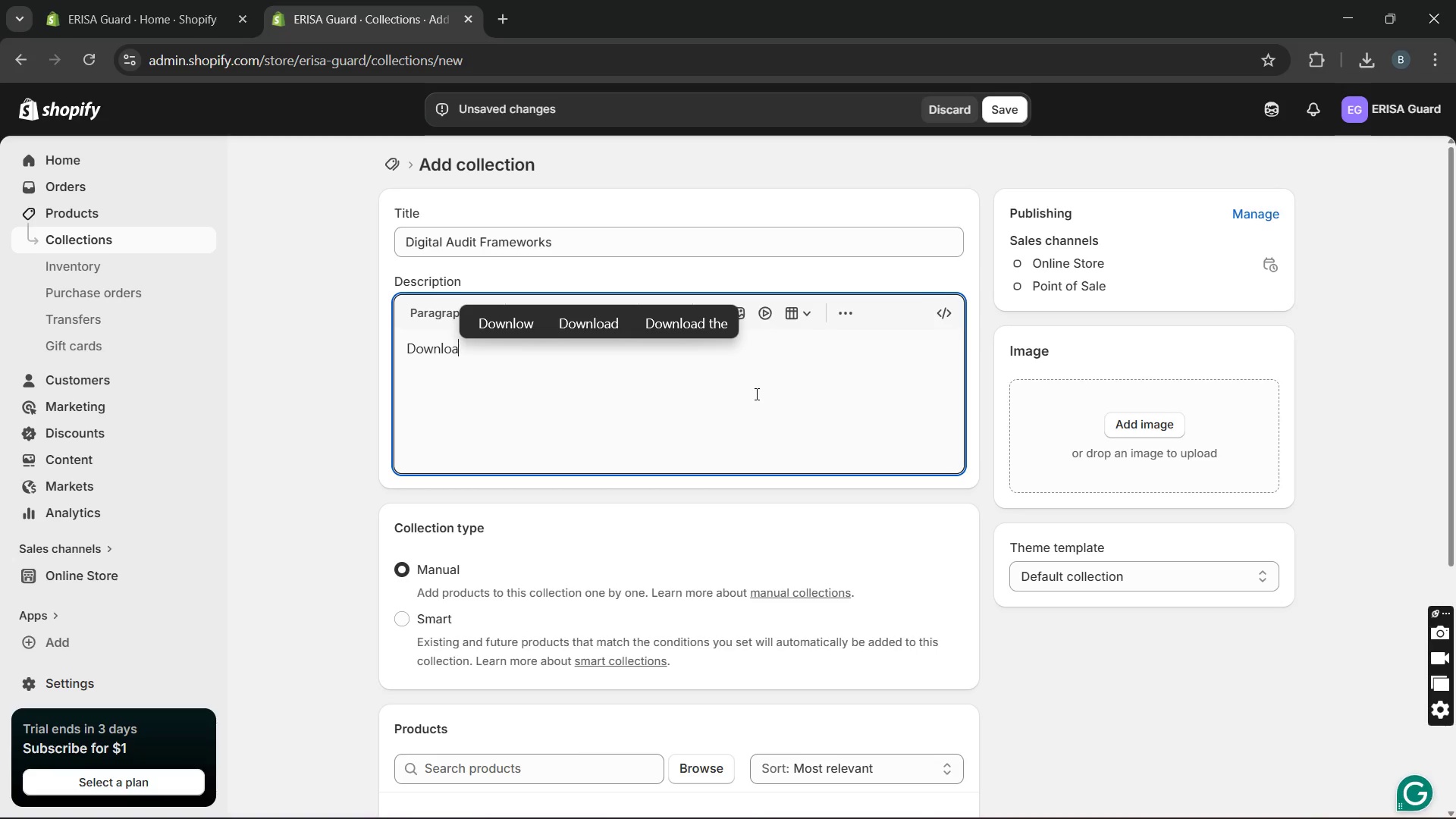 
wait(9.39)
 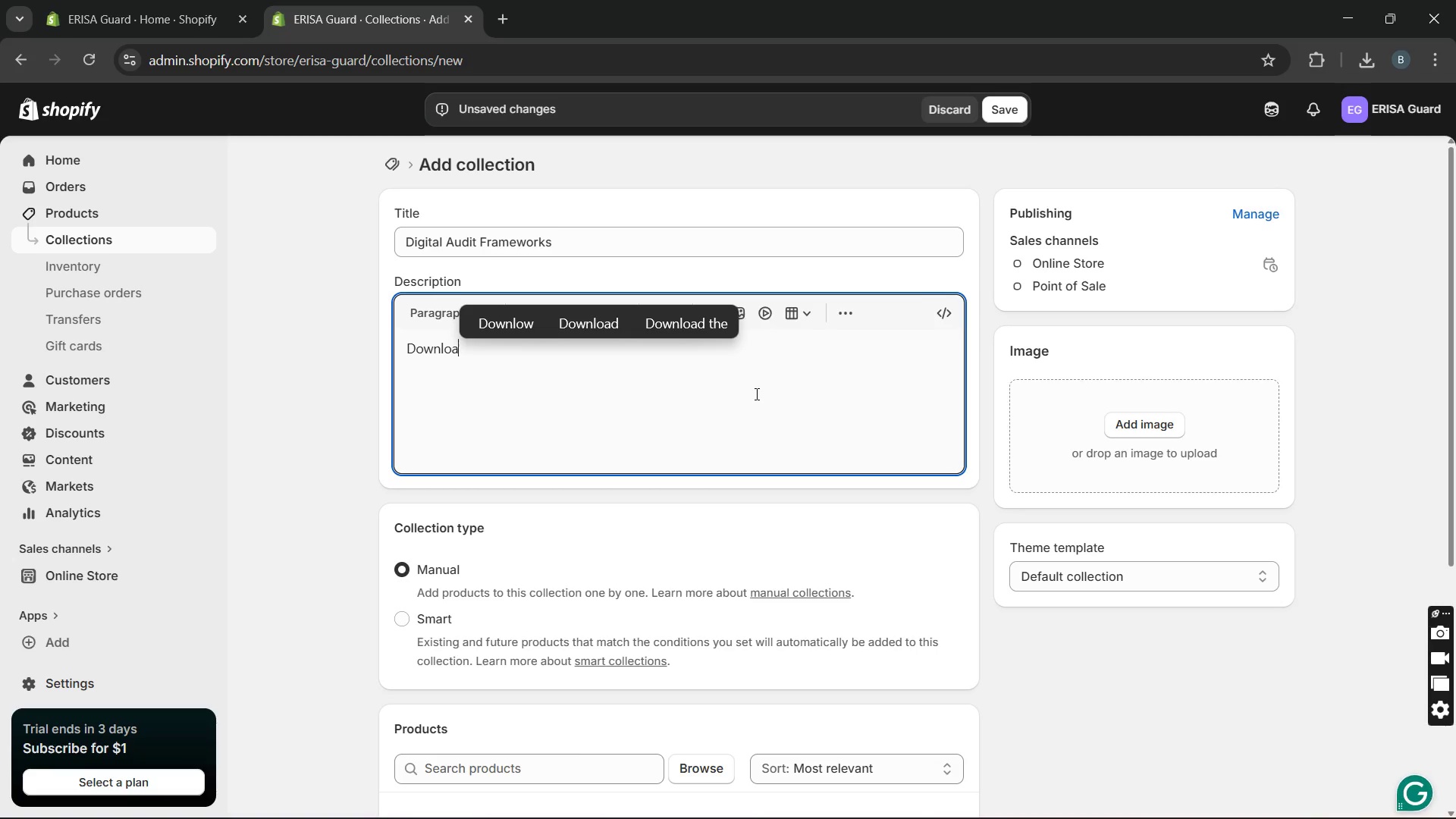 
type(dable )
 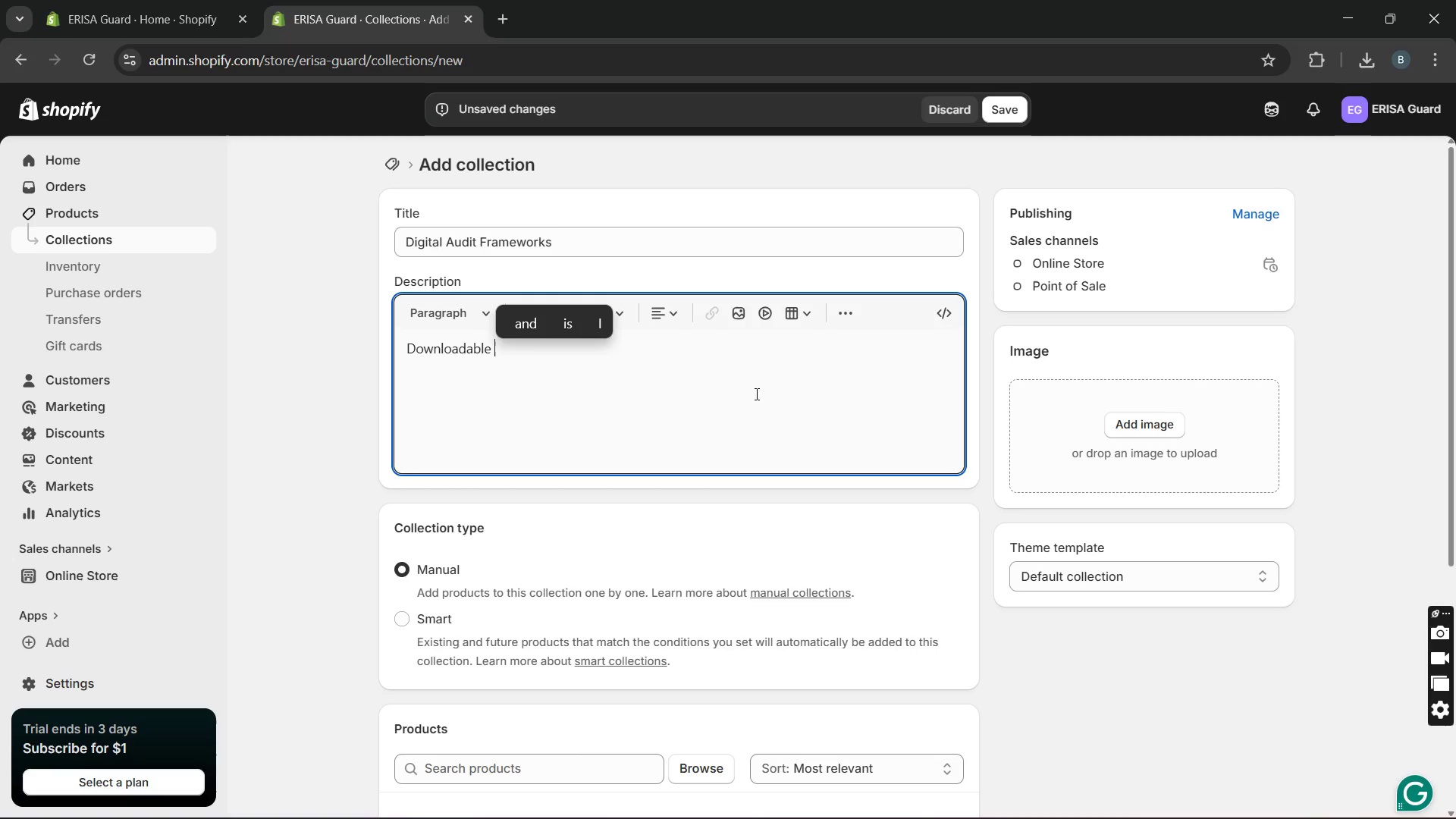 
wait(8.59)
 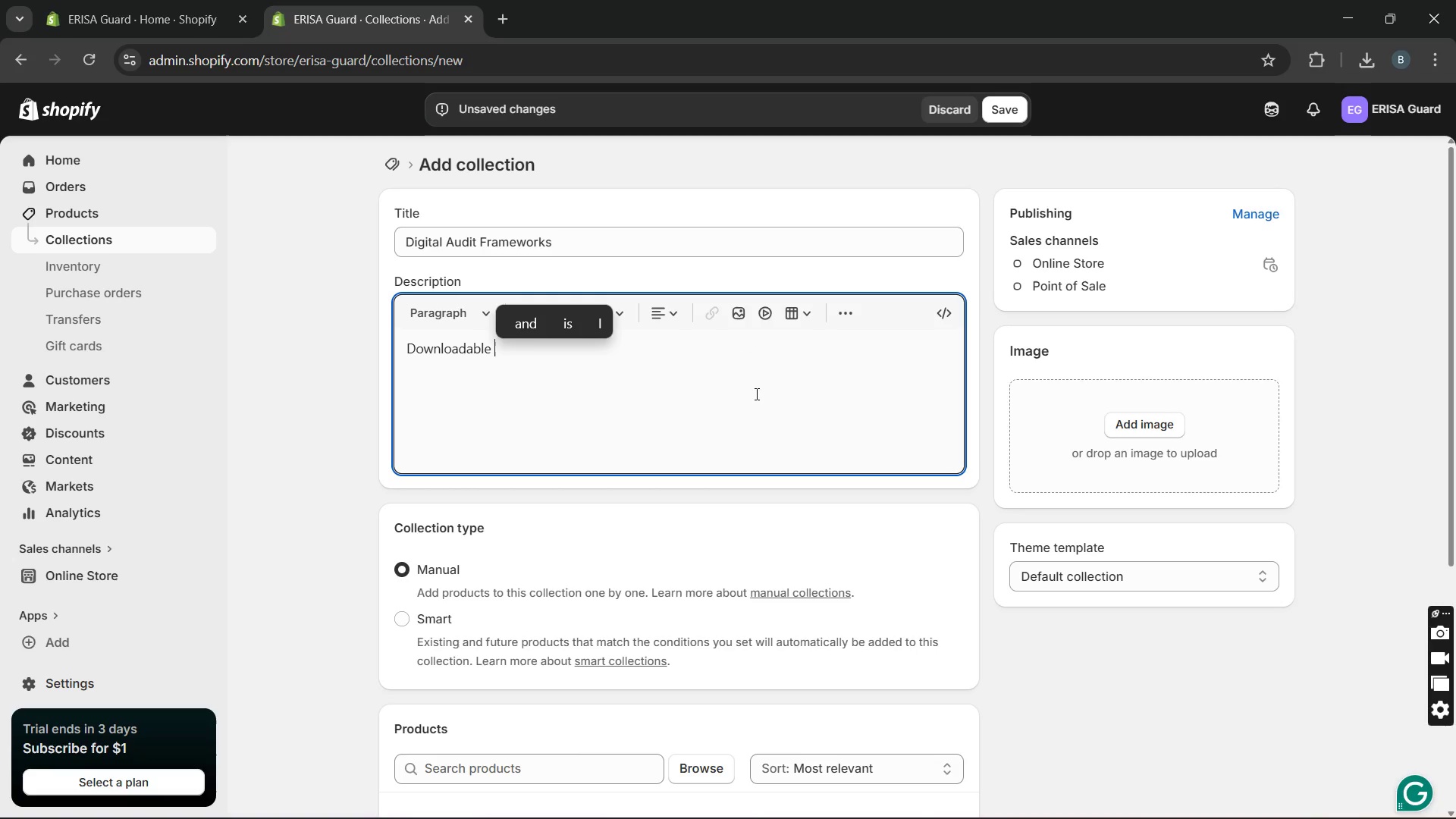 
type(compliance kits)
 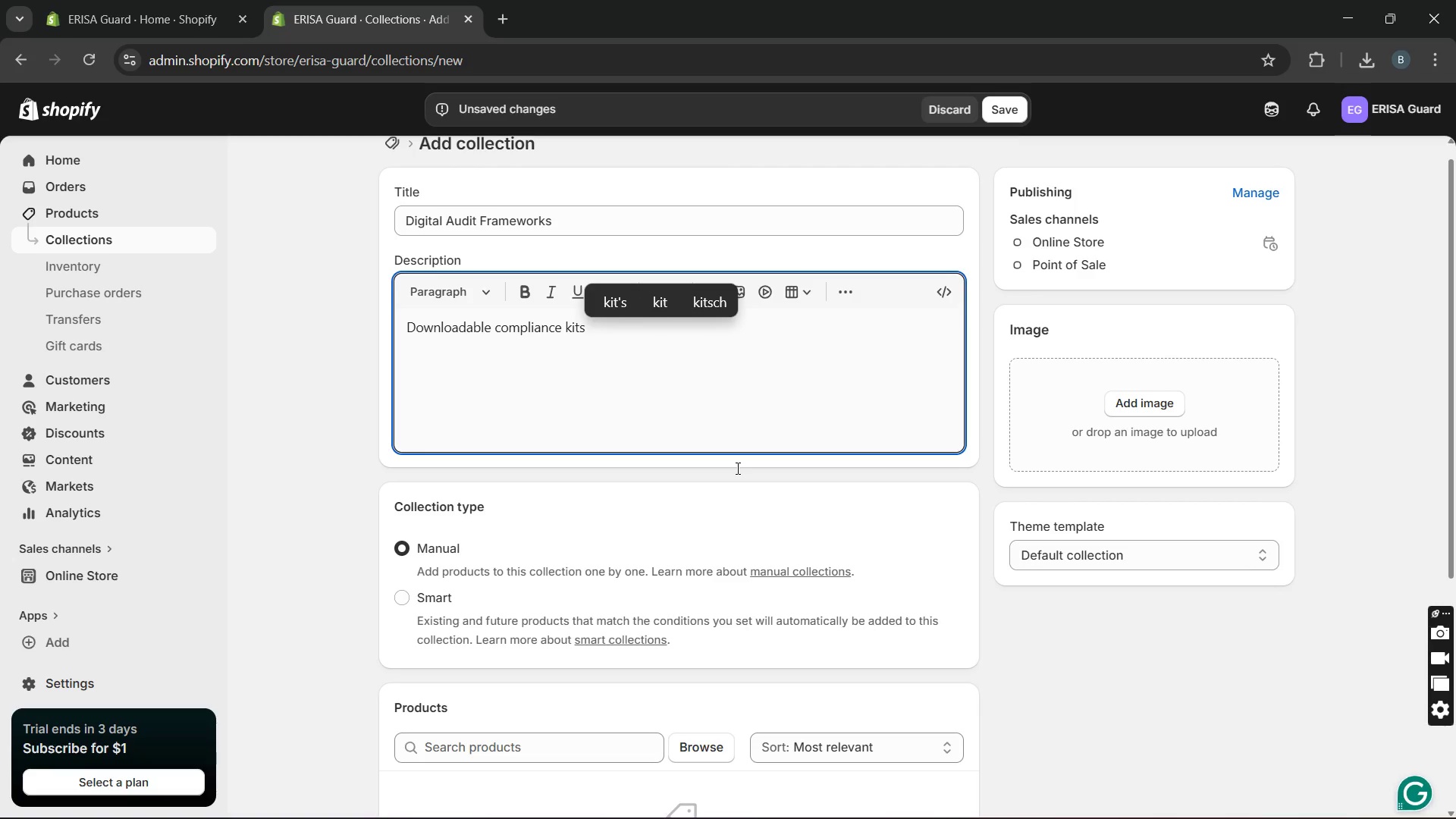 
wait(8.06)
 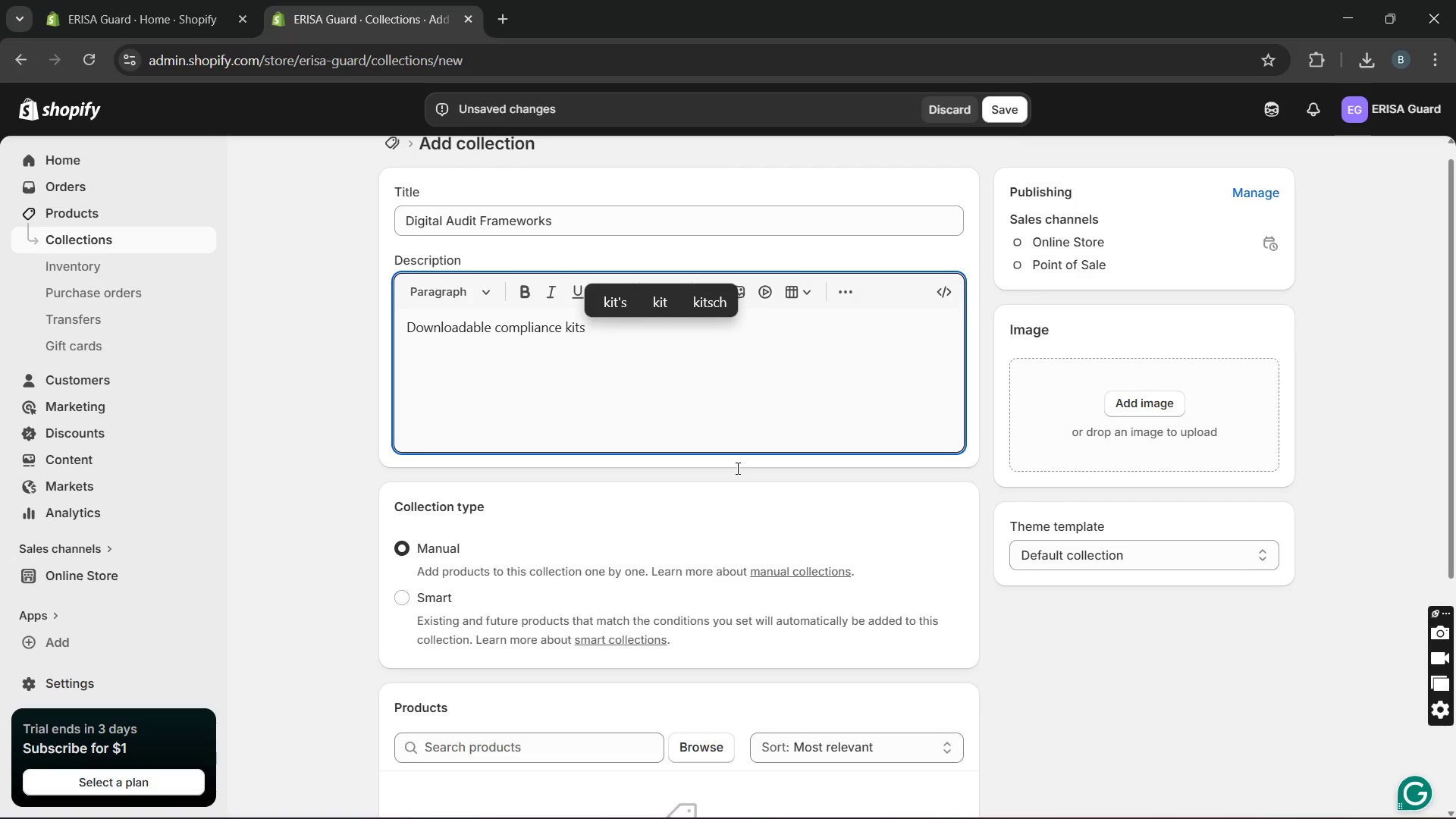 
left_click([996, 109])
 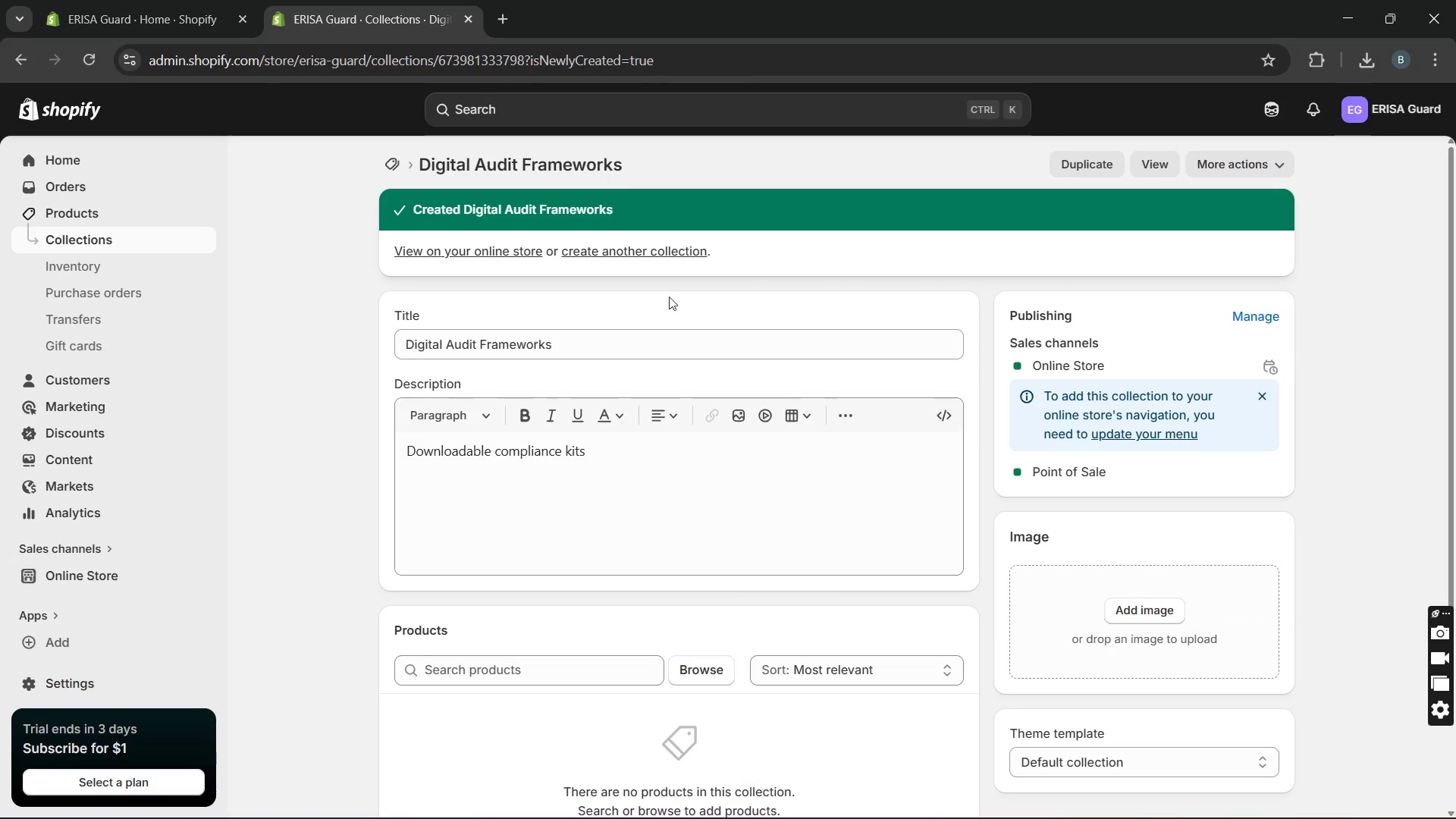 
wait(6.52)
 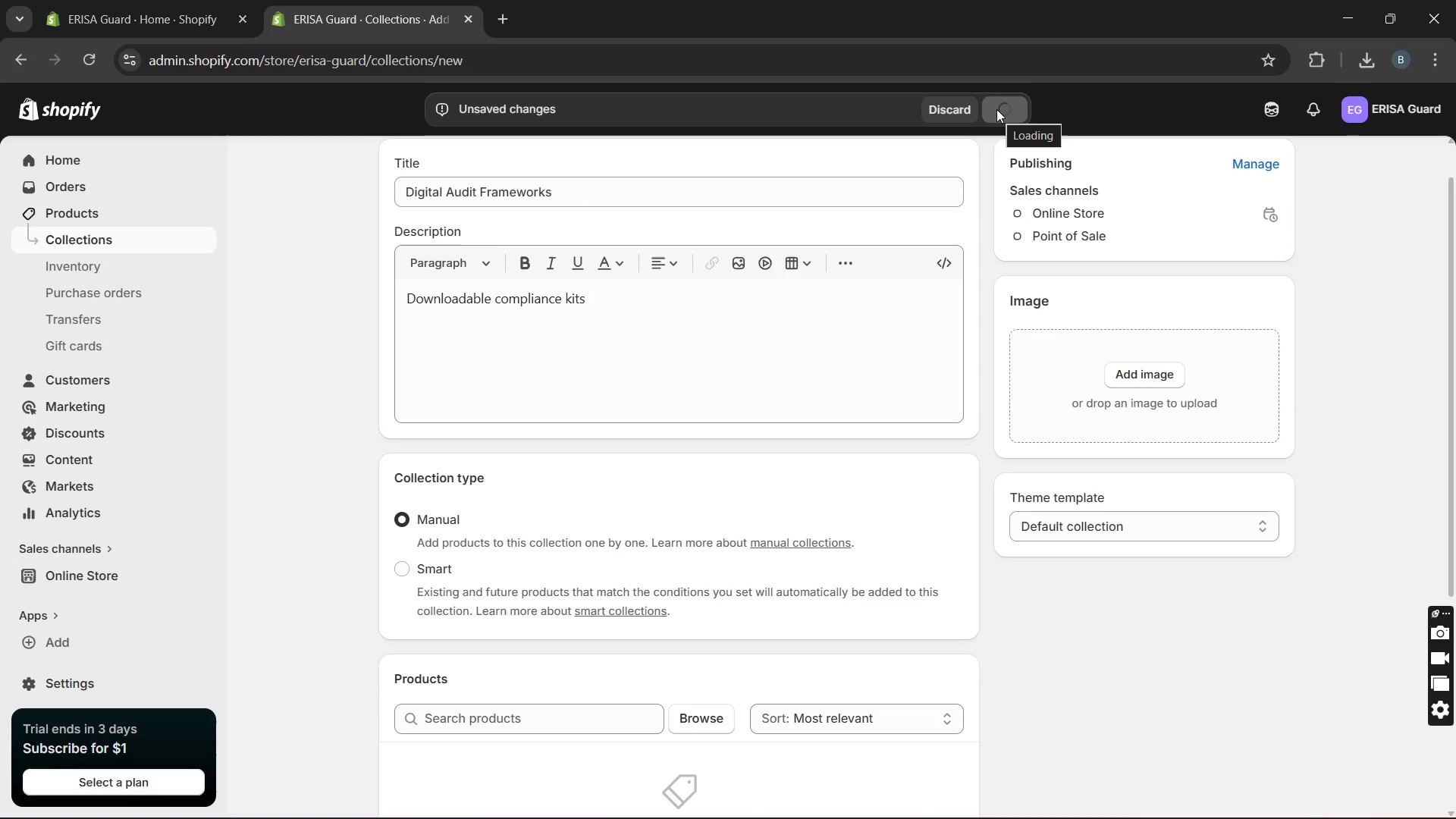 
left_click([152, 218])
 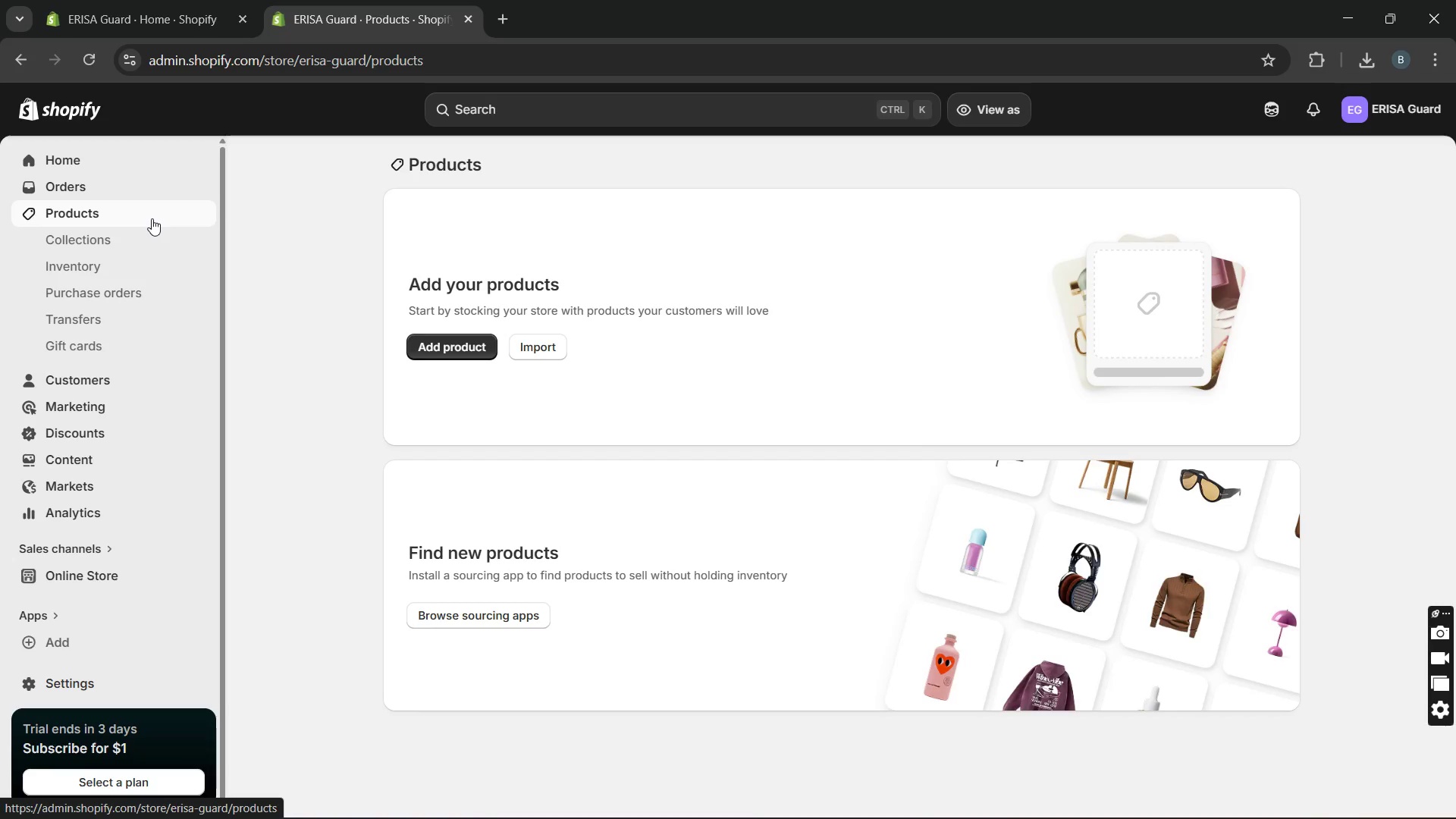 
wait(9.39)
 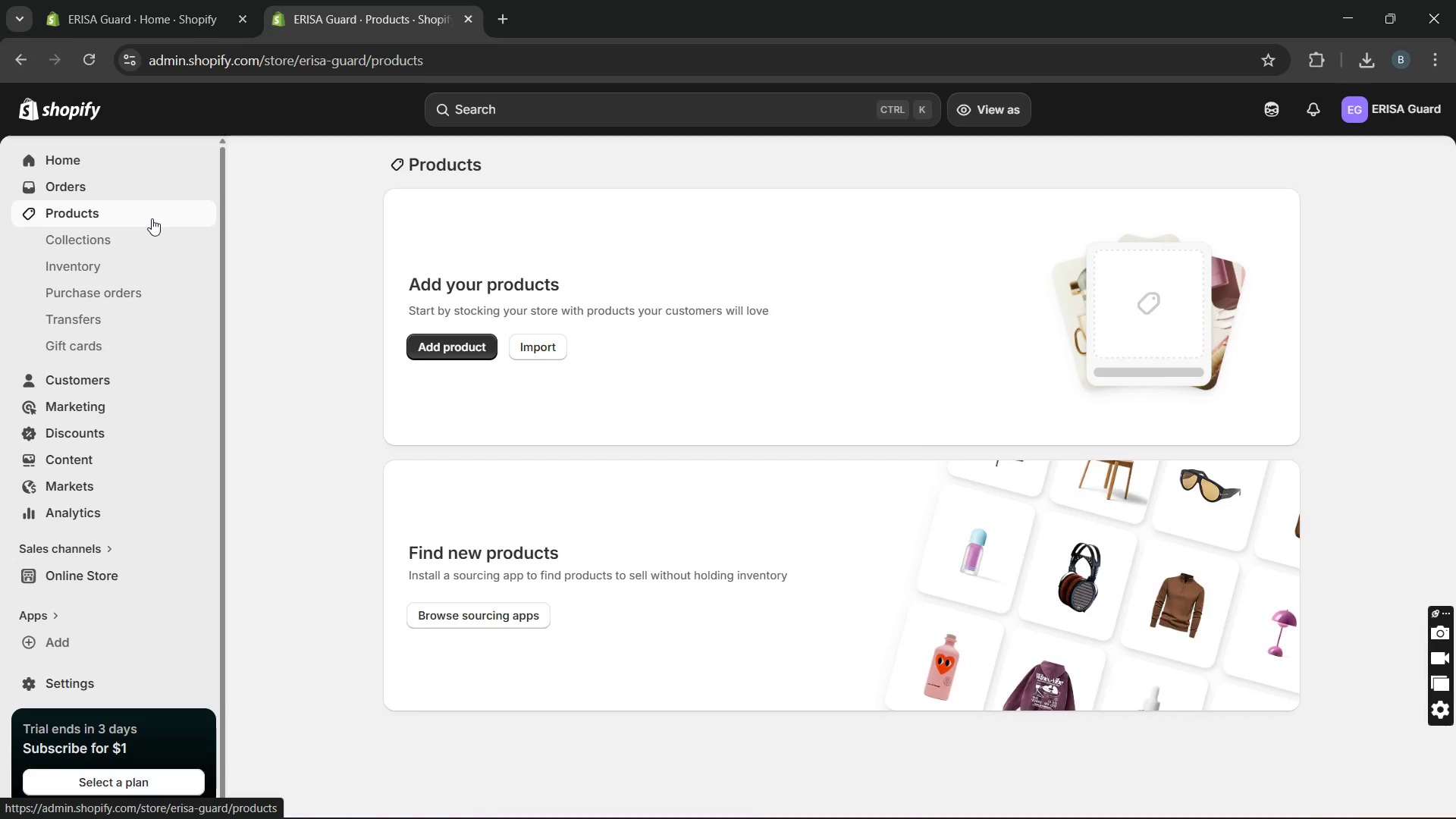 
left_click([437, 350])
 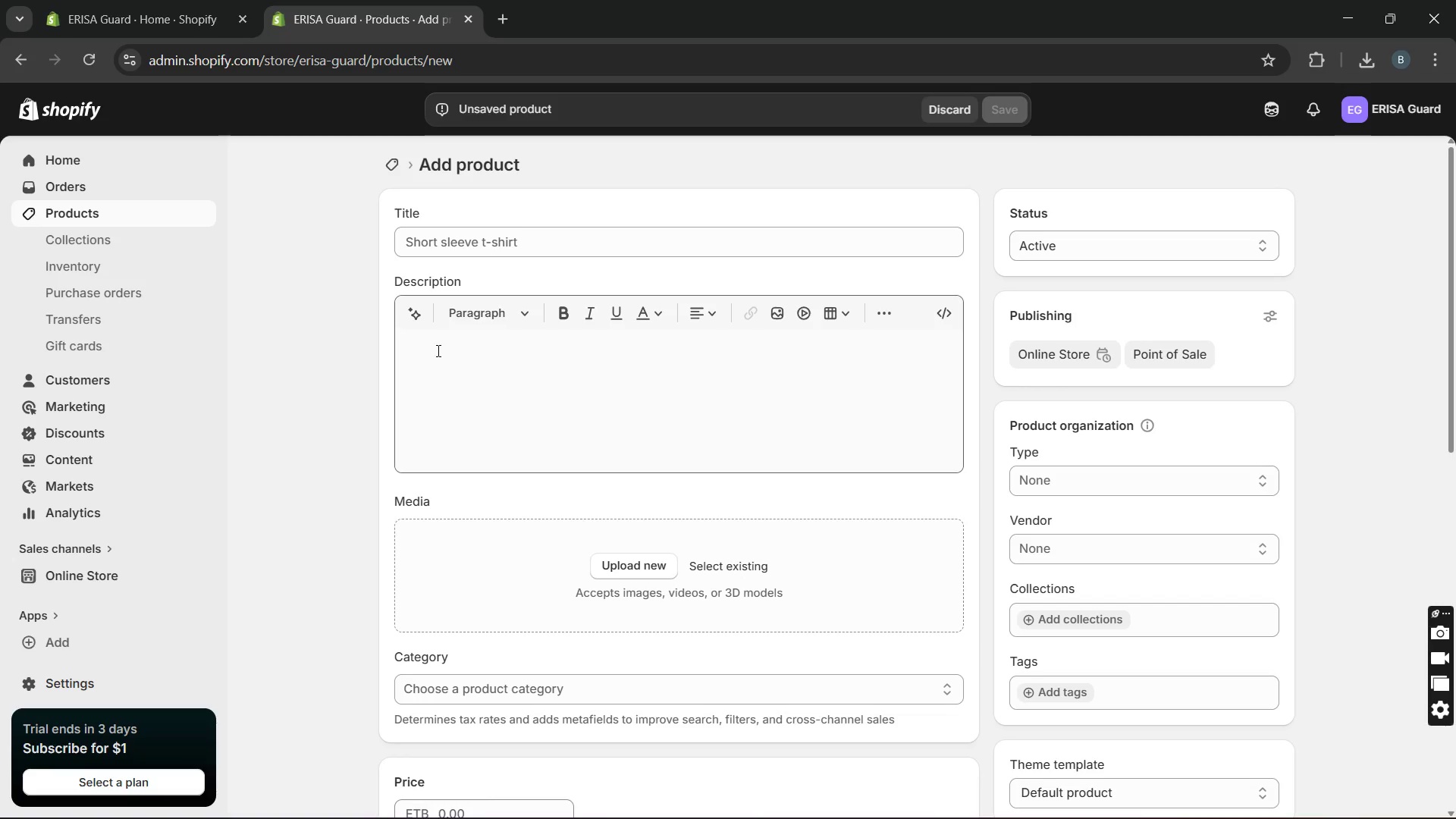 
wait(6.91)
 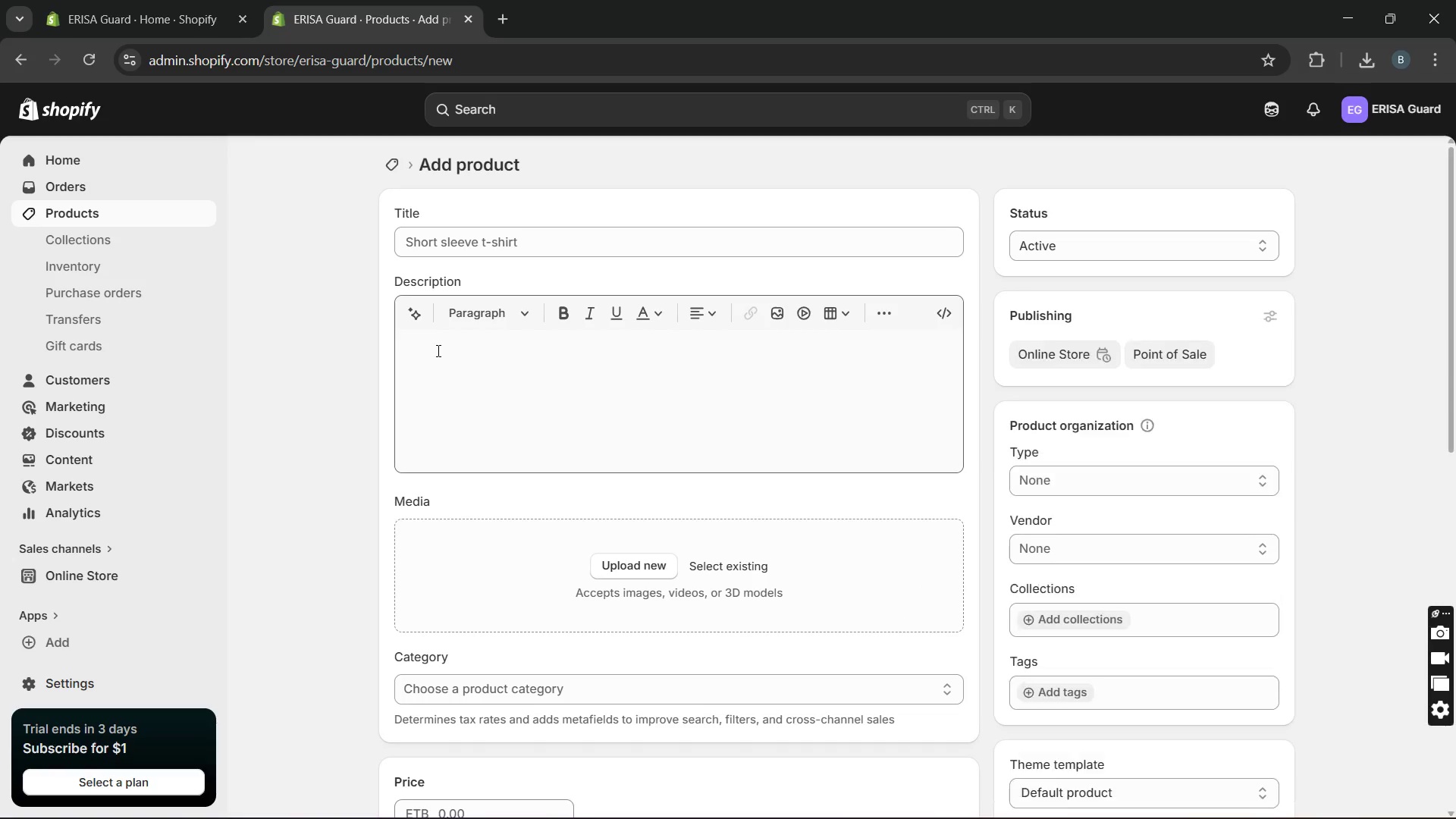 
left_click([541, 246])
 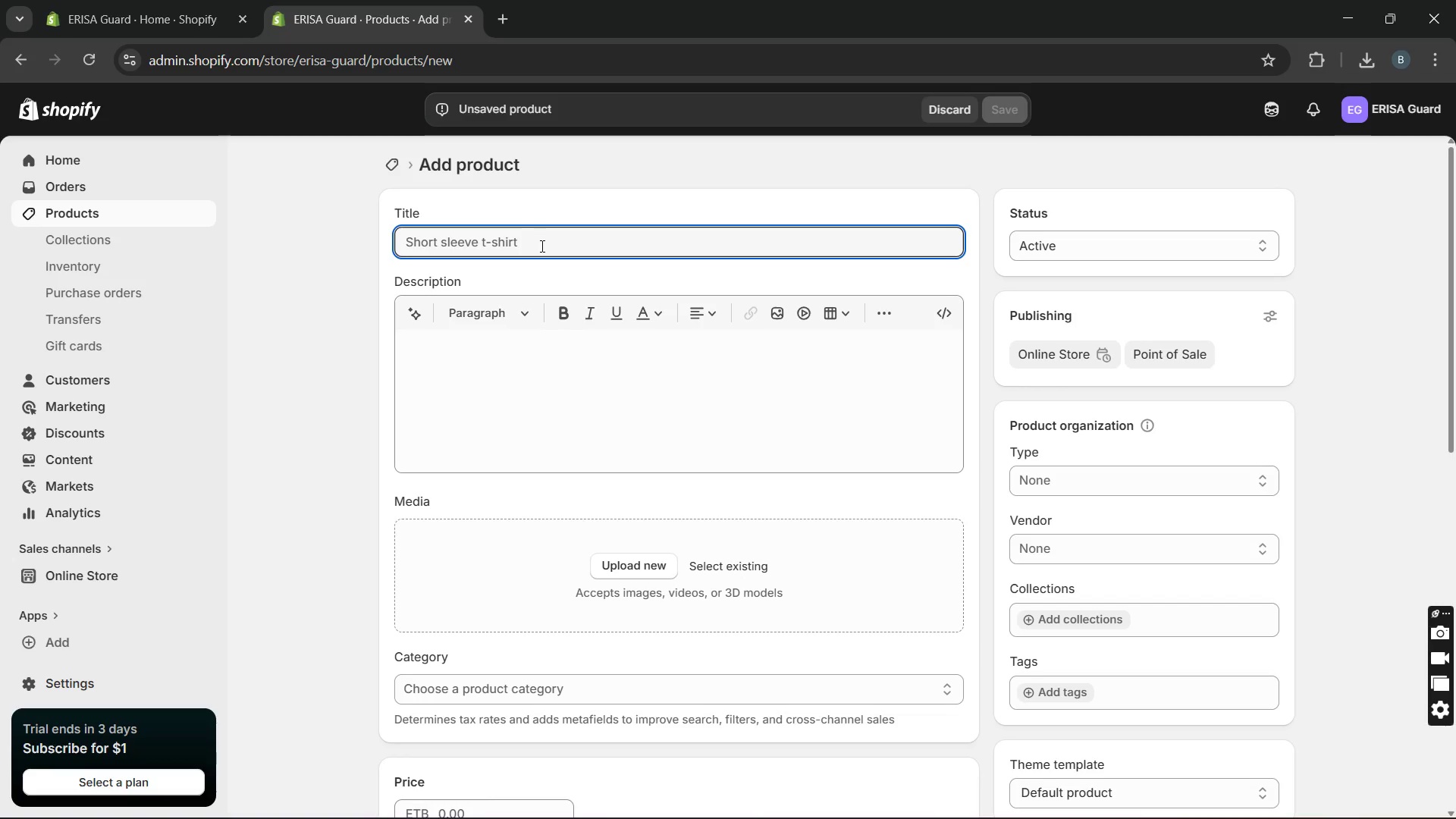 
type(Federal Labor )
 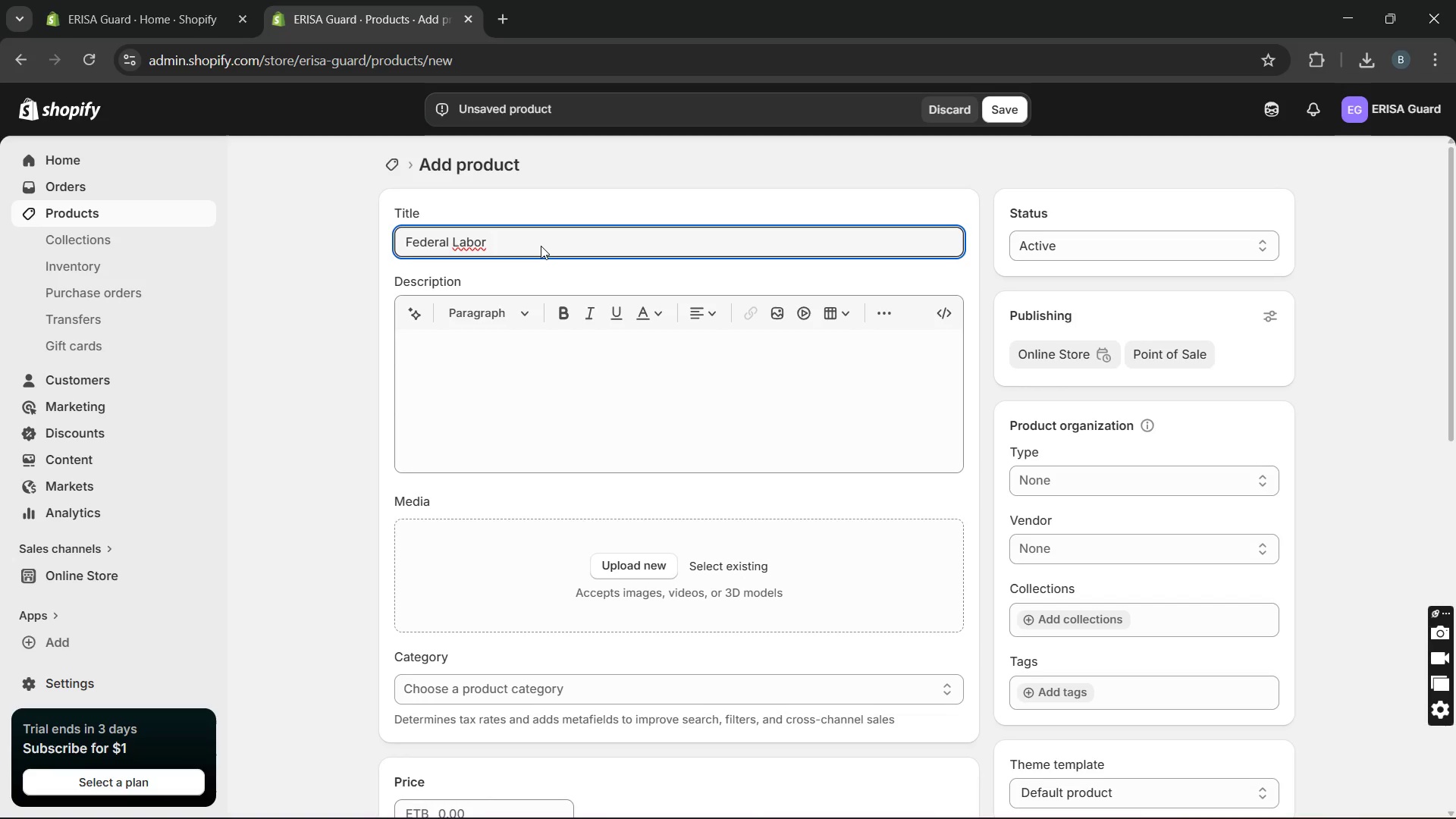 
key(ArrowLeft)
 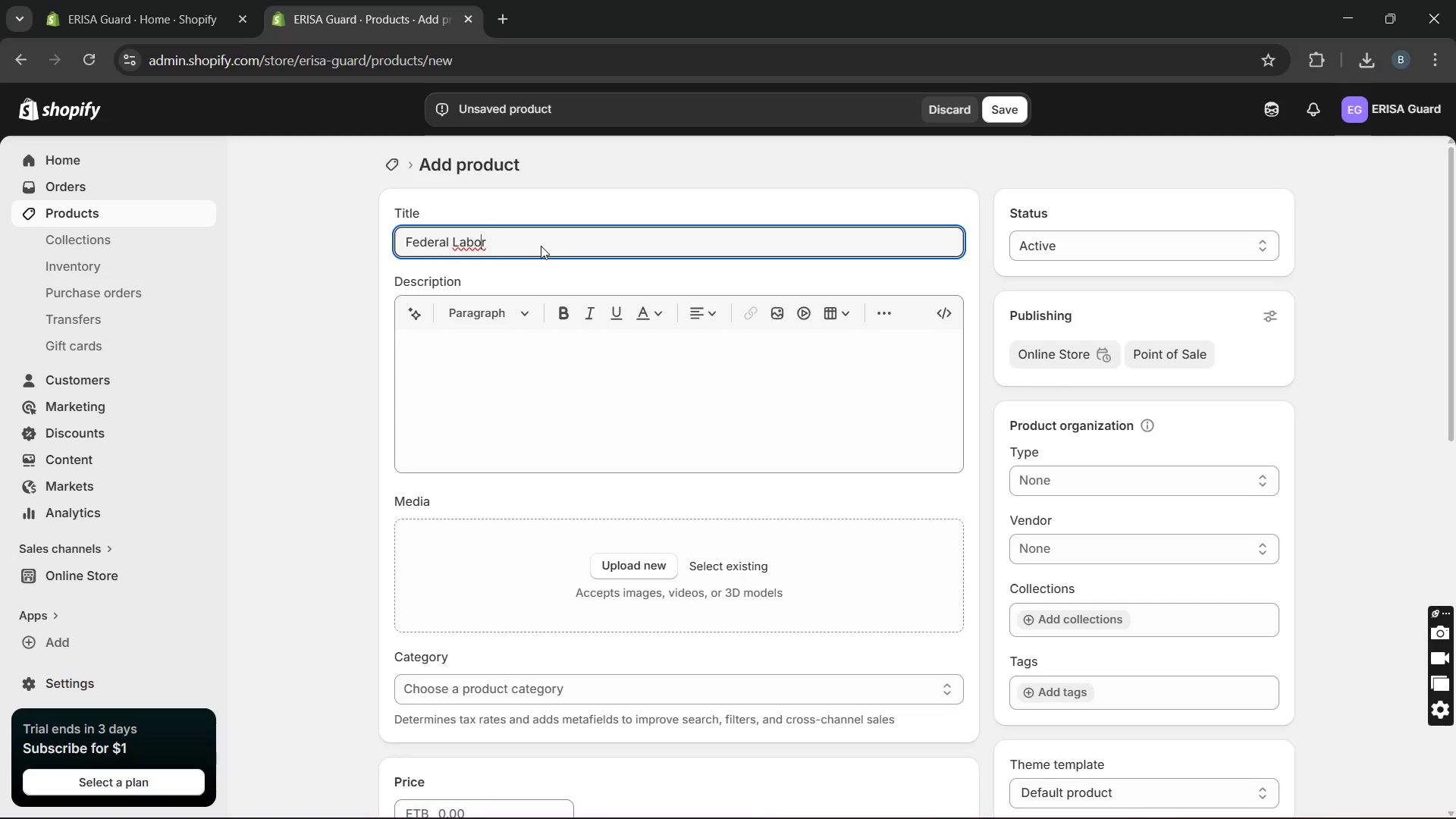 
key(ArrowLeft)
 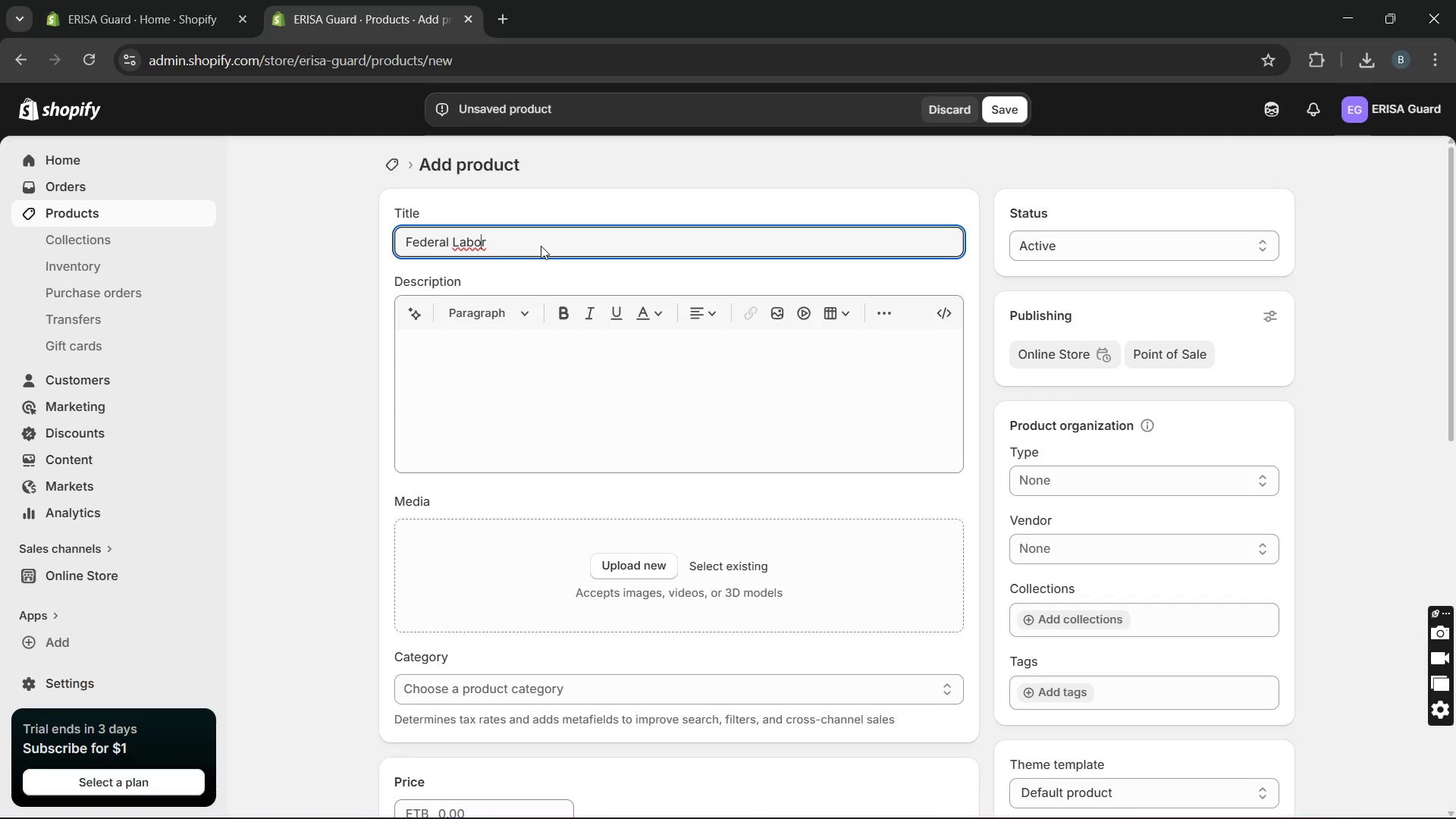 
key(U)
 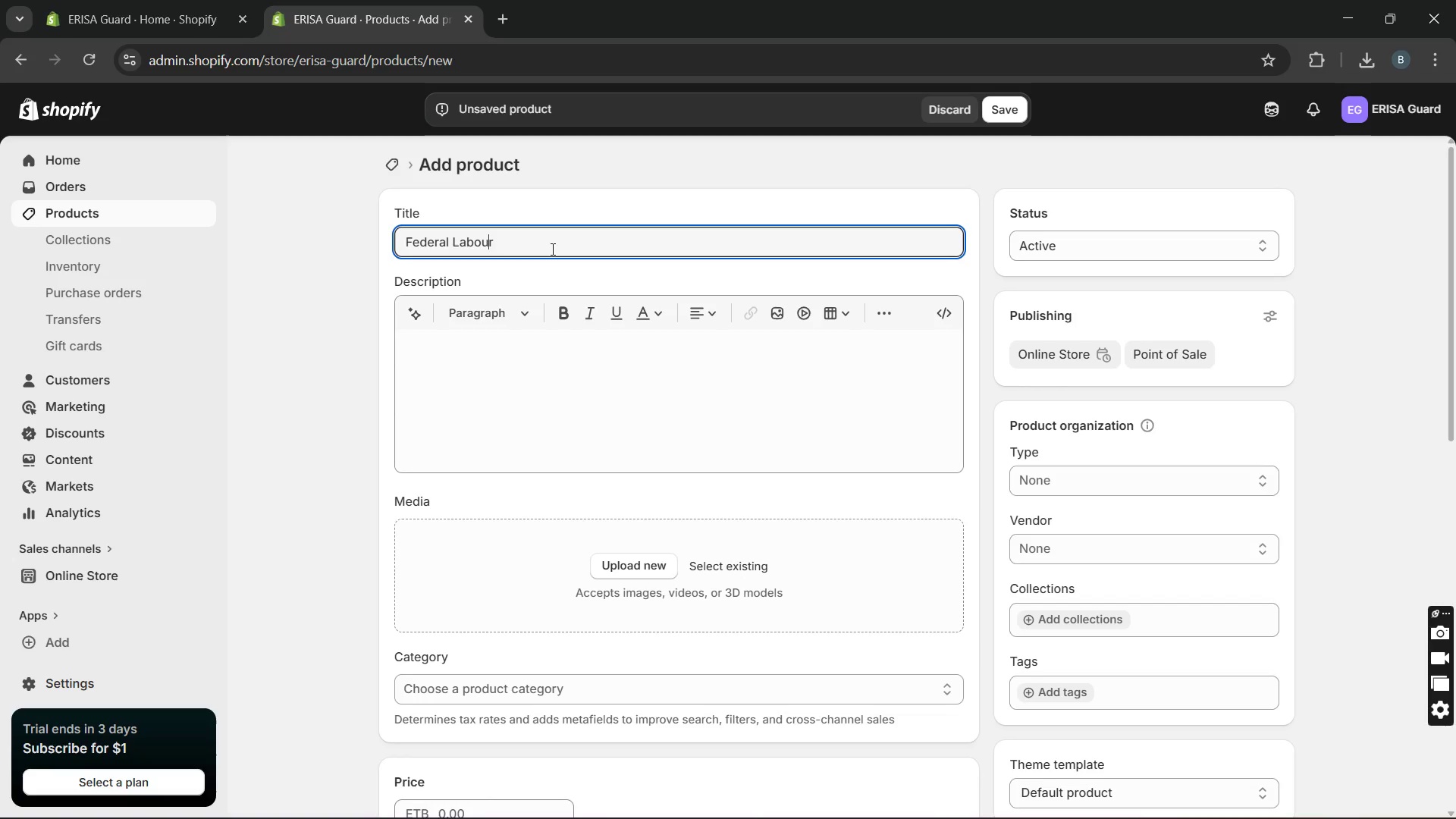 
key(ArrowRight)
 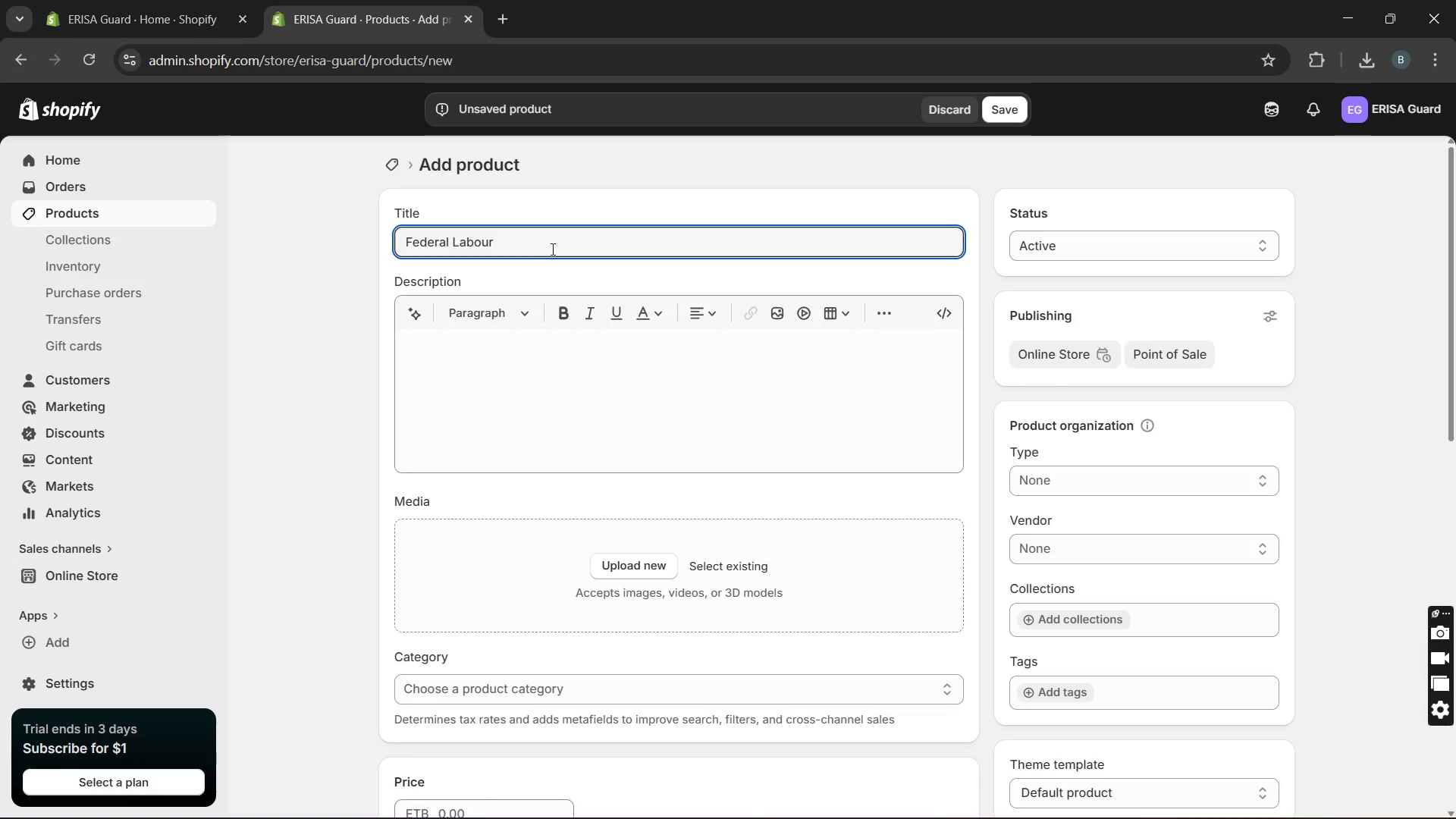 
type( Law poster Kit)
 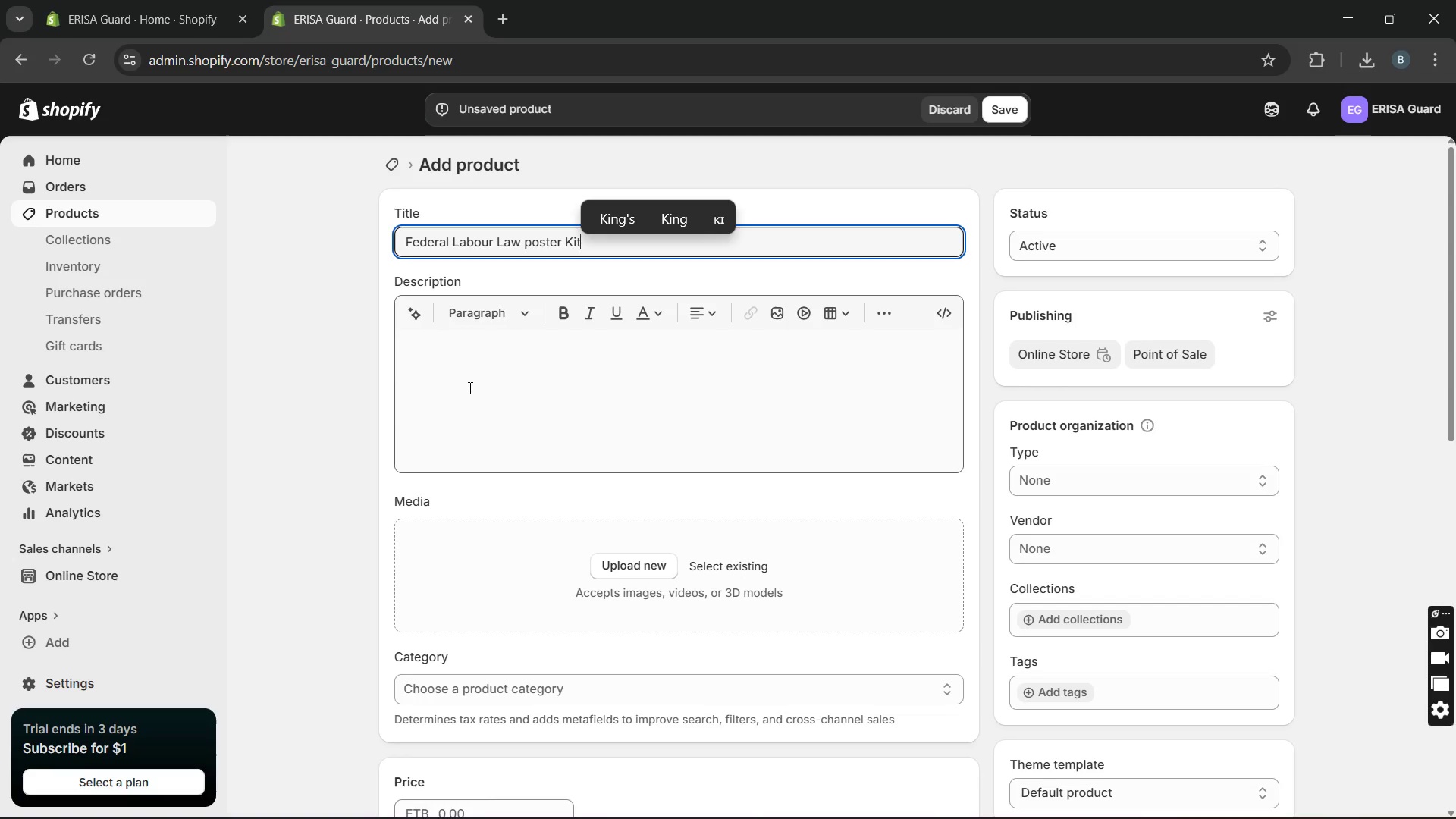 
left_click([466, 395])
 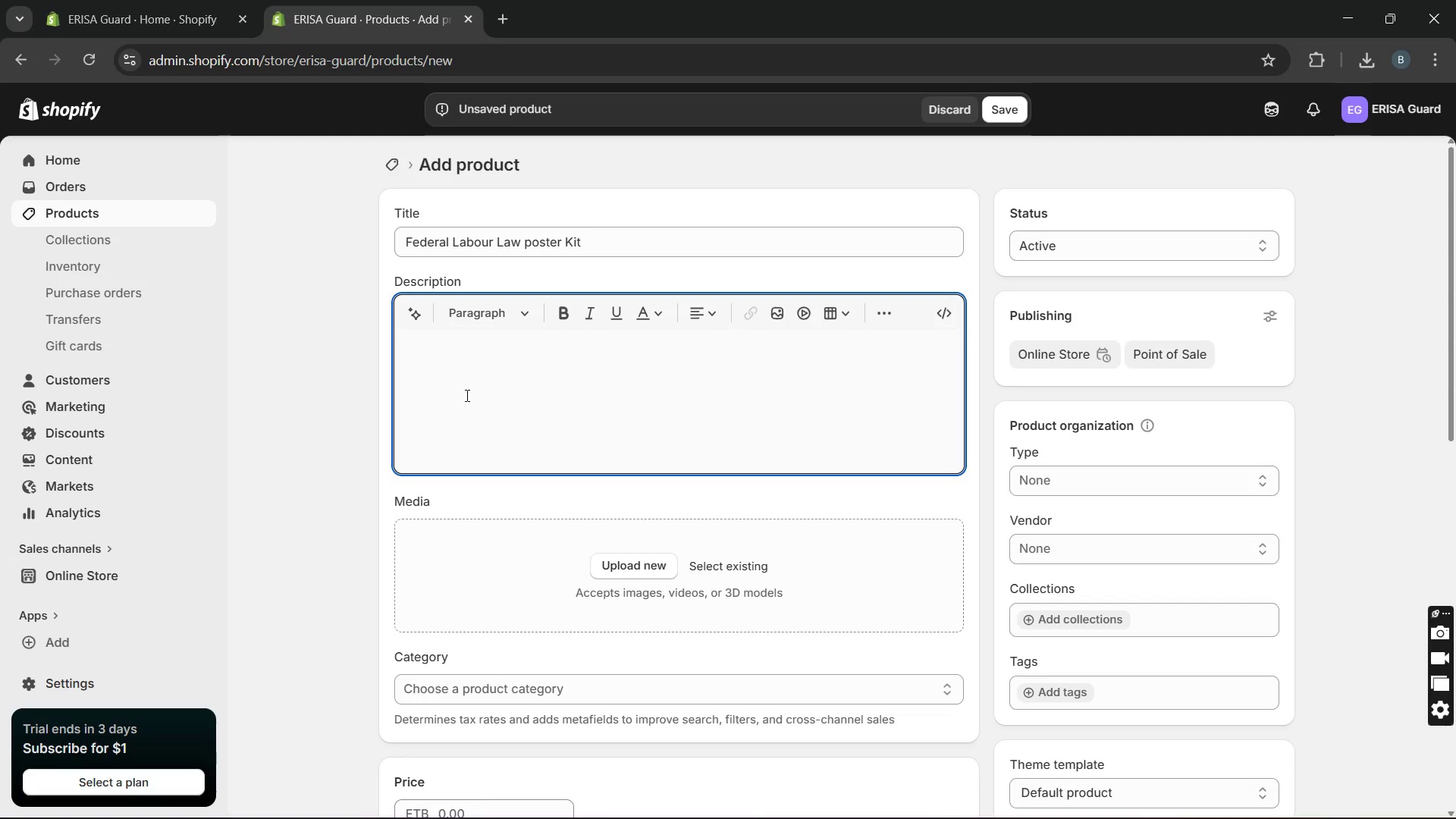 
type(Maintain full visibility and compliance with current federal labour law requiremenr )
key(Backspace)
type(t)
key(Backspace)
key(Backspace)
type(t )
 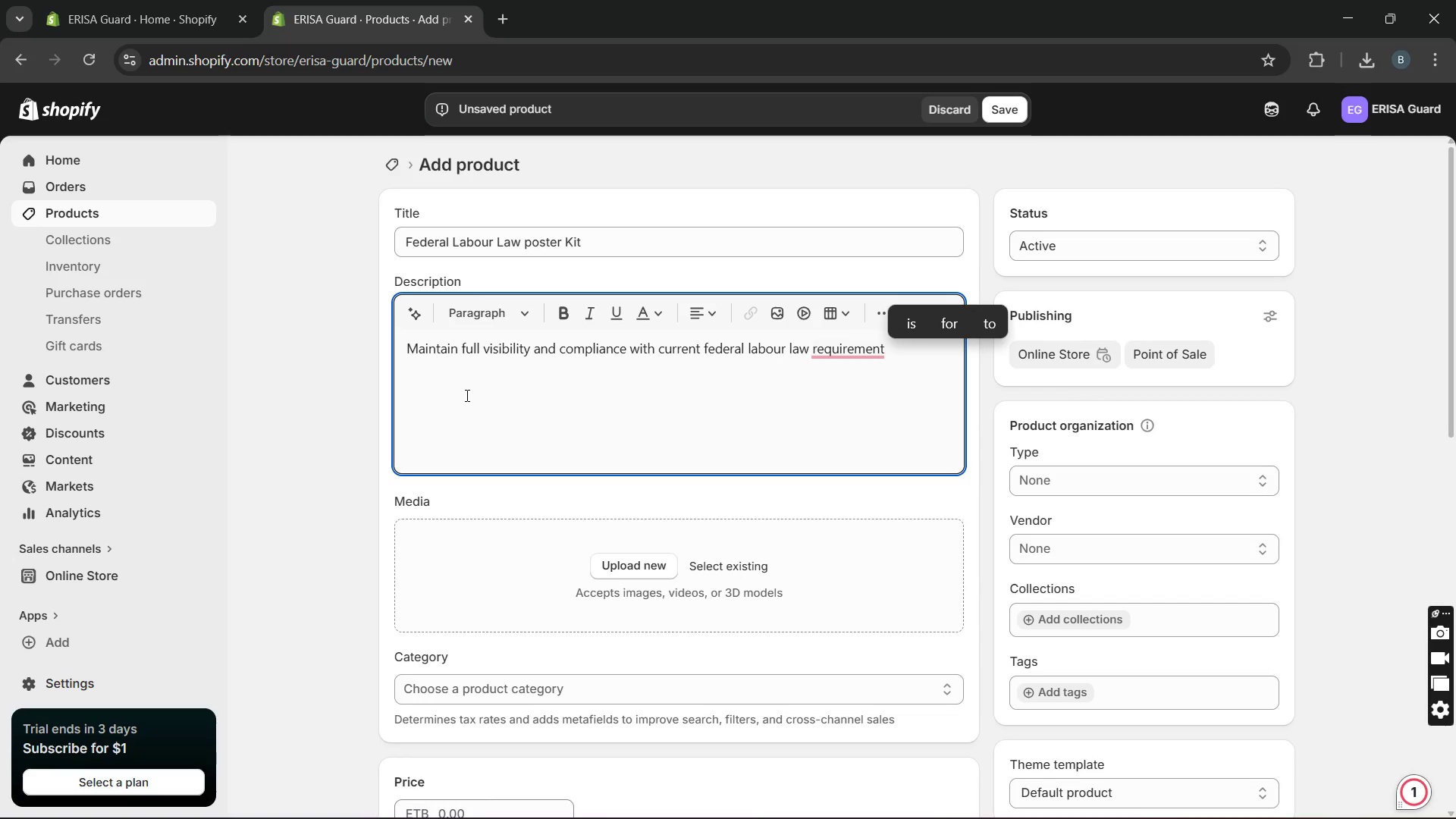 
wait(5.34)
 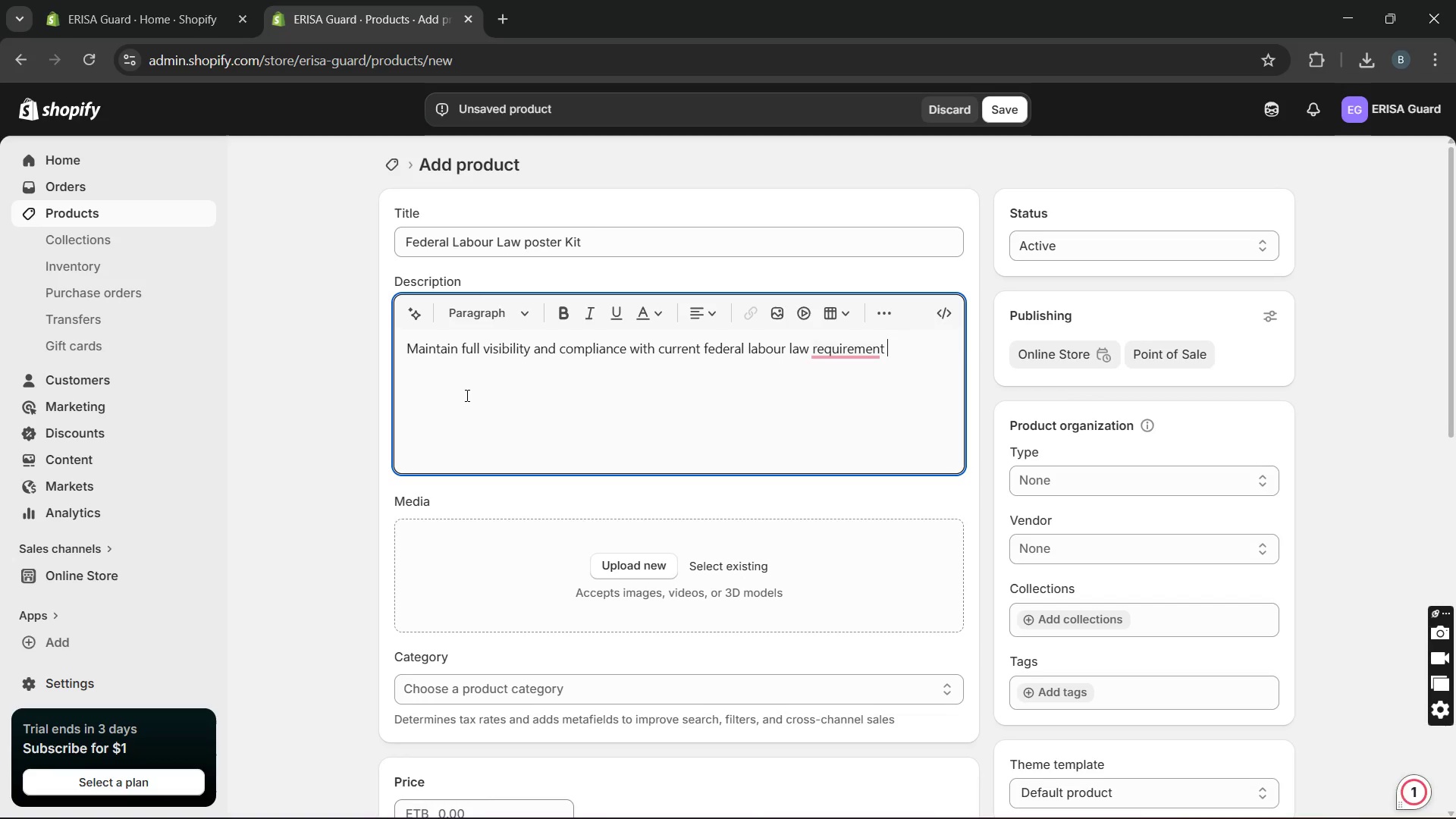 
key(Backspace)
type(s using this professionally designed poster kit)
 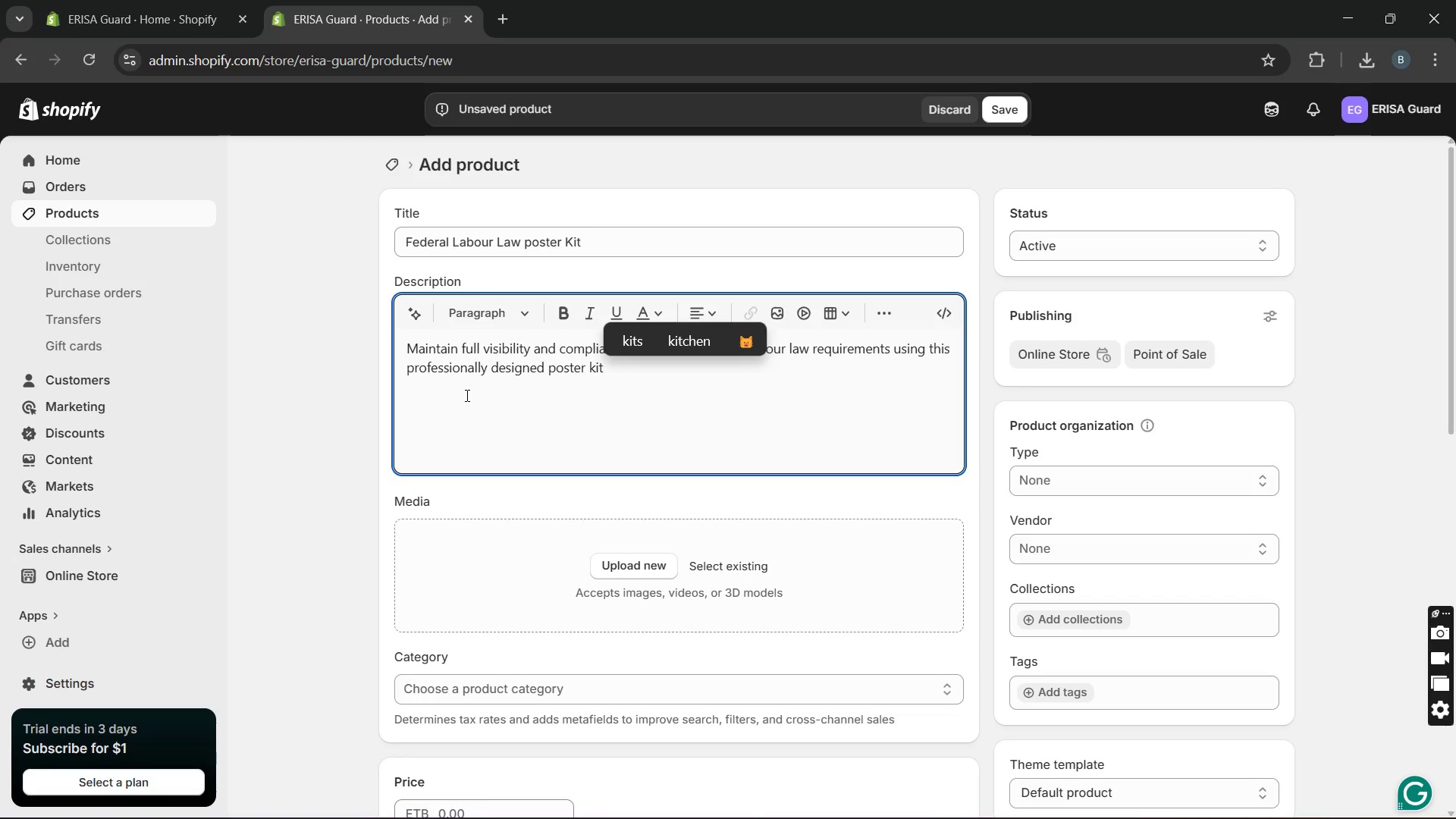 
wait(7.86)
 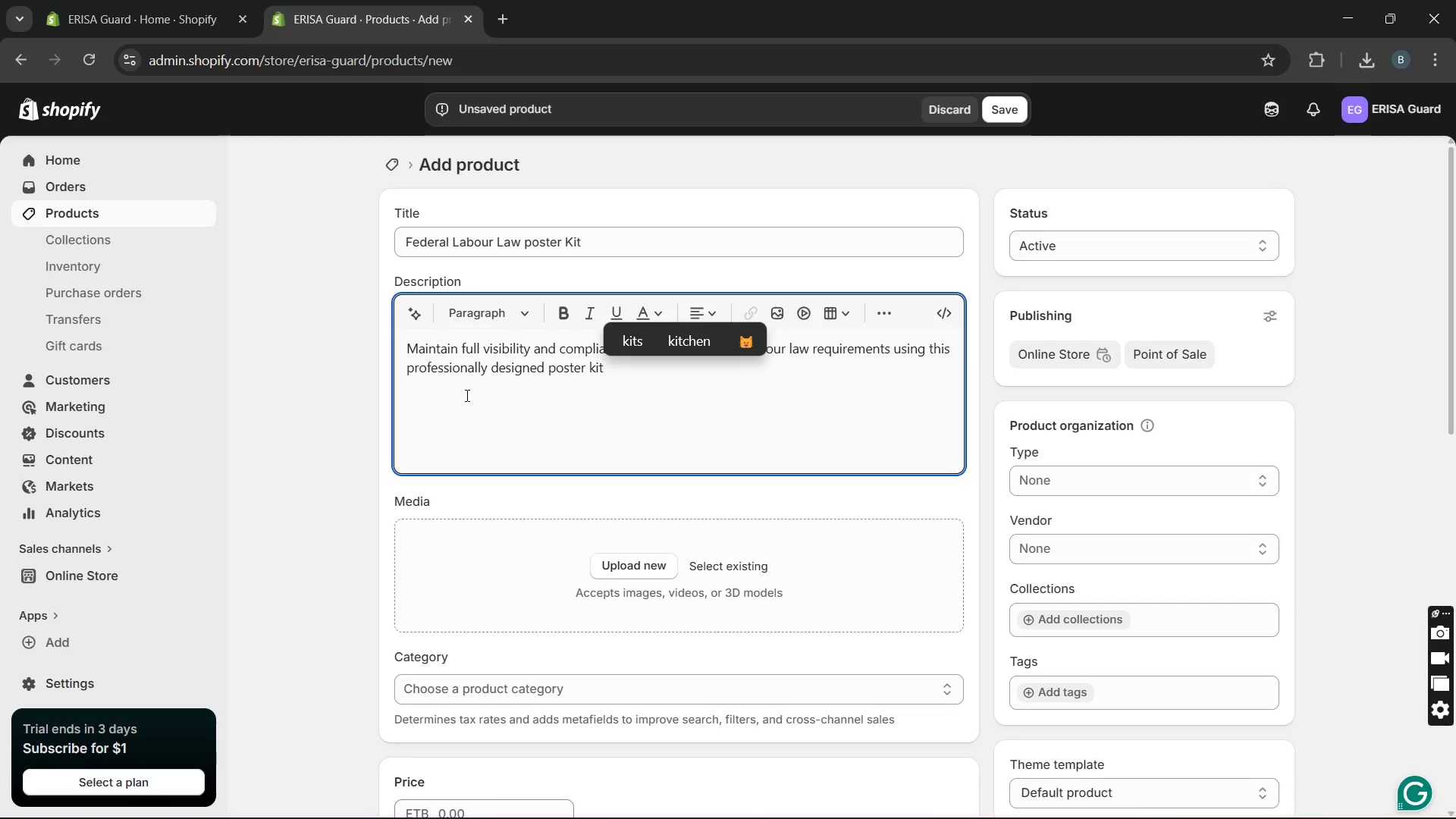 
type(. Each poster is carefully )
 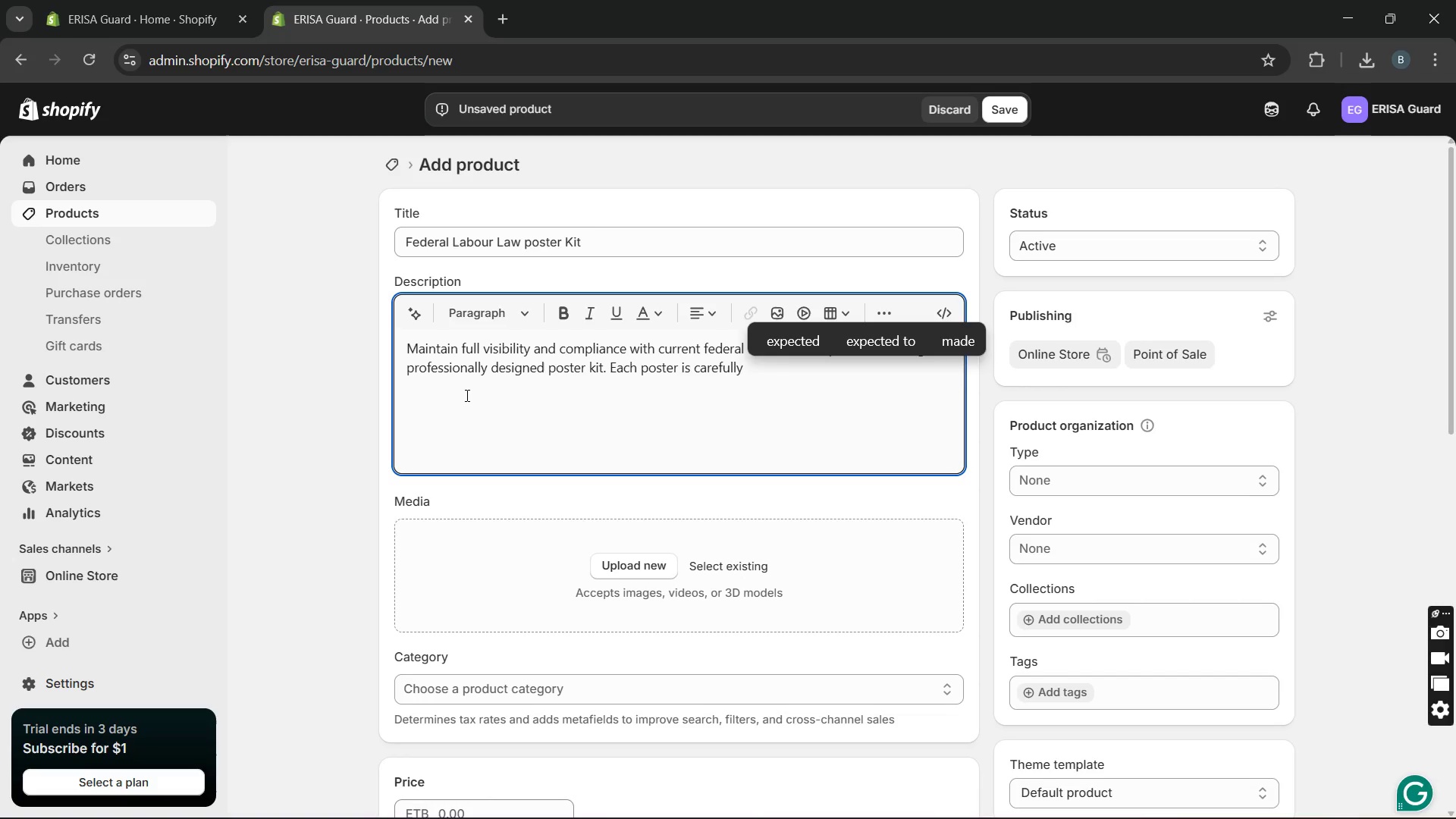 
wait(5.62)
 